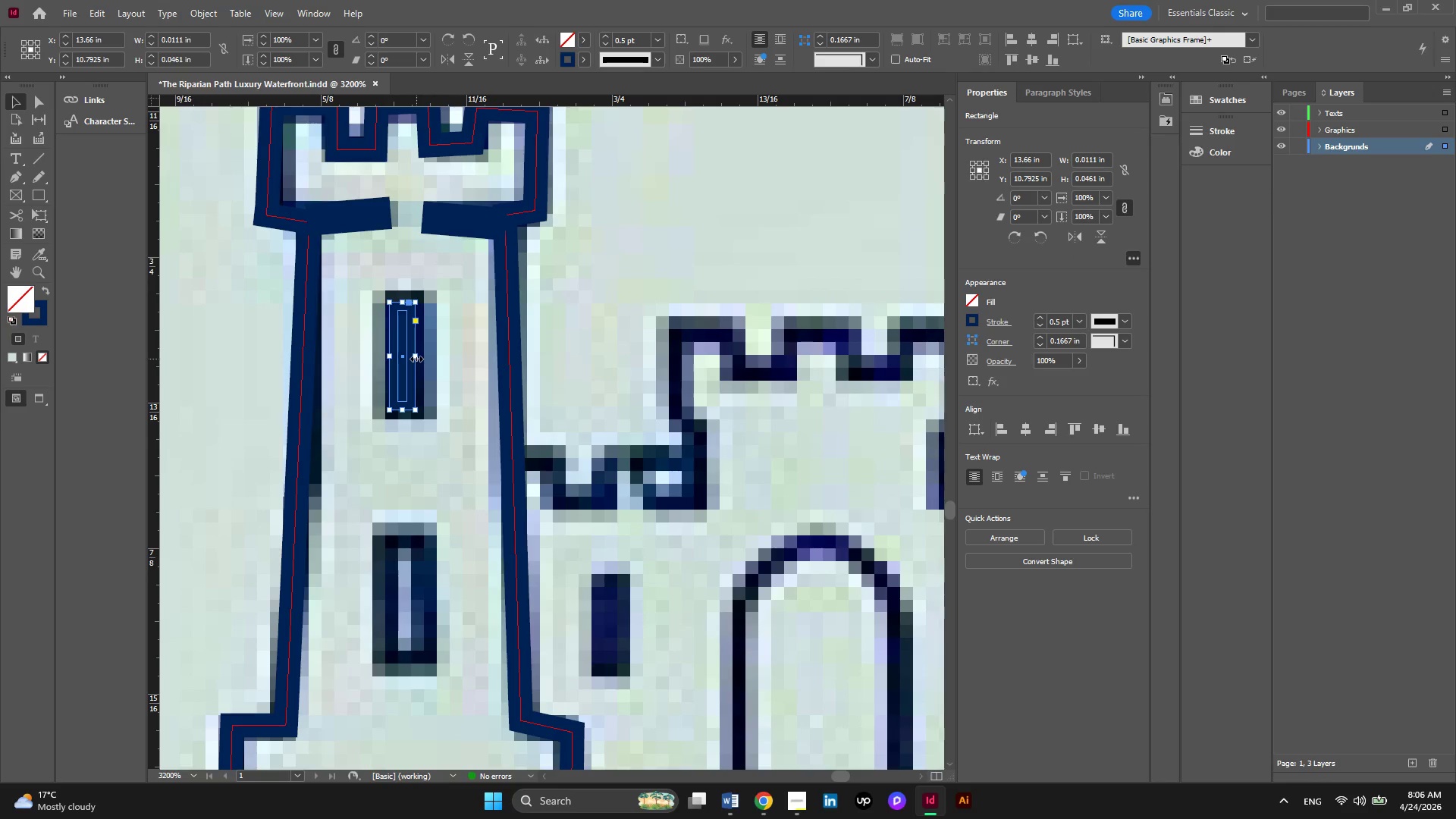 
left_click_drag(start_coordinate=[416, 359], to_coordinate=[428, 364])
 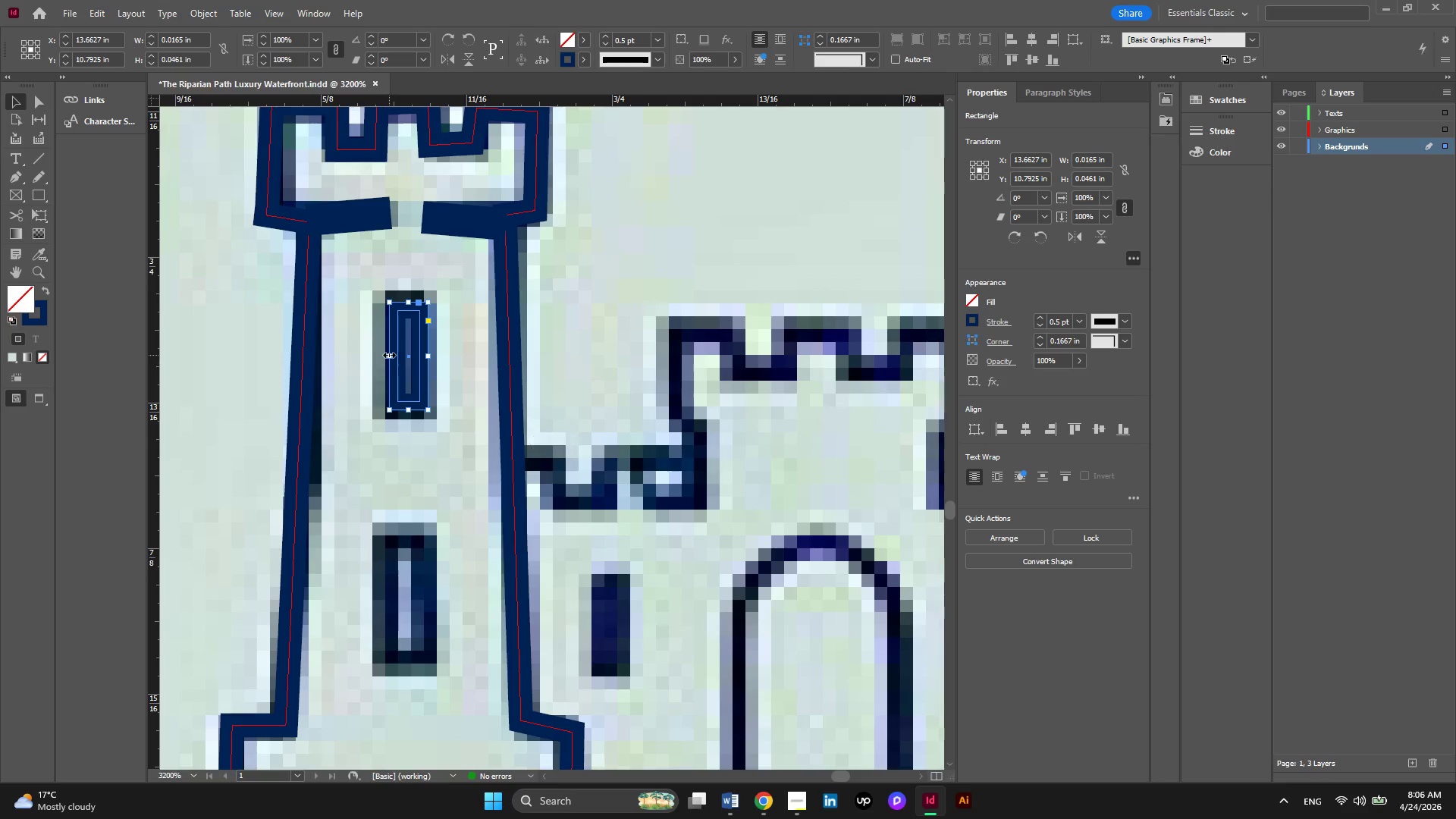 
left_click_drag(start_coordinate=[389, 355], to_coordinate=[376, 357])
 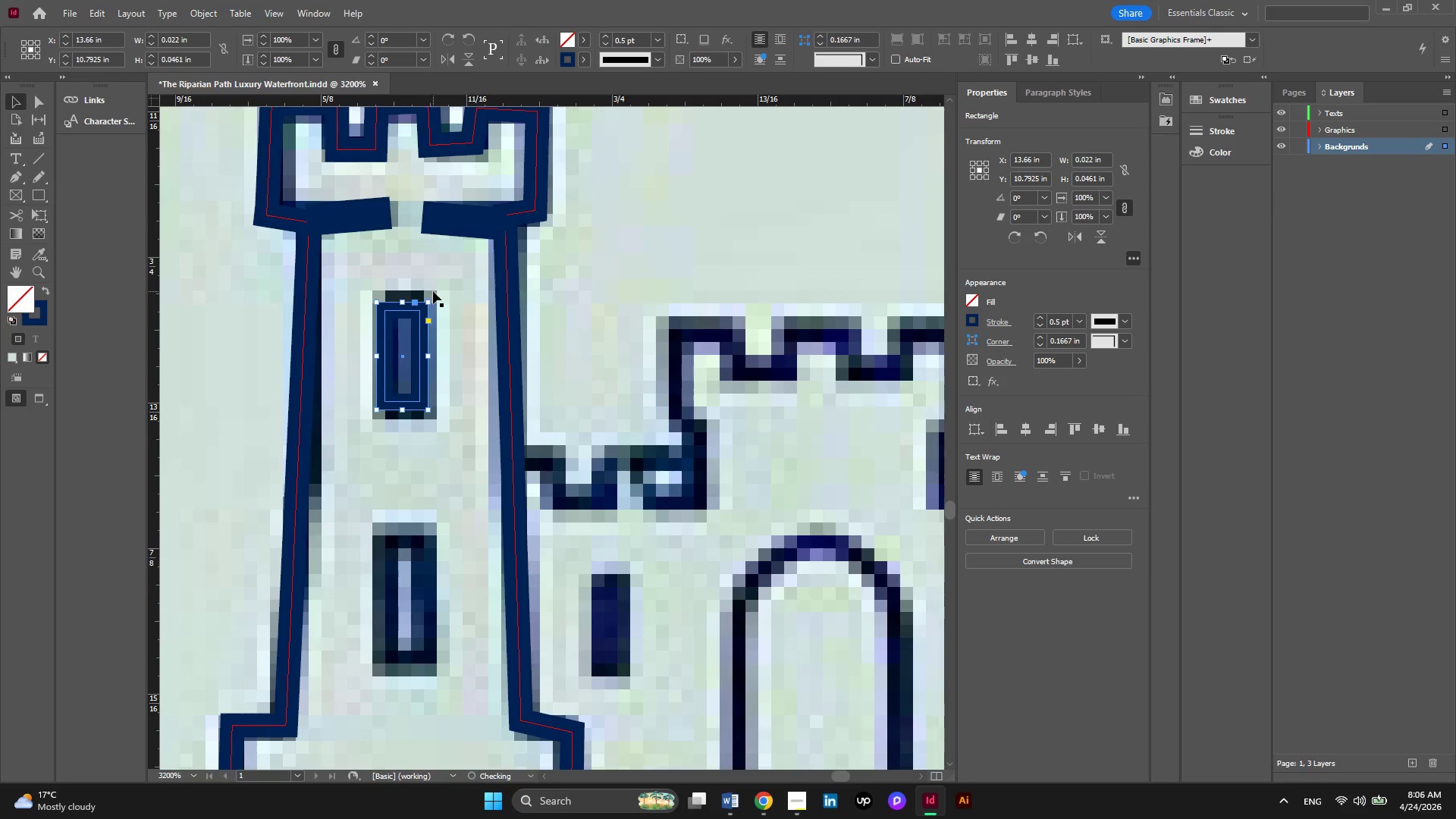 
scroll: coordinate [433, 291], scroll_direction: down, amount: 2.0
 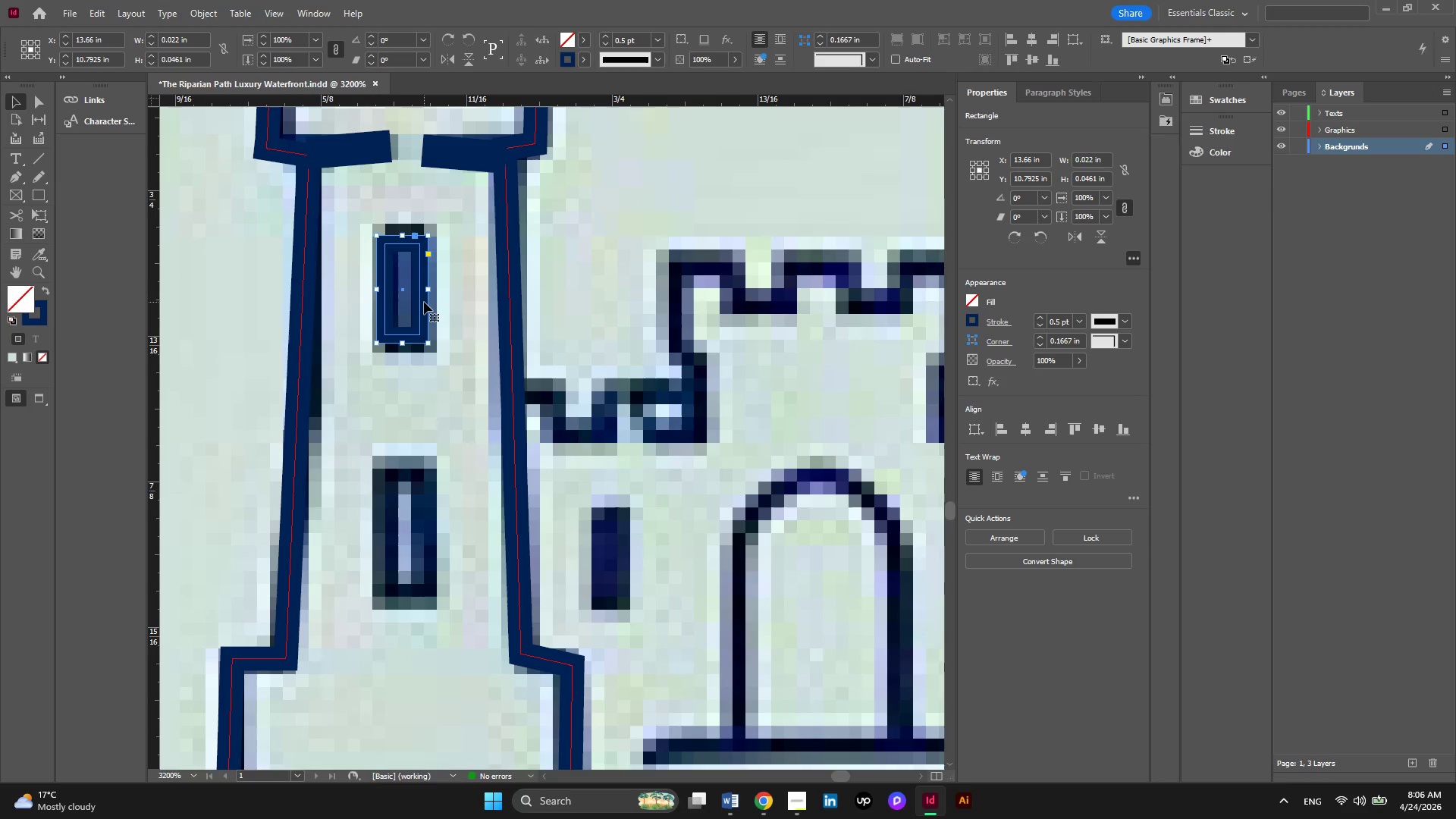 
hold_key(key=AltLeft, duration=2.11)
left_click_drag(start_coordinate=[424, 302], to_coordinate=[427, 535])
 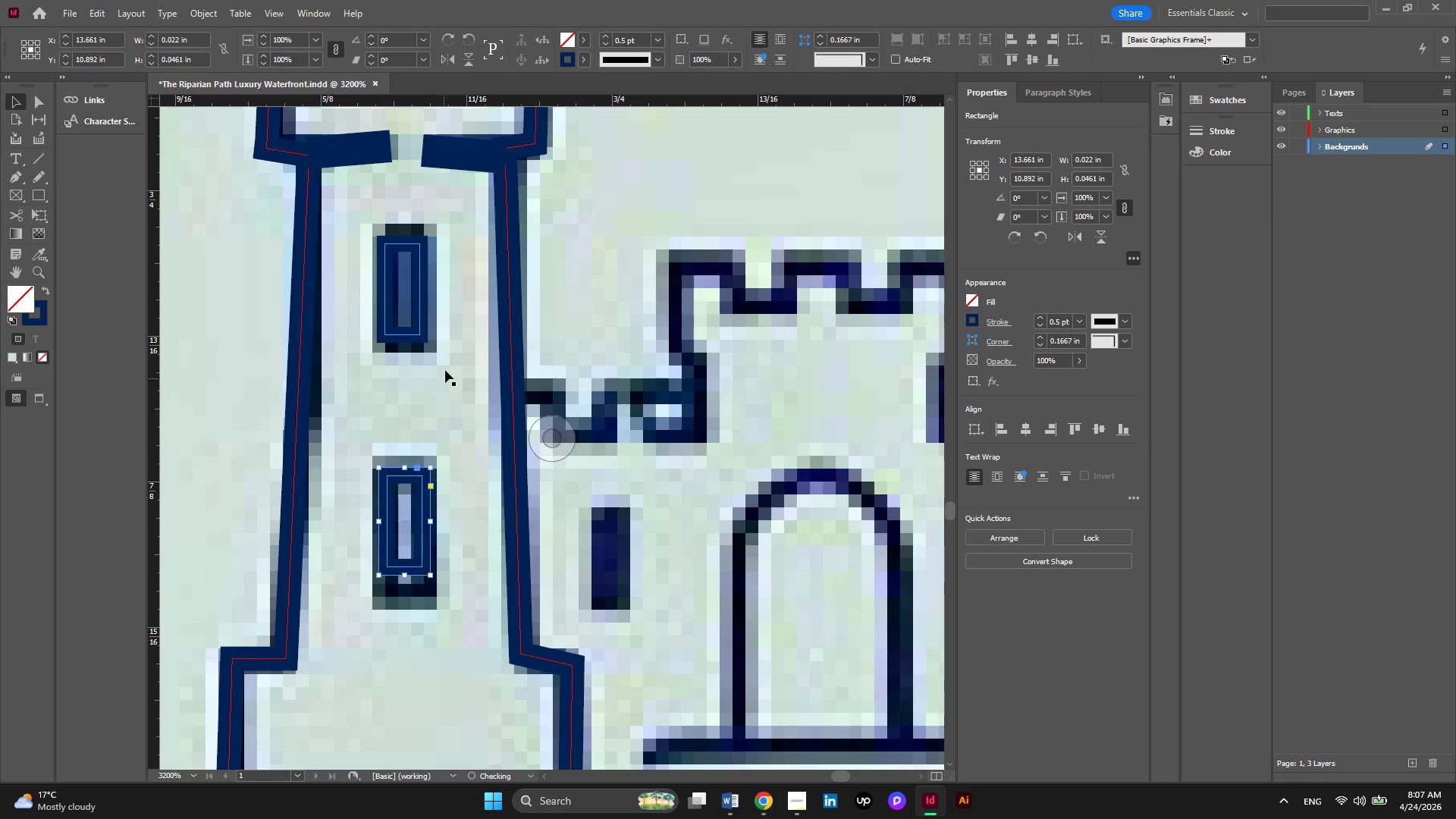 
scroll: coordinate [445, 369], scroll_direction: down, amount: 4.0
 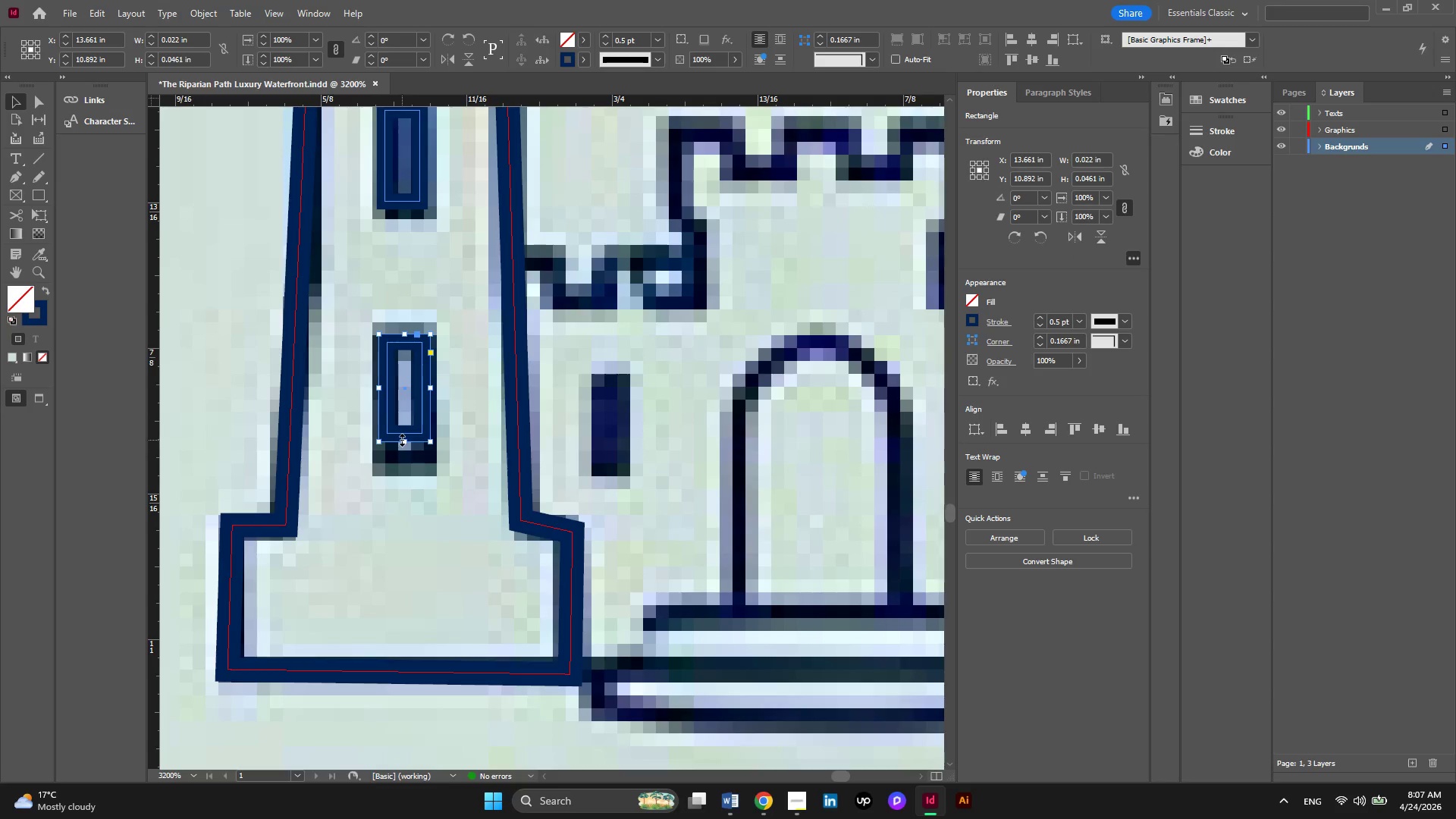 
left_click_drag(start_coordinate=[402, 440], to_coordinate=[403, 479])
 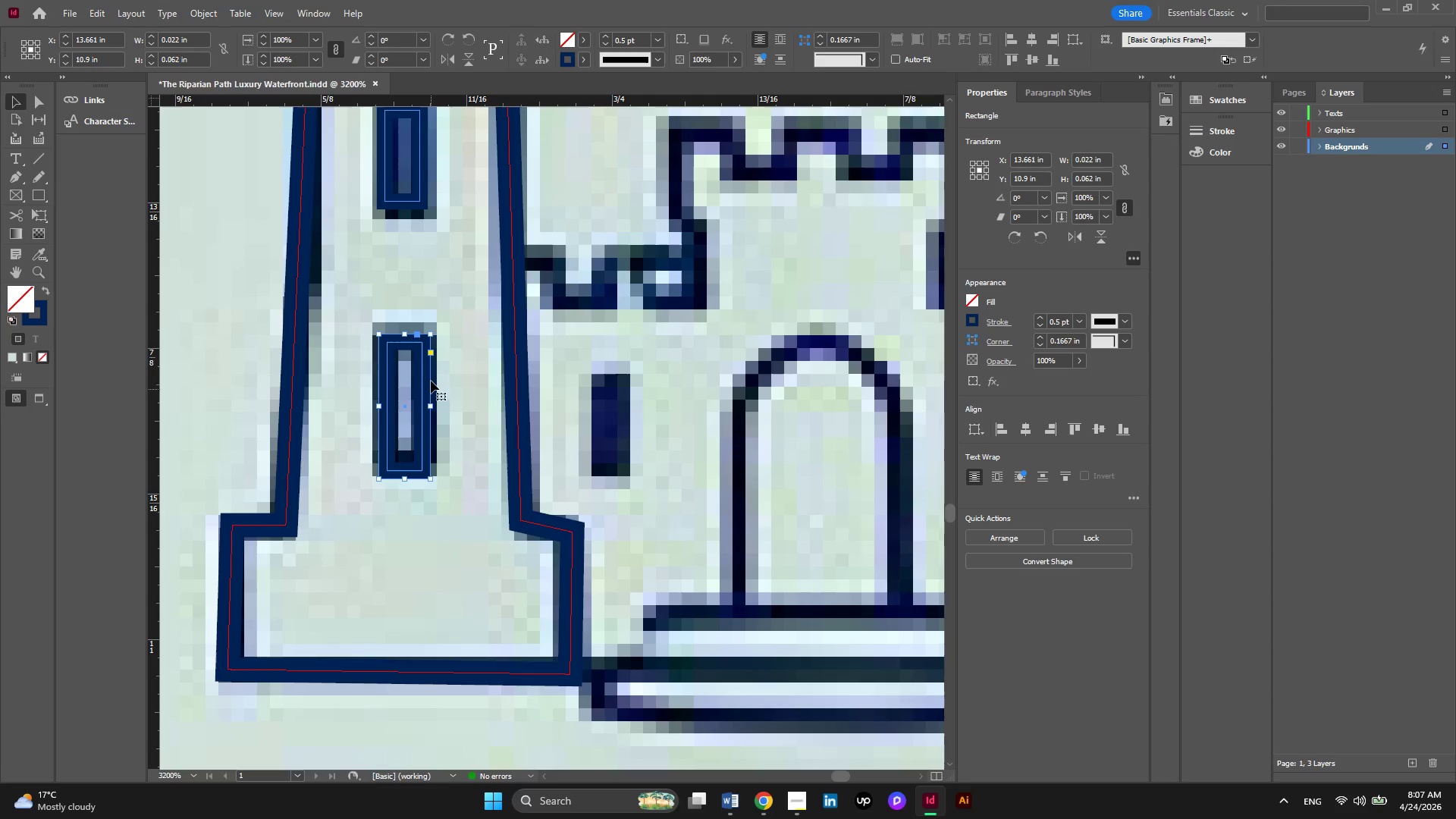 
hold_key(key=AltLeft, duration=0.45)
 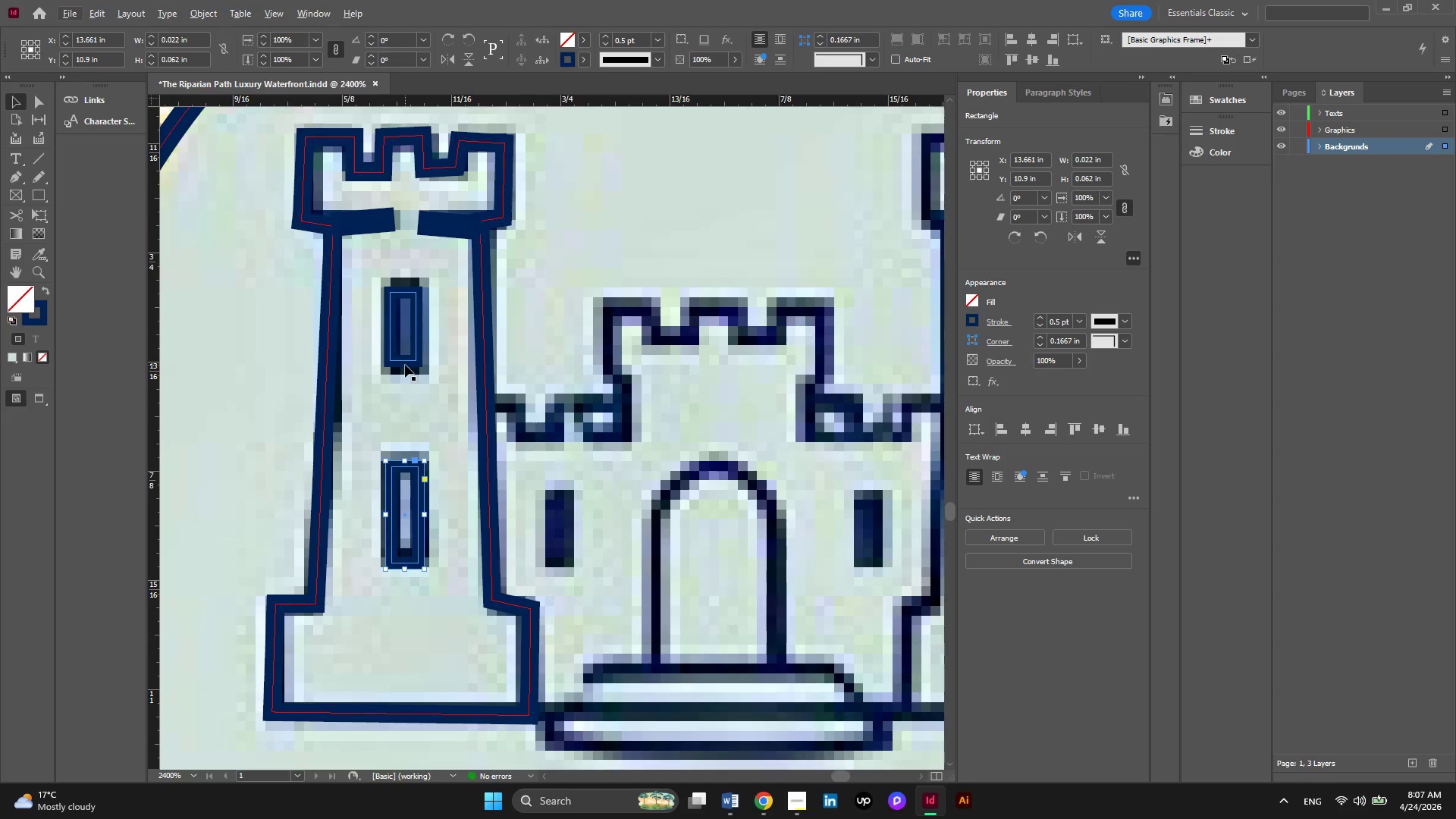 
key(Alt+AltLeft)
 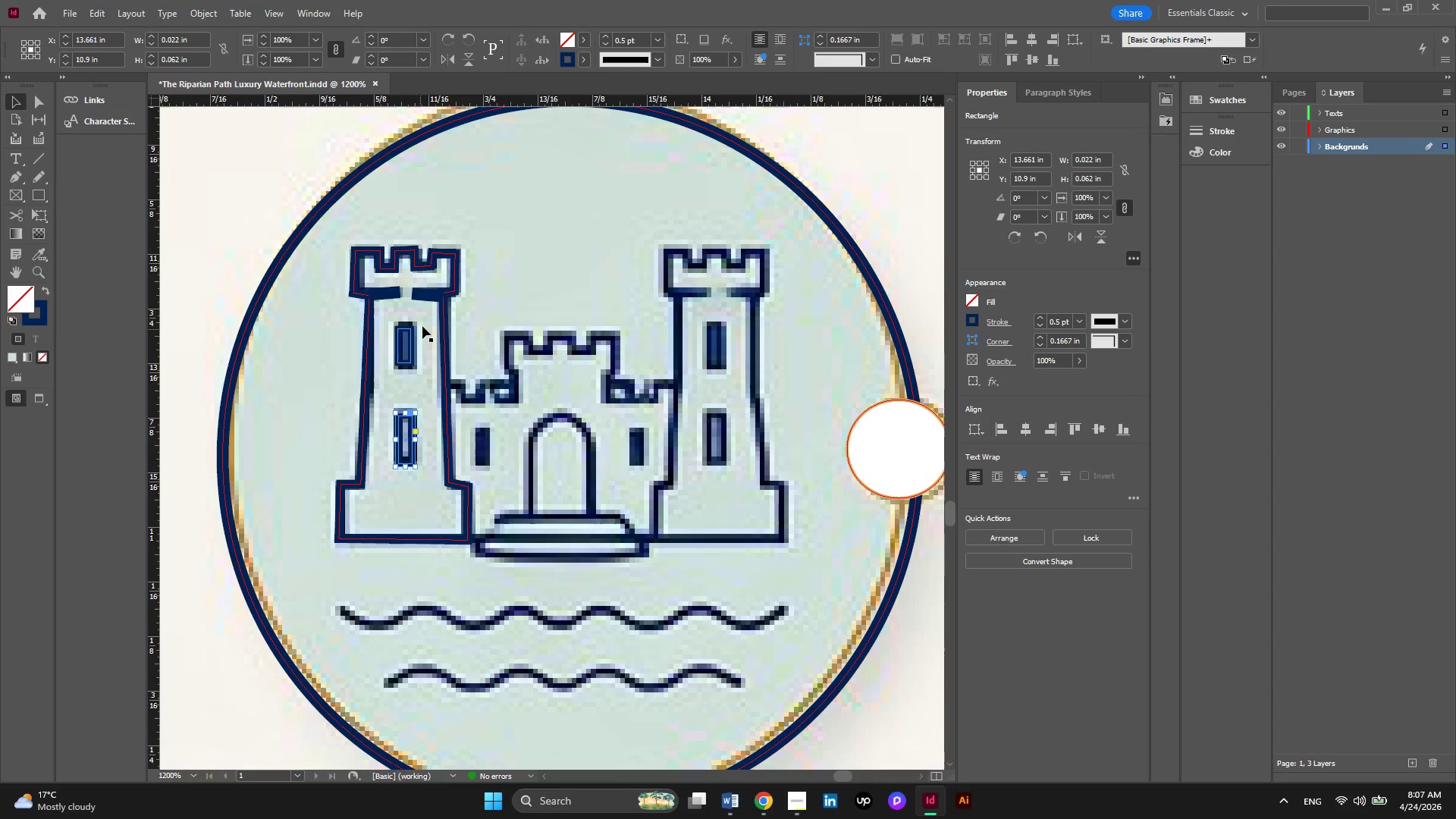 
scroll: coordinate [405, 365], scroll_direction: up, amount: 3.0
 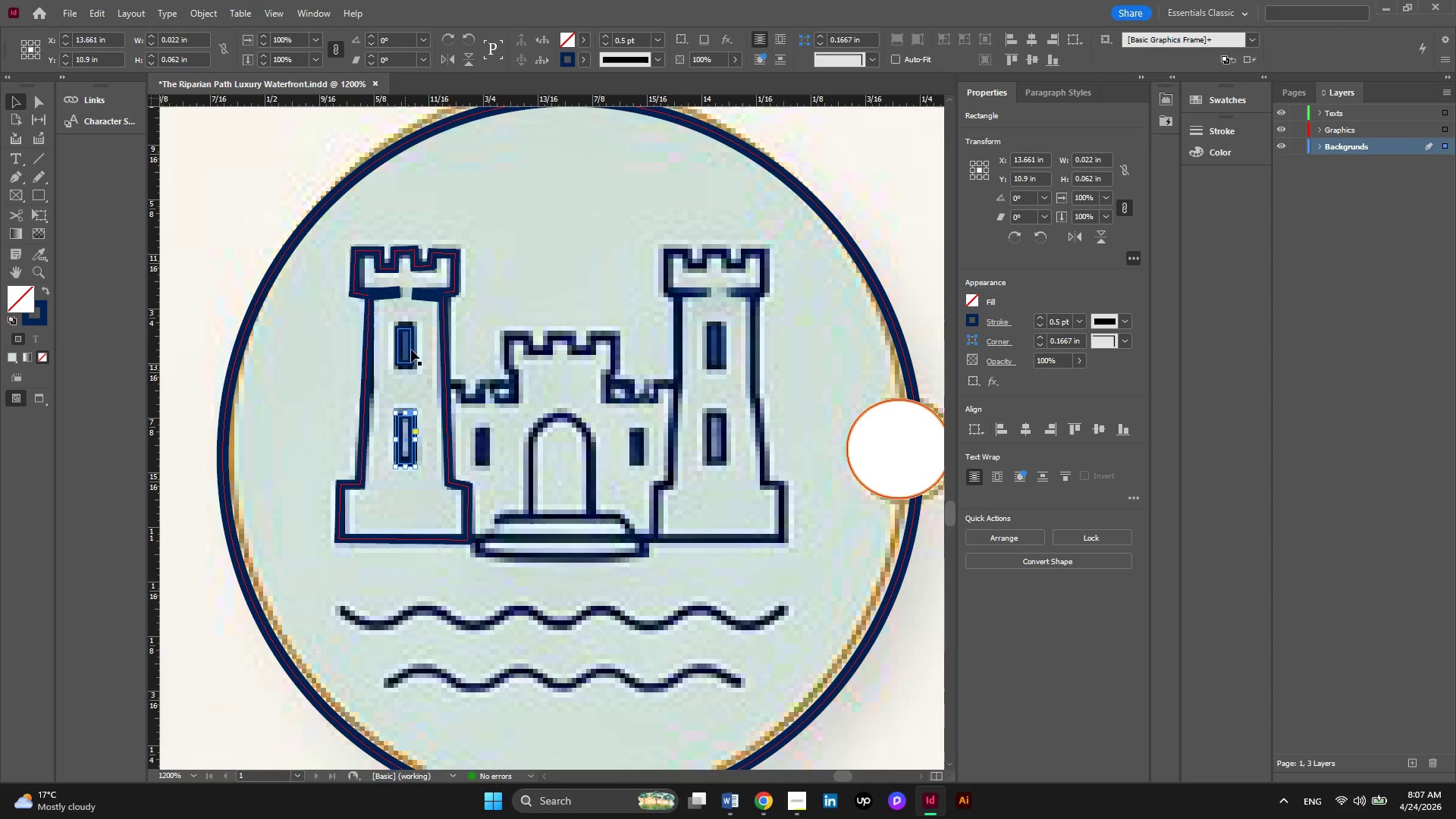 
key(Alt+AltLeft)
 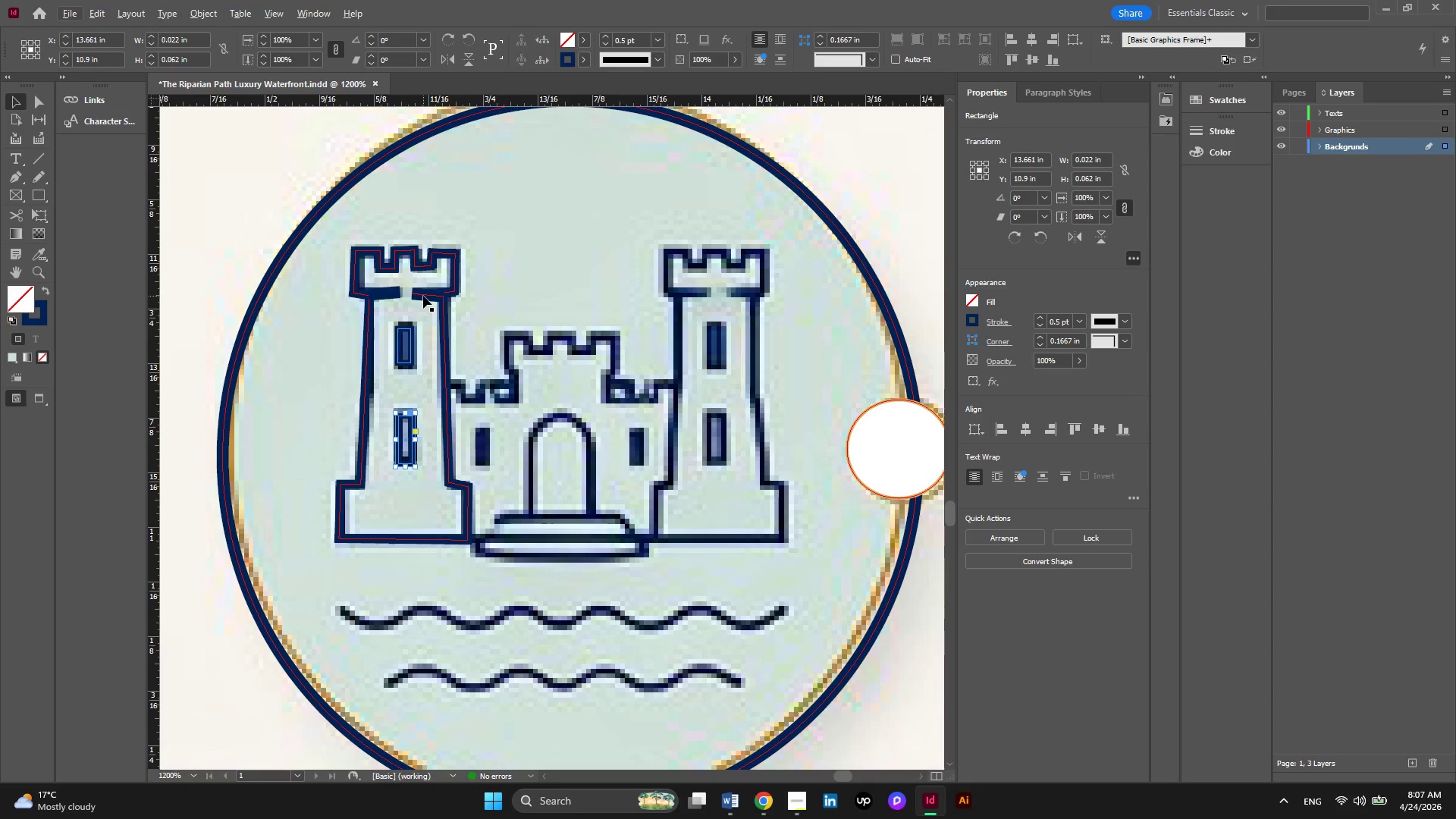 
left_click([409, 350])
 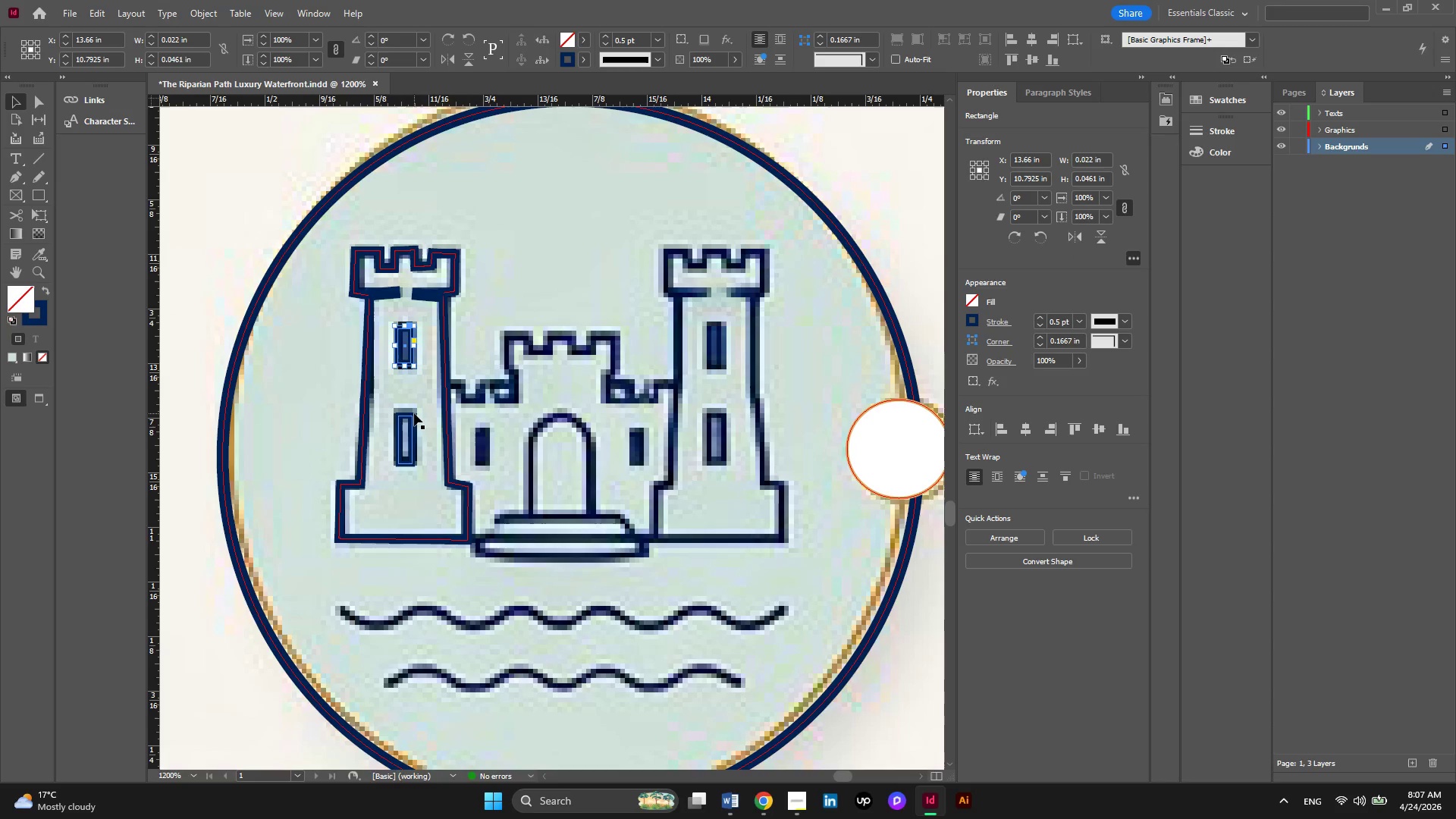 
left_click([414, 413])
 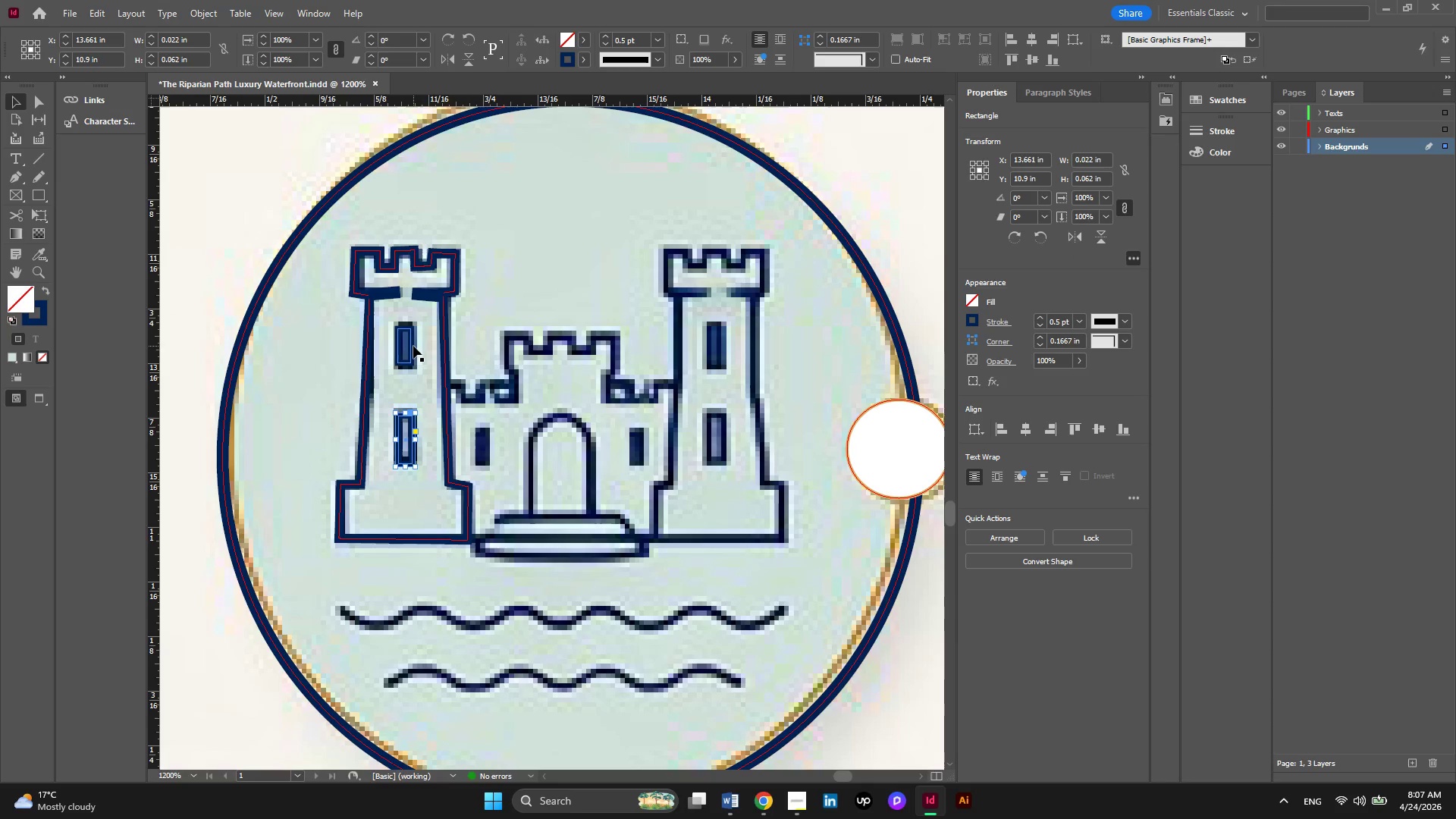 
hold_key(key=ShiftLeft, duration=1.03)
left_click([413, 346])
 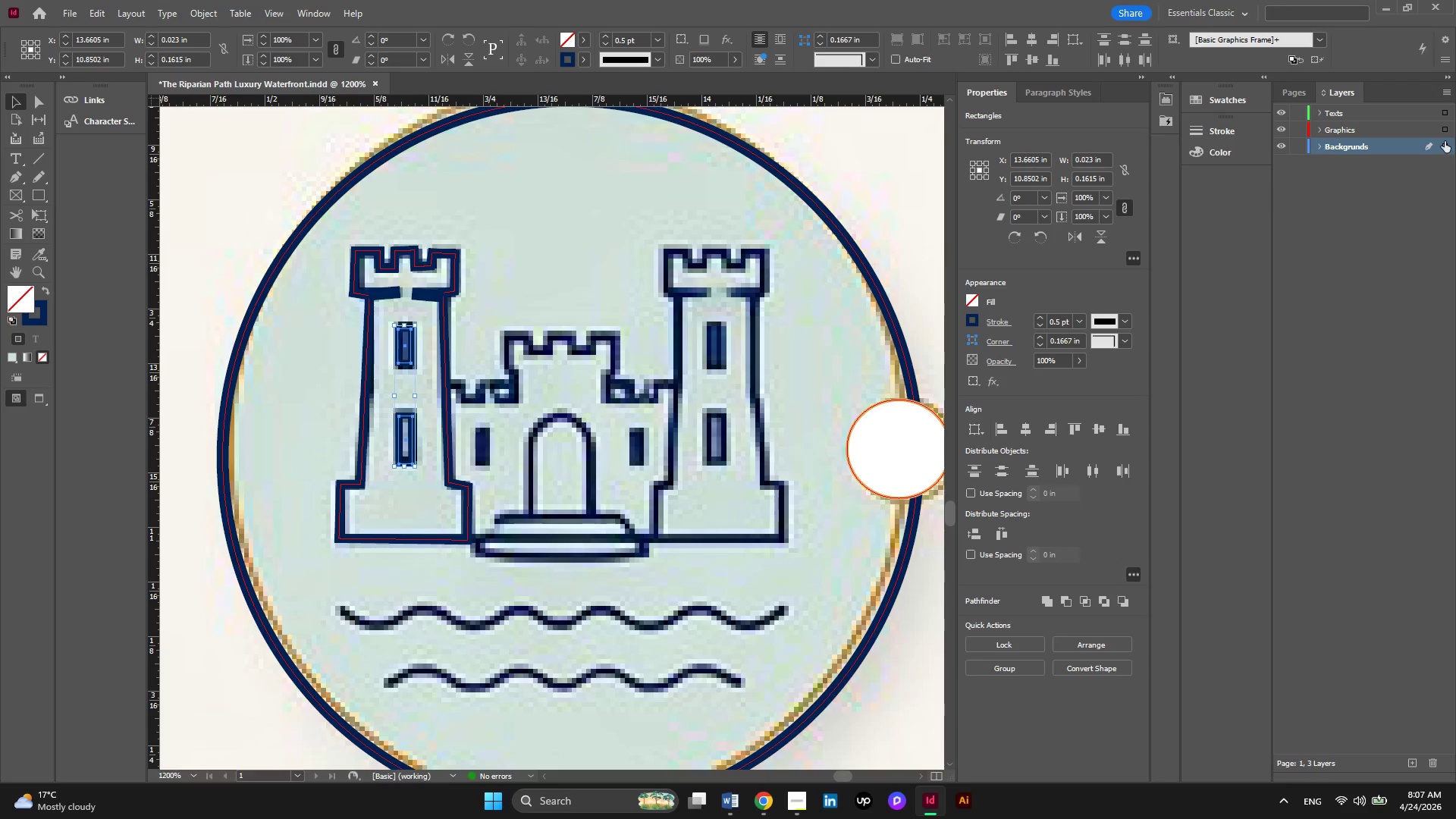 
left_click_drag(start_coordinate=[1442, 145], to_coordinate=[1442, 128])
 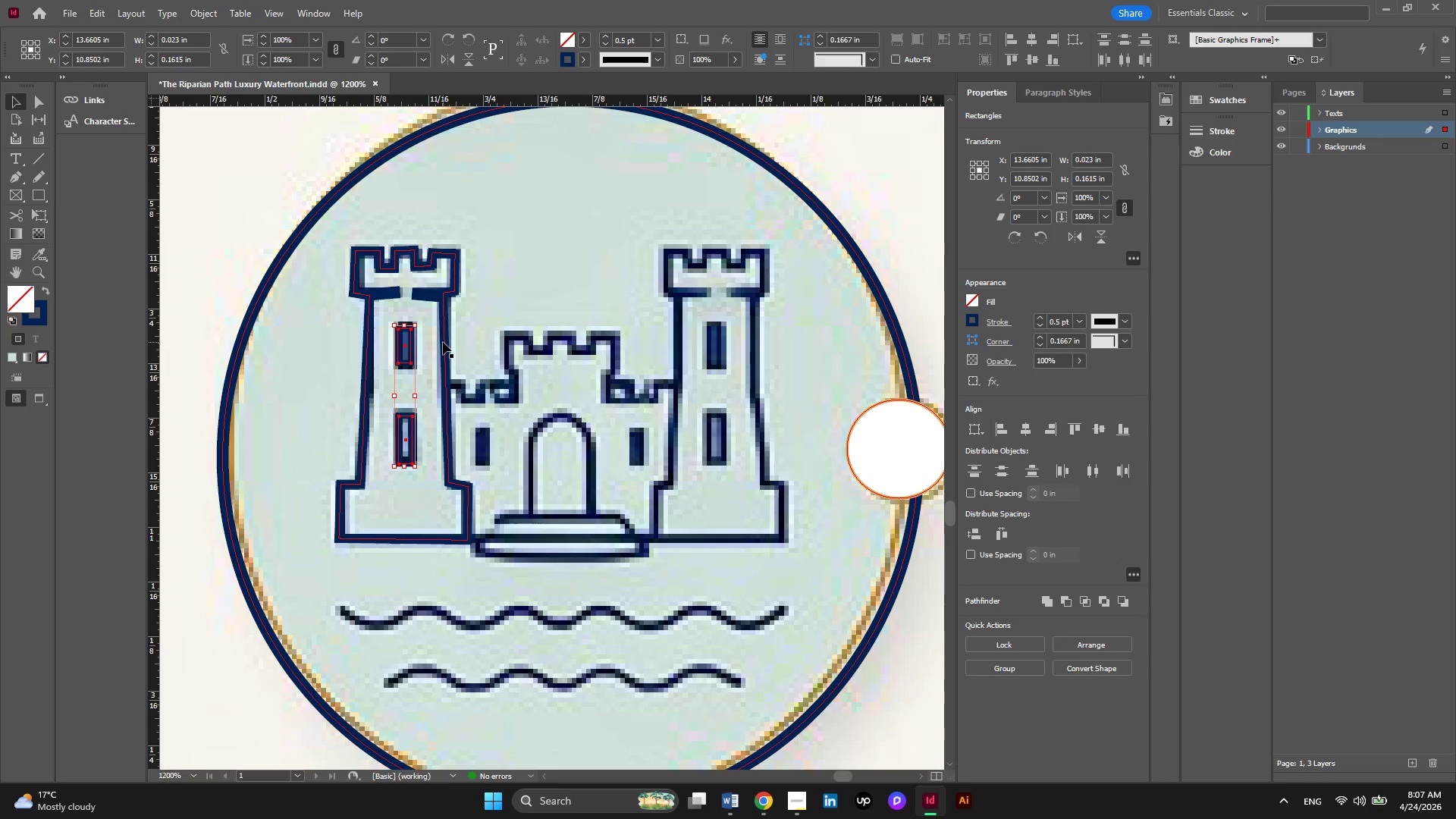 
hold_key(key=ShiftLeft, duration=2.92)
left_click([444, 343])
 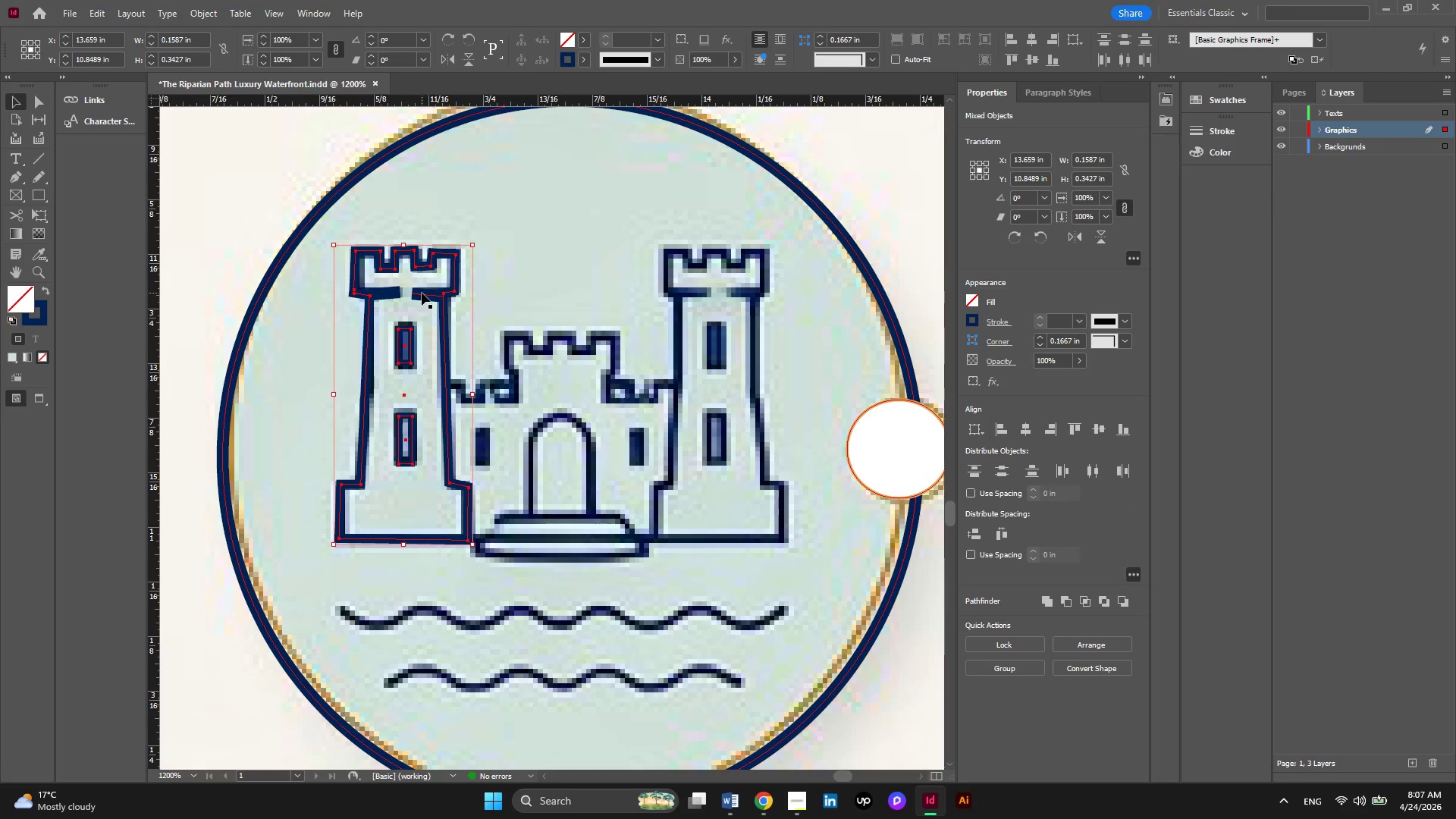 
left_click([422, 293])
 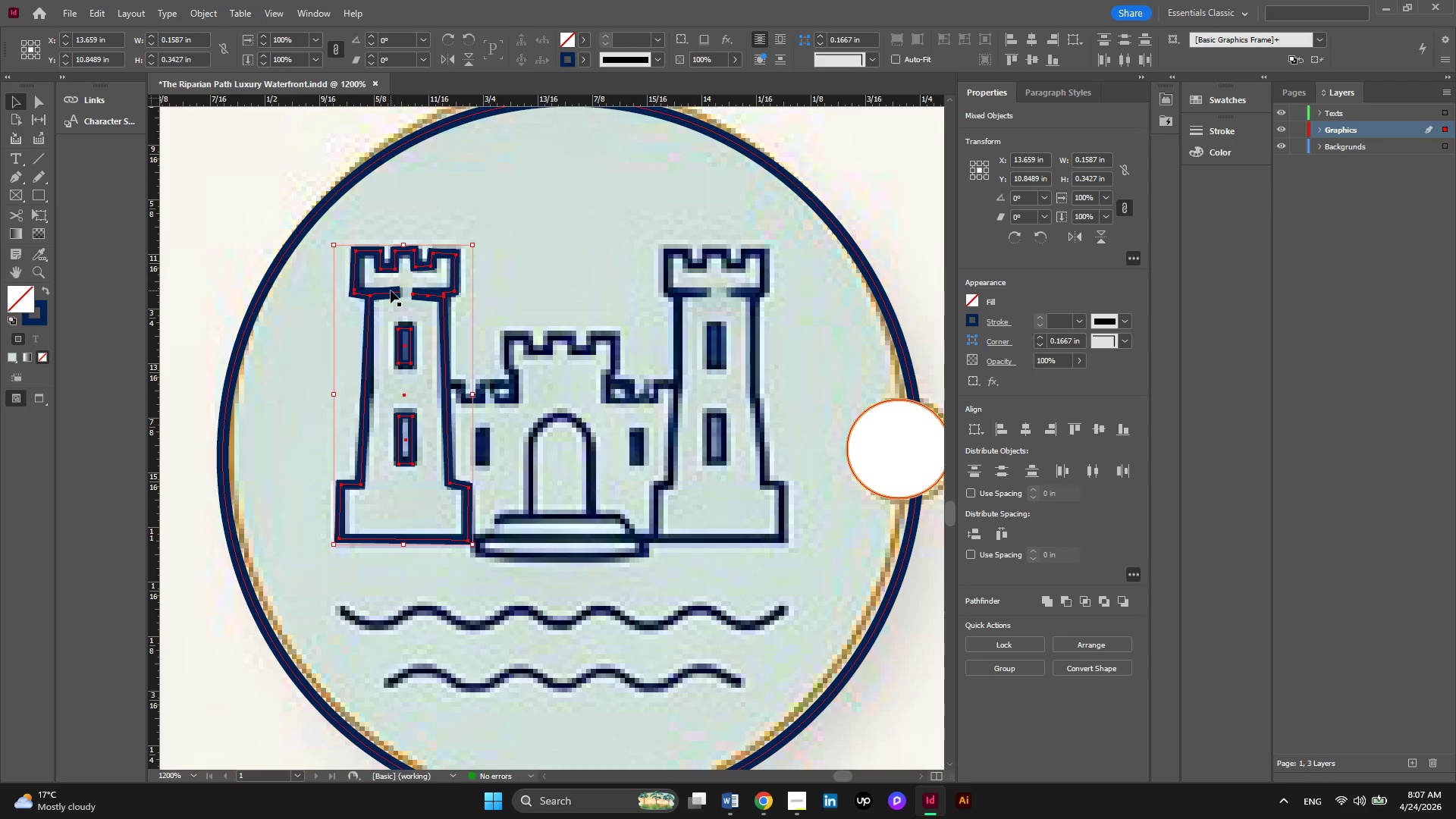 
left_click([391, 290])
 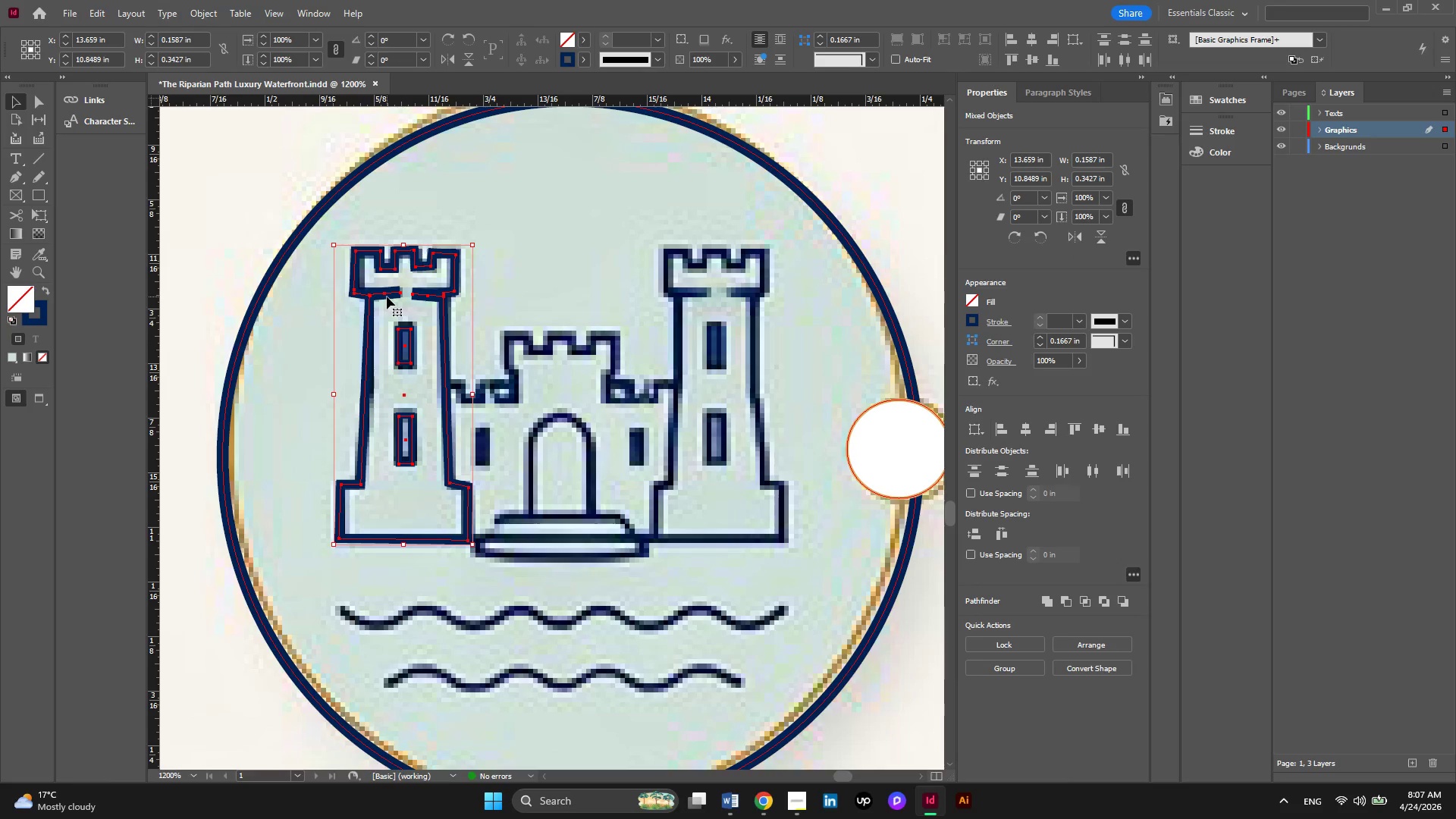 
right_click([387, 297])
 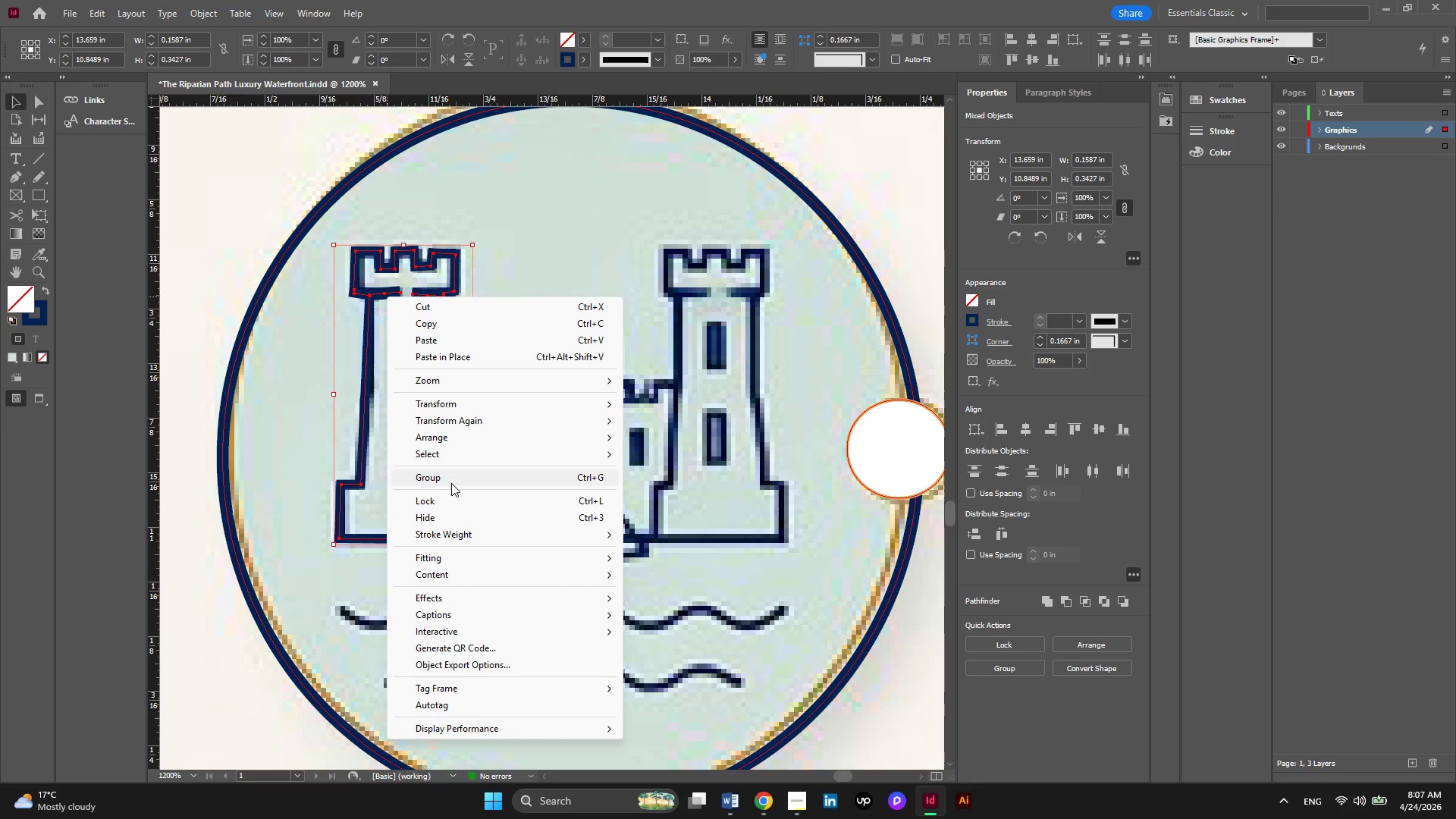 
left_click([452, 481])
 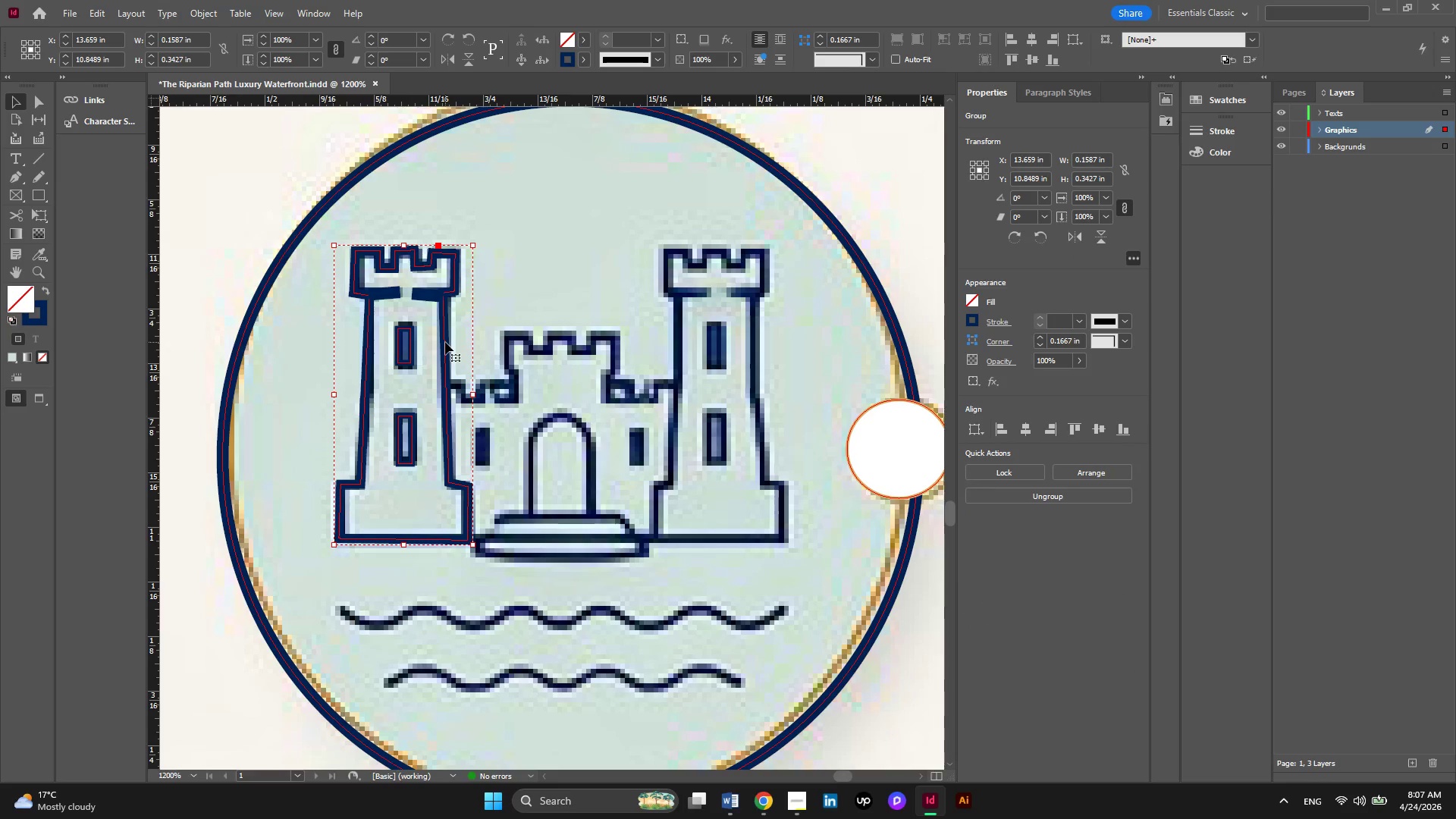 
hold_key(key=AltLeft, duration=3.45)
left_click_drag(start_coordinate=[445, 342], to_coordinate=[764, 338])
 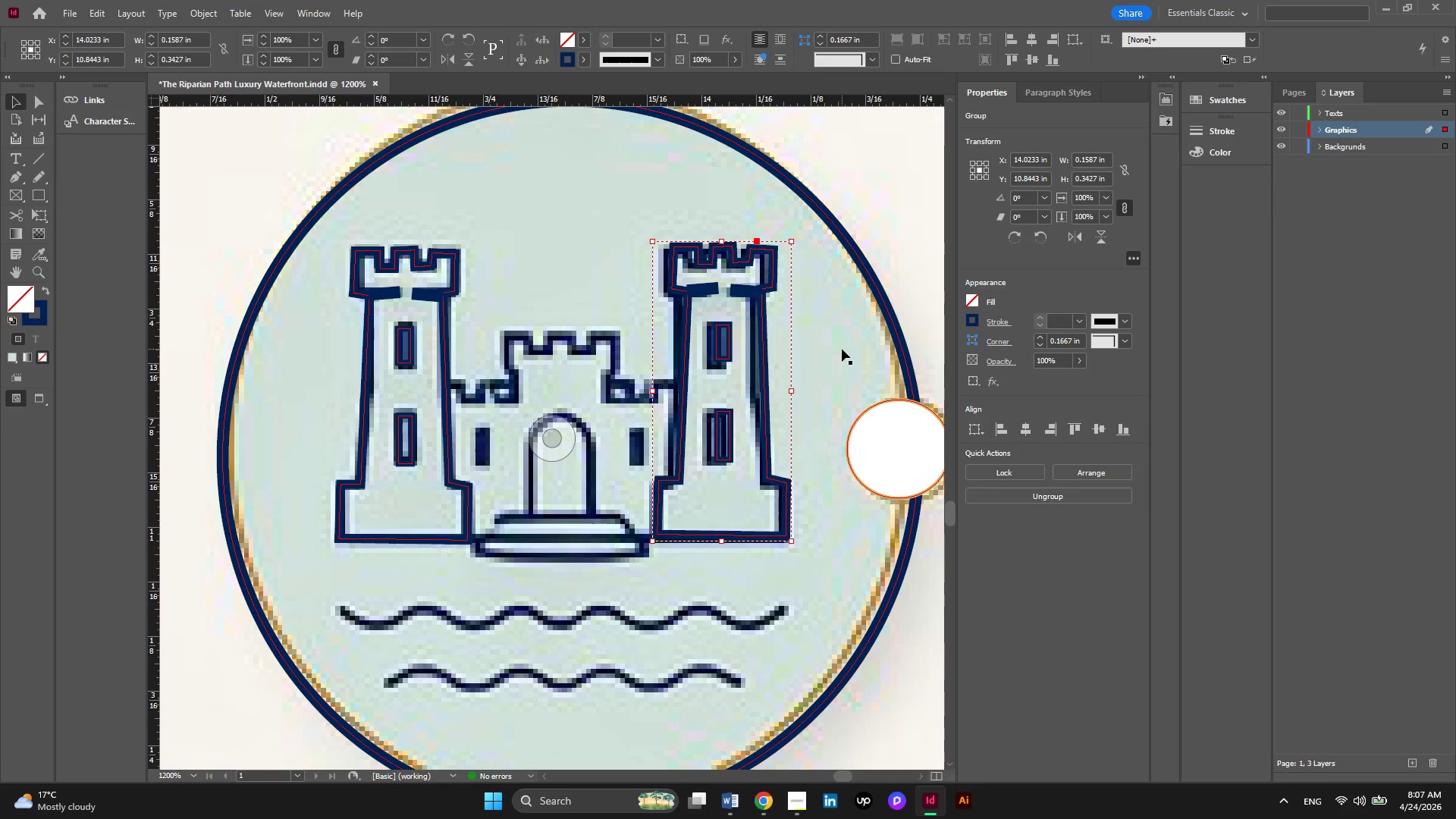 
key(ArrowLeft)
 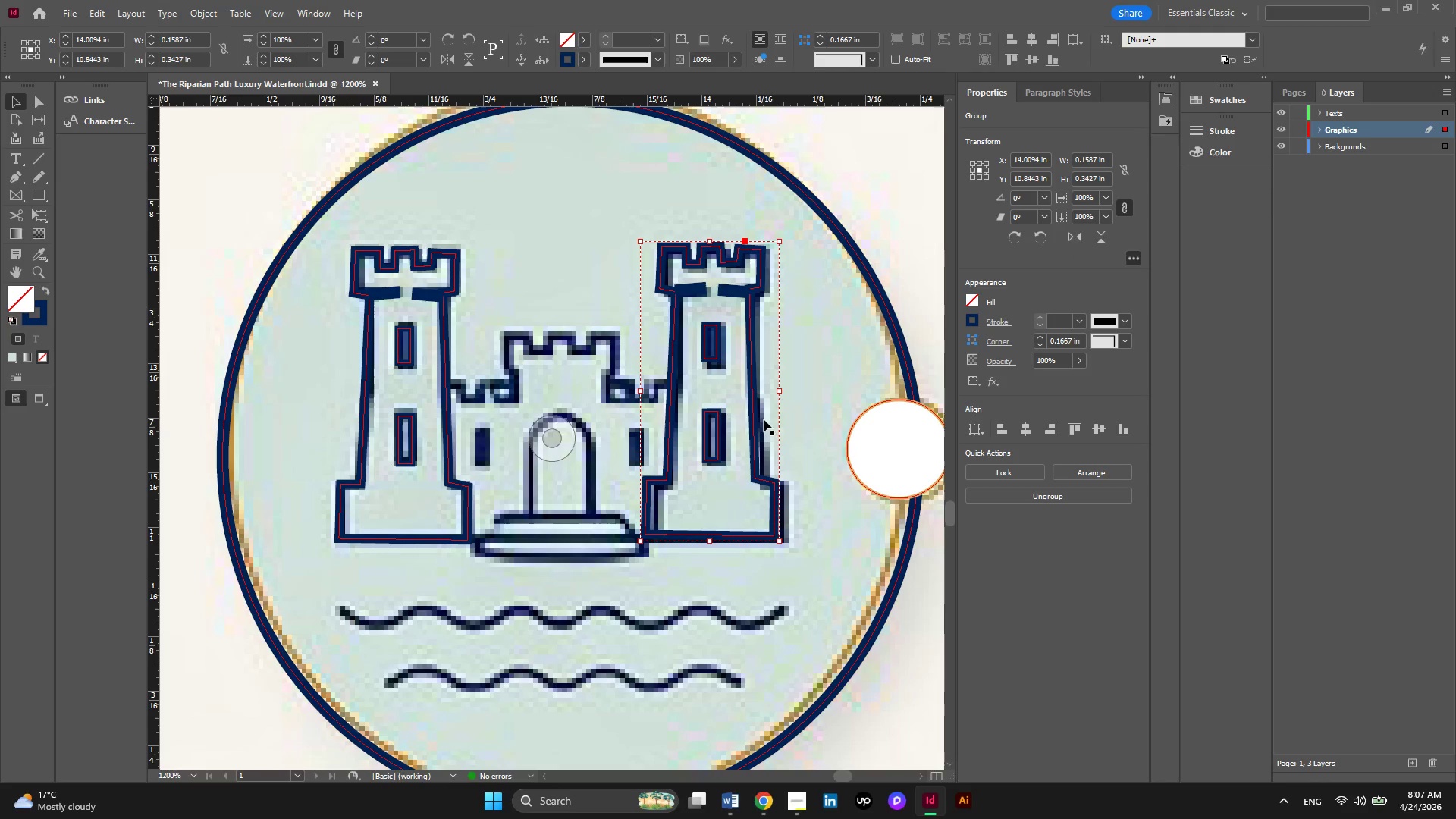 
left_click_drag(start_coordinate=[755, 423], to_coordinate=[760, 423])
 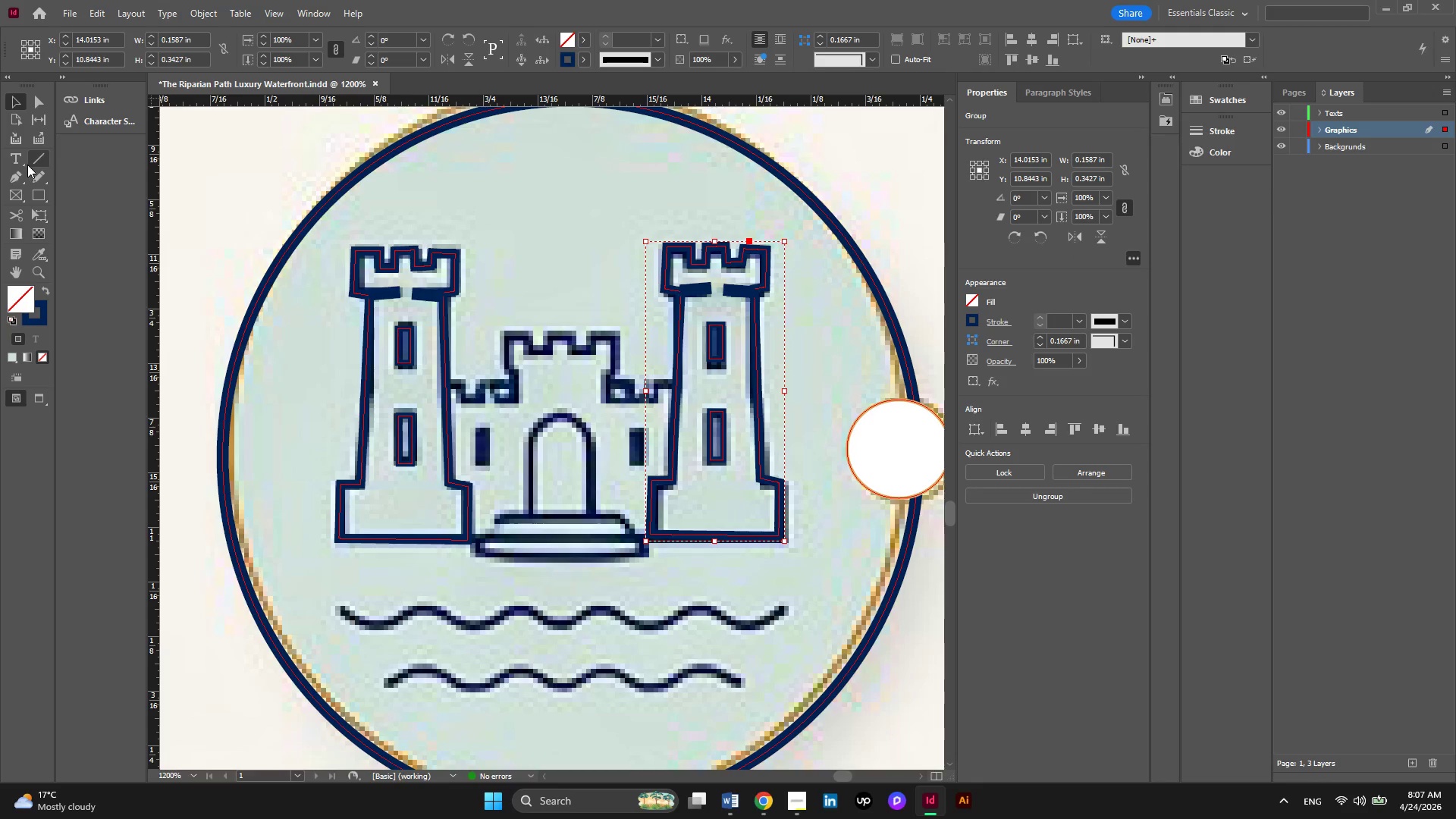 
left_click([15, 181])
 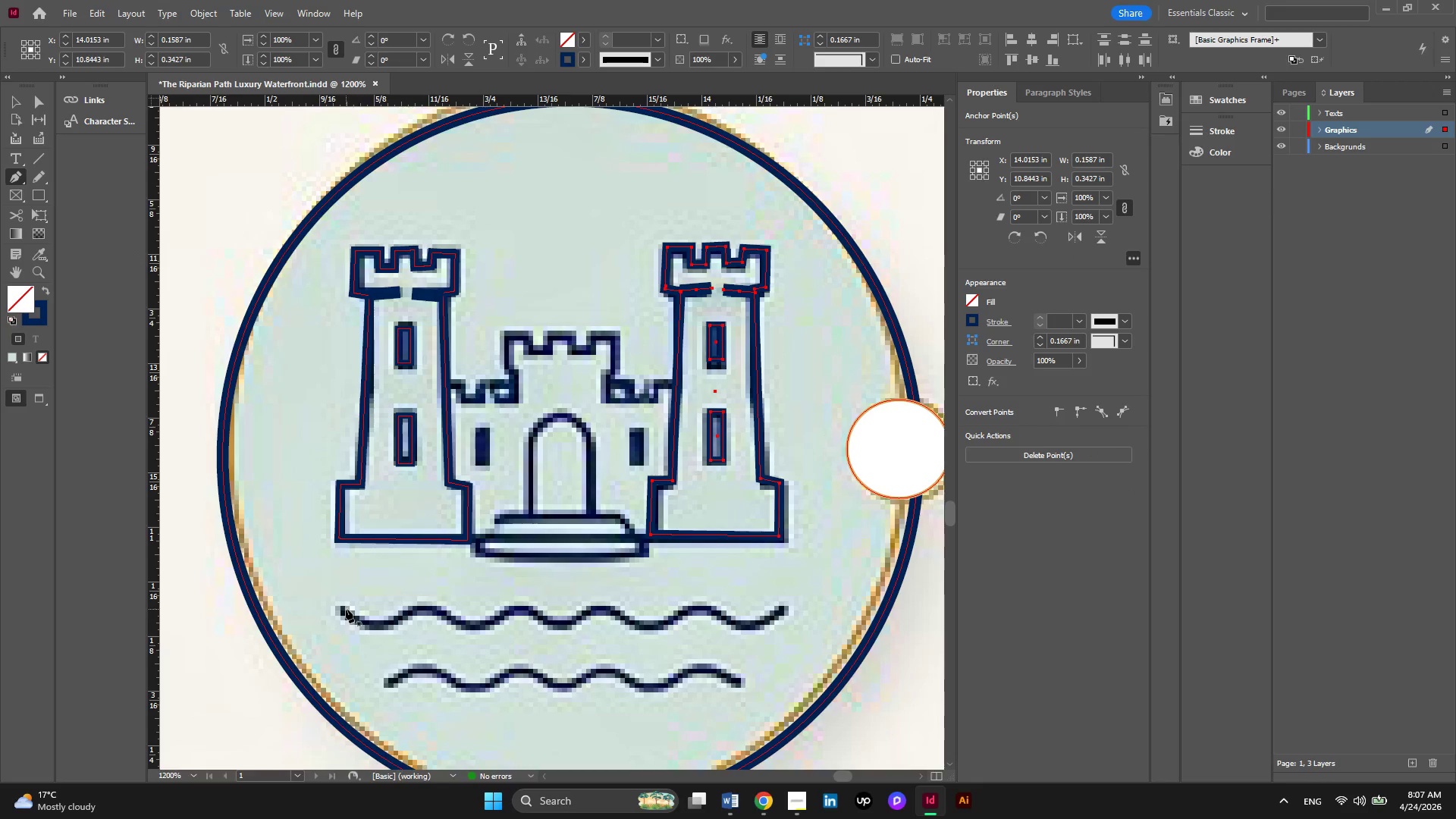 
left_click([345, 607])
 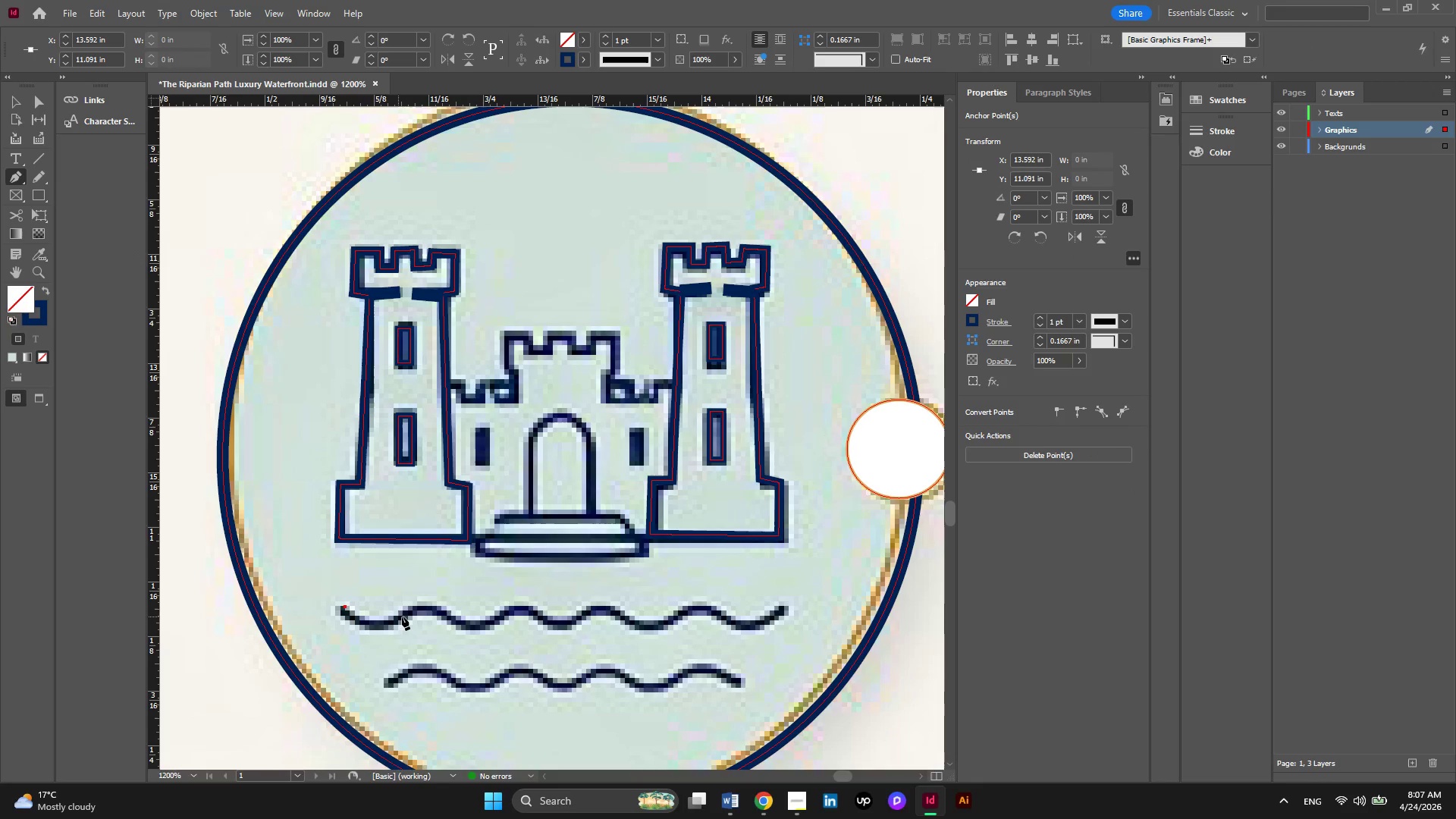 
left_click_drag(start_coordinate=[406, 617], to_coordinate=[458, 595])
 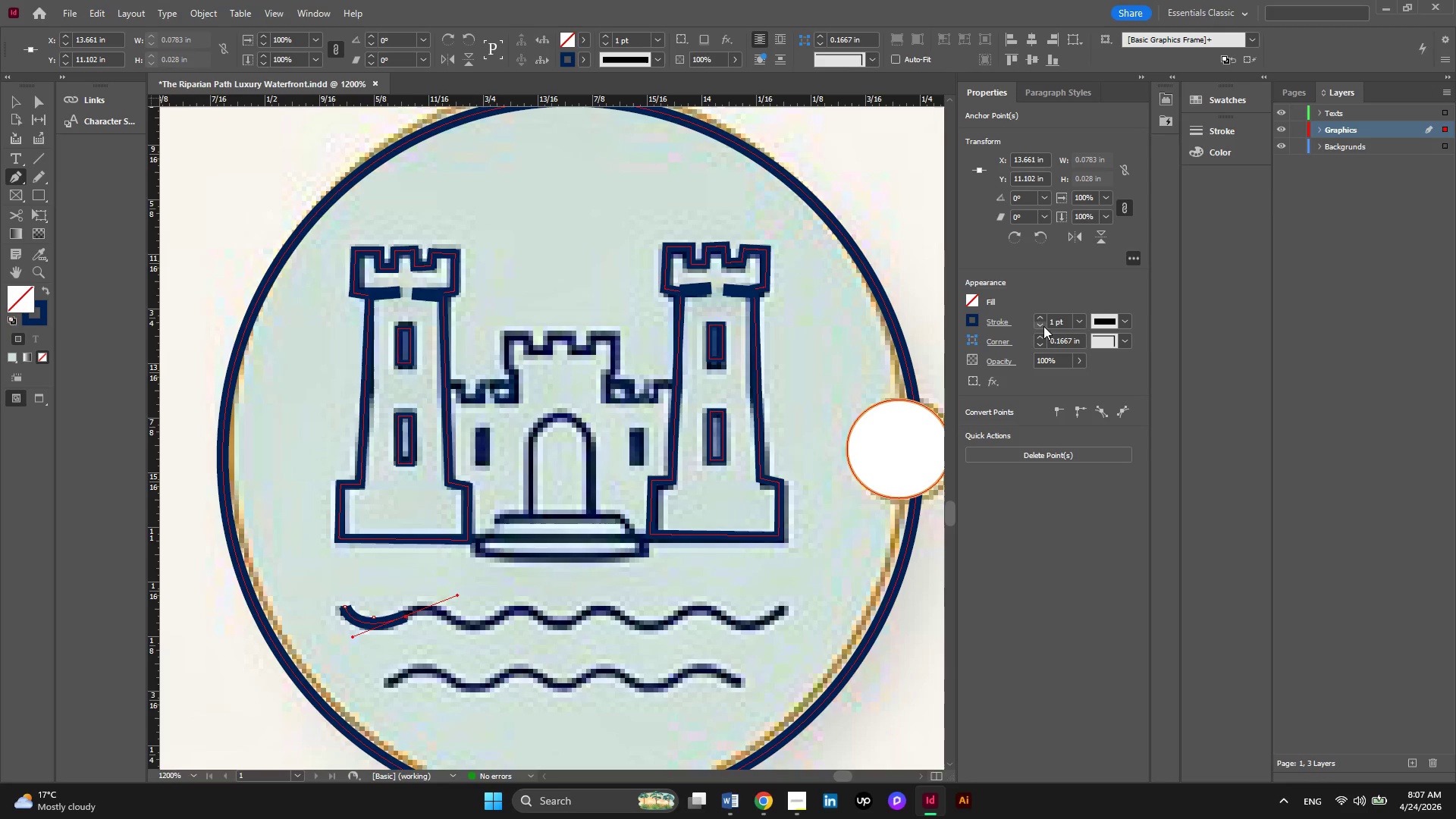 
left_click([1076, 318])
 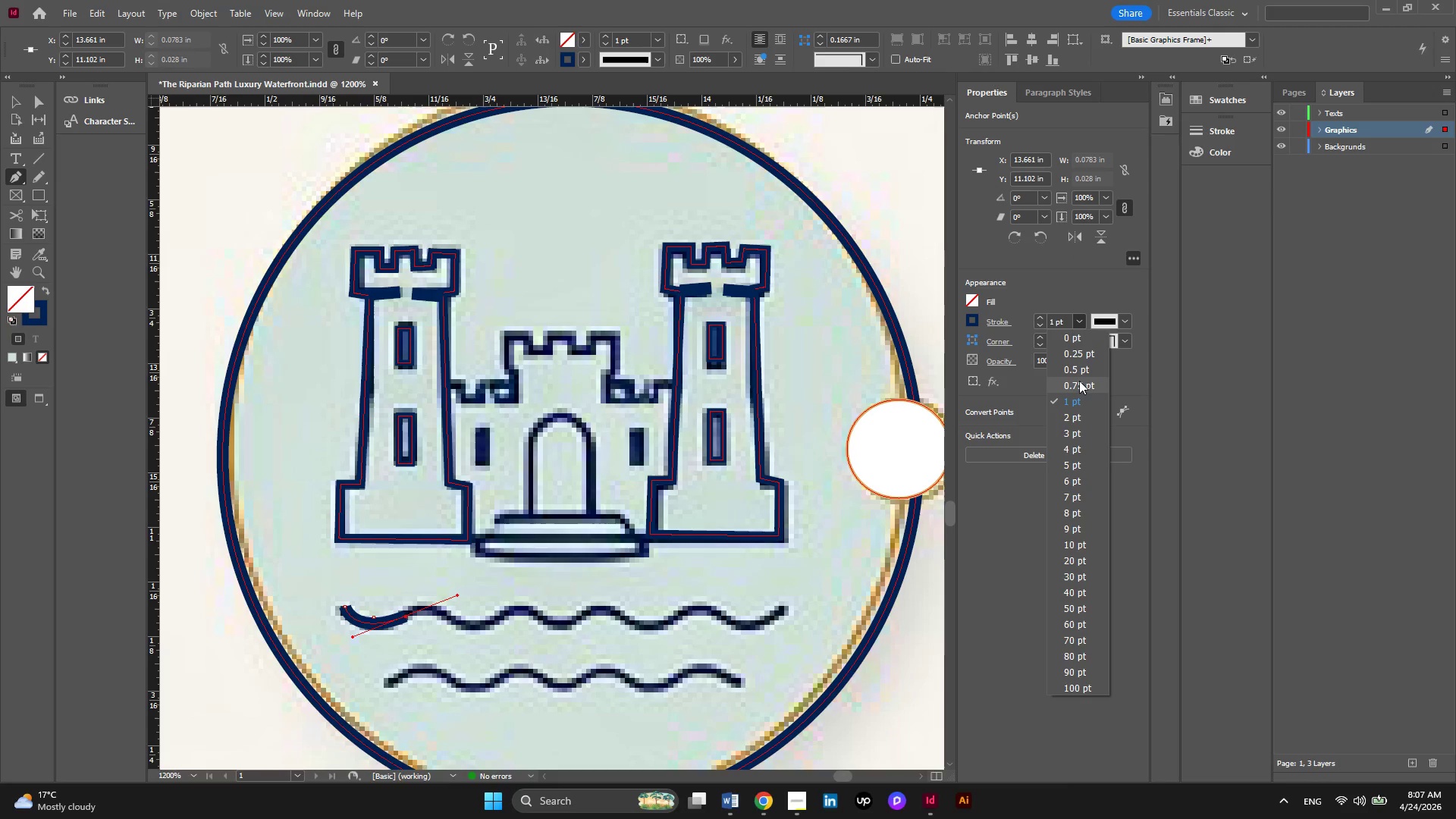 
left_click([1079, 381])
 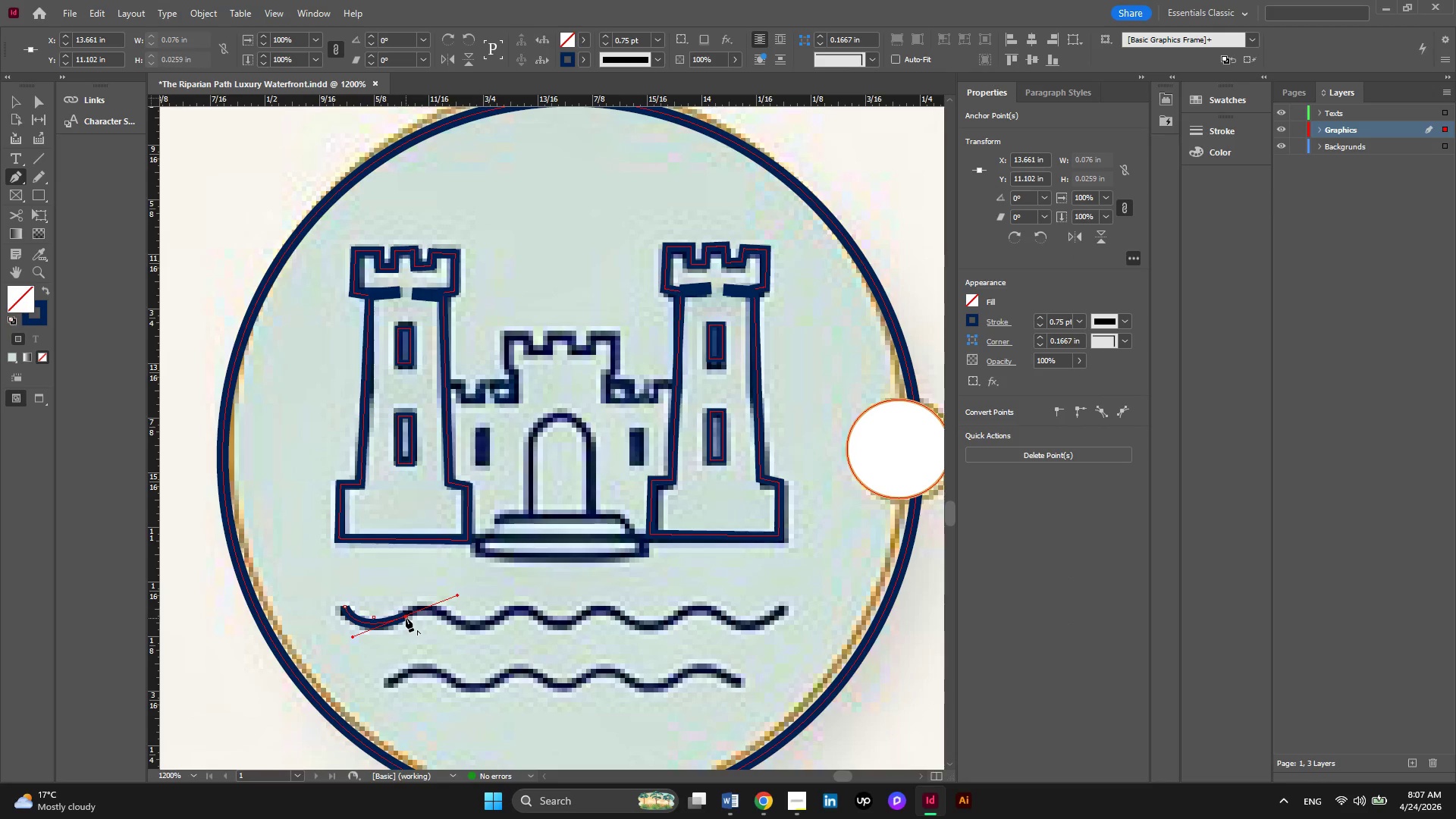 
left_click([406, 618])
 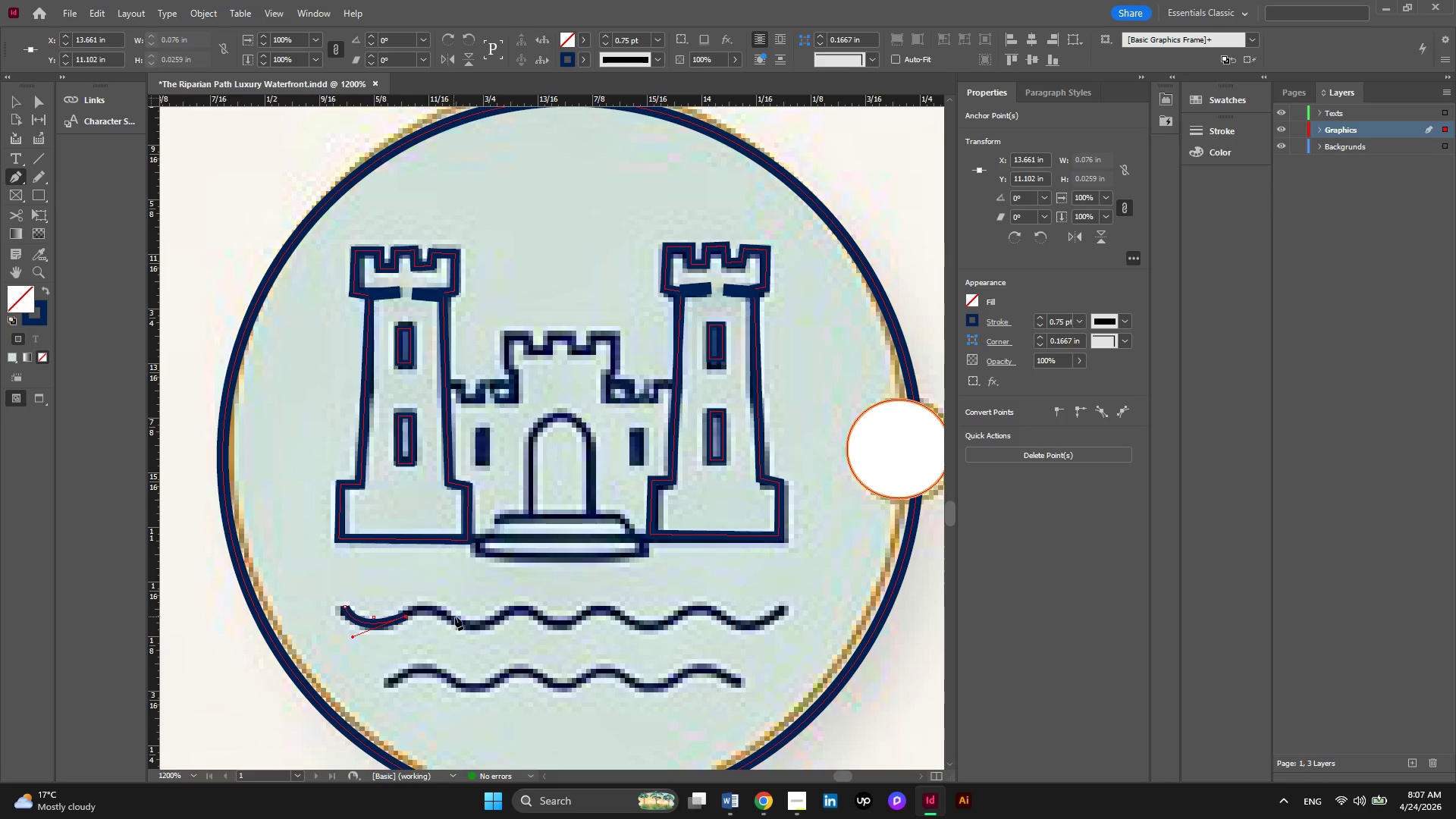 
left_click_drag(start_coordinate=[452, 620], to_coordinate=[481, 639])
 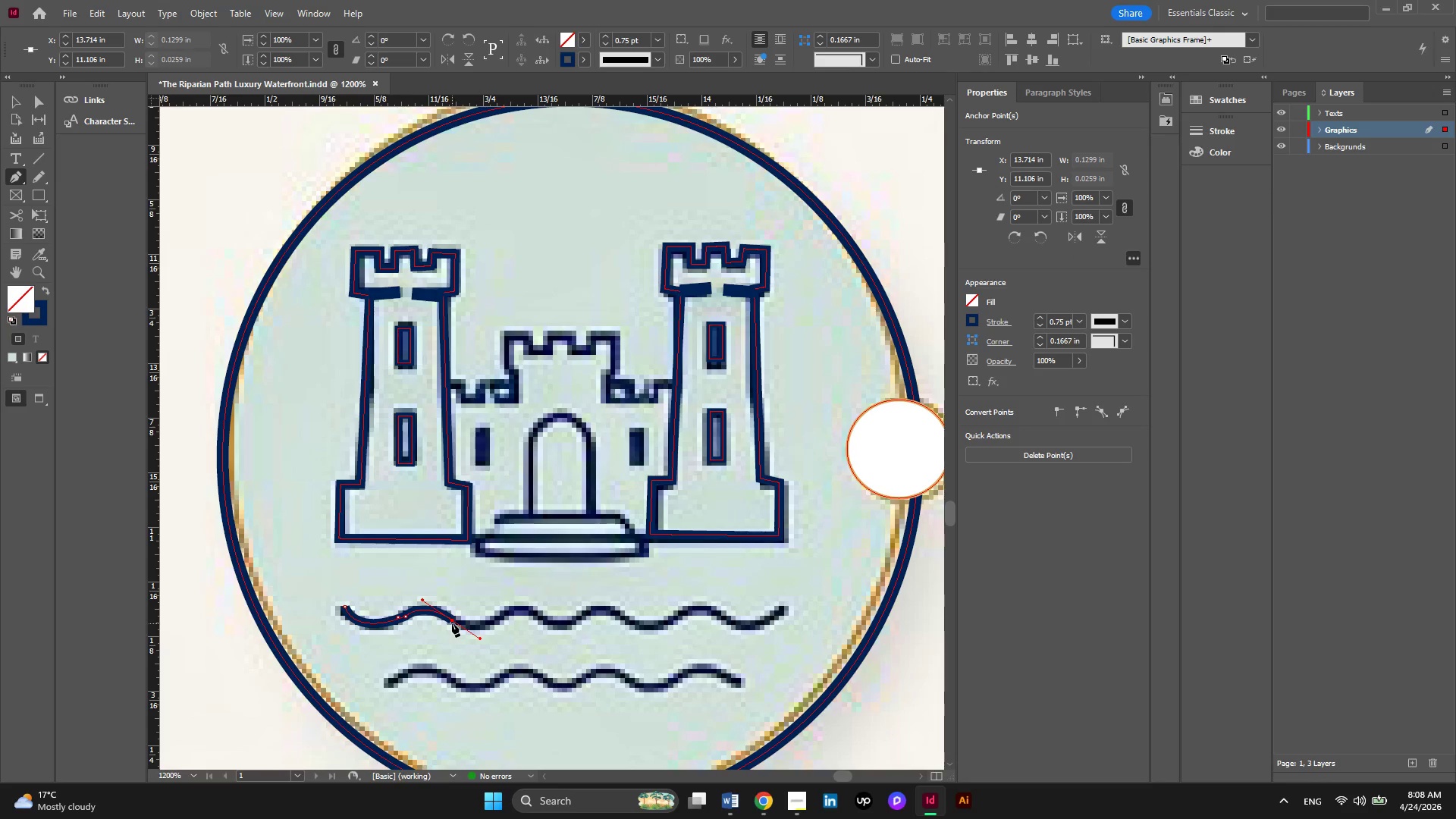 
left_click([452, 620])
 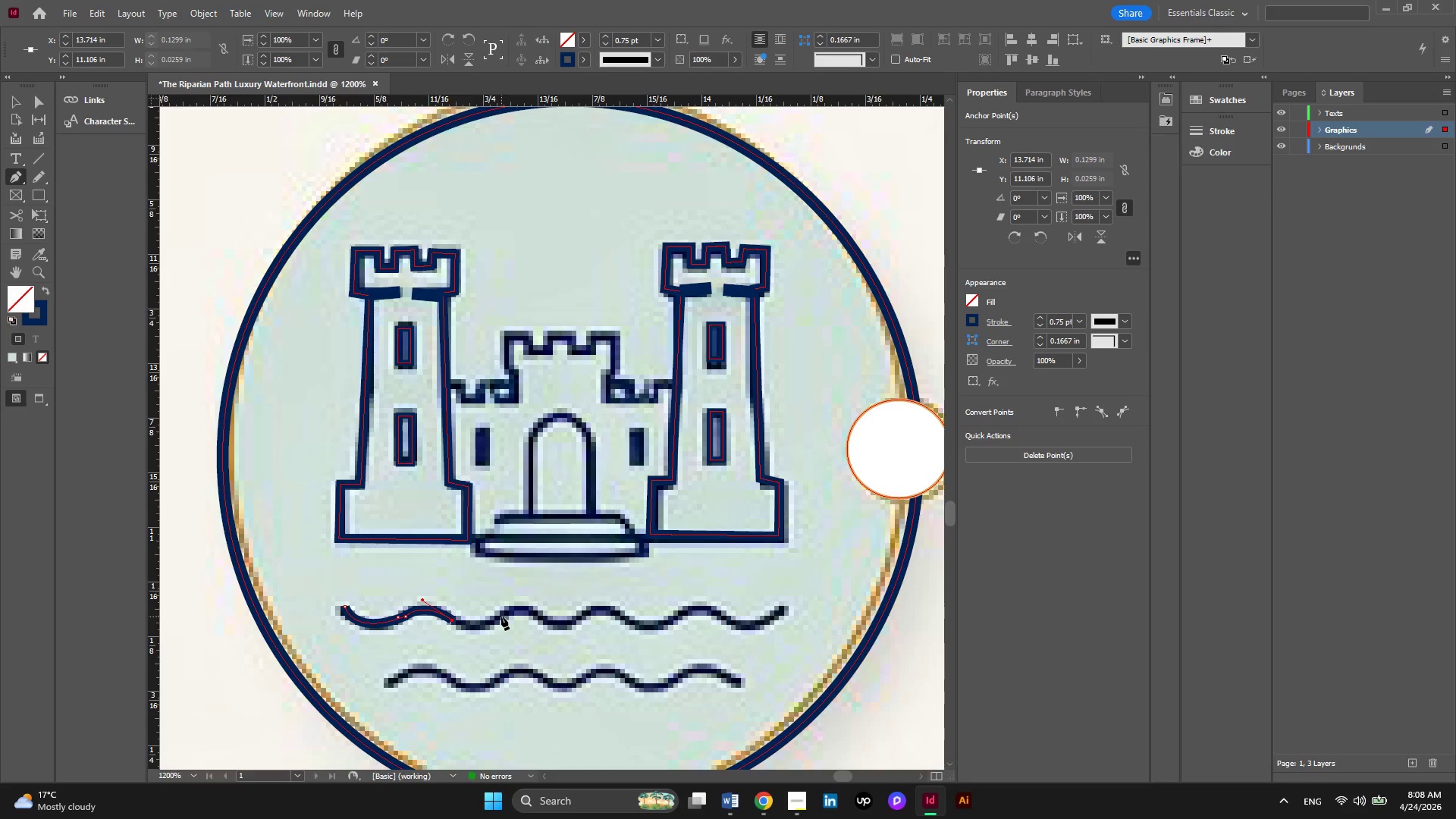 
left_click_drag(start_coordinate=[501, 617], to_coordinate=[533, 598])
 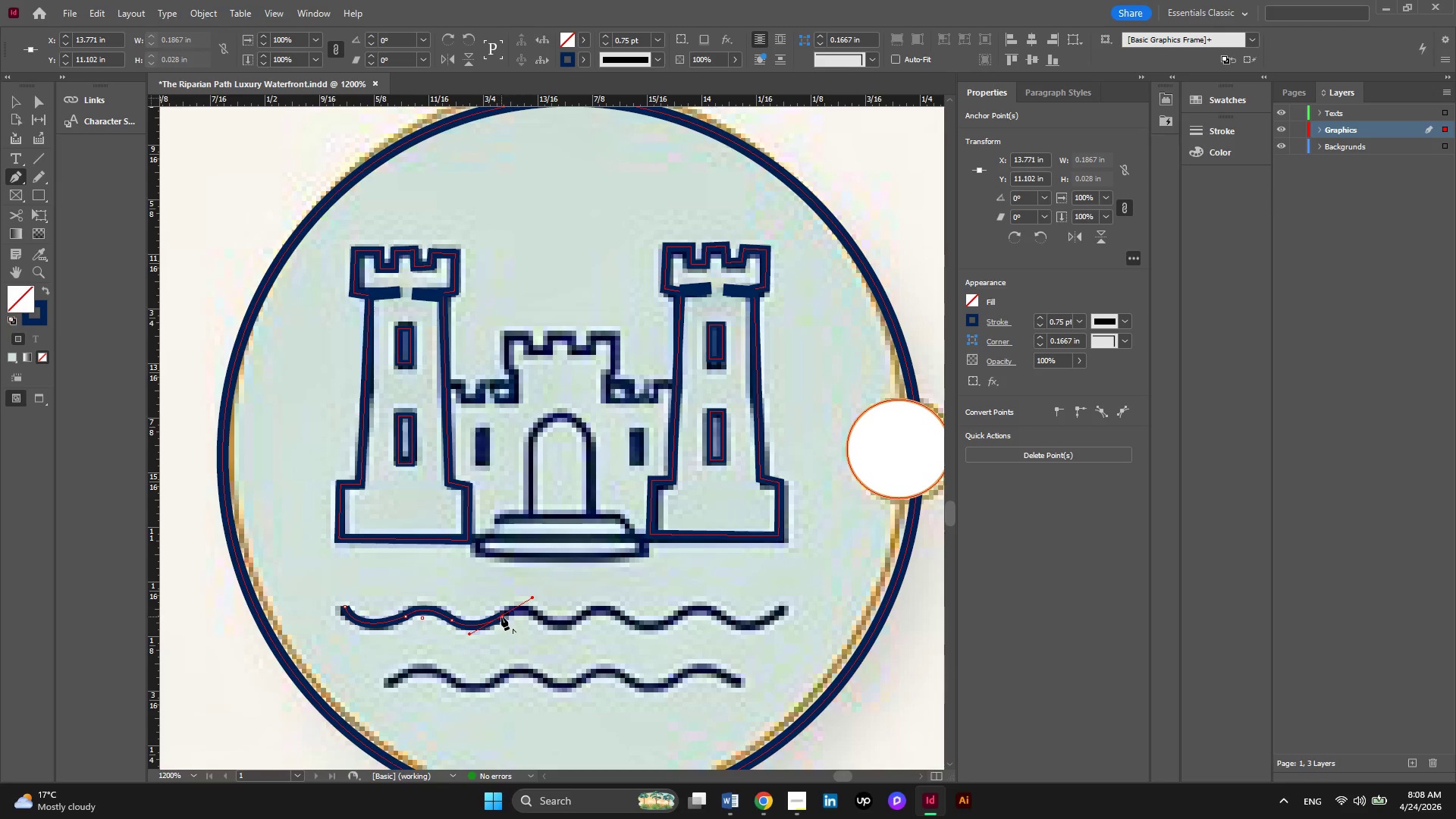 
left_click([501, 617])
 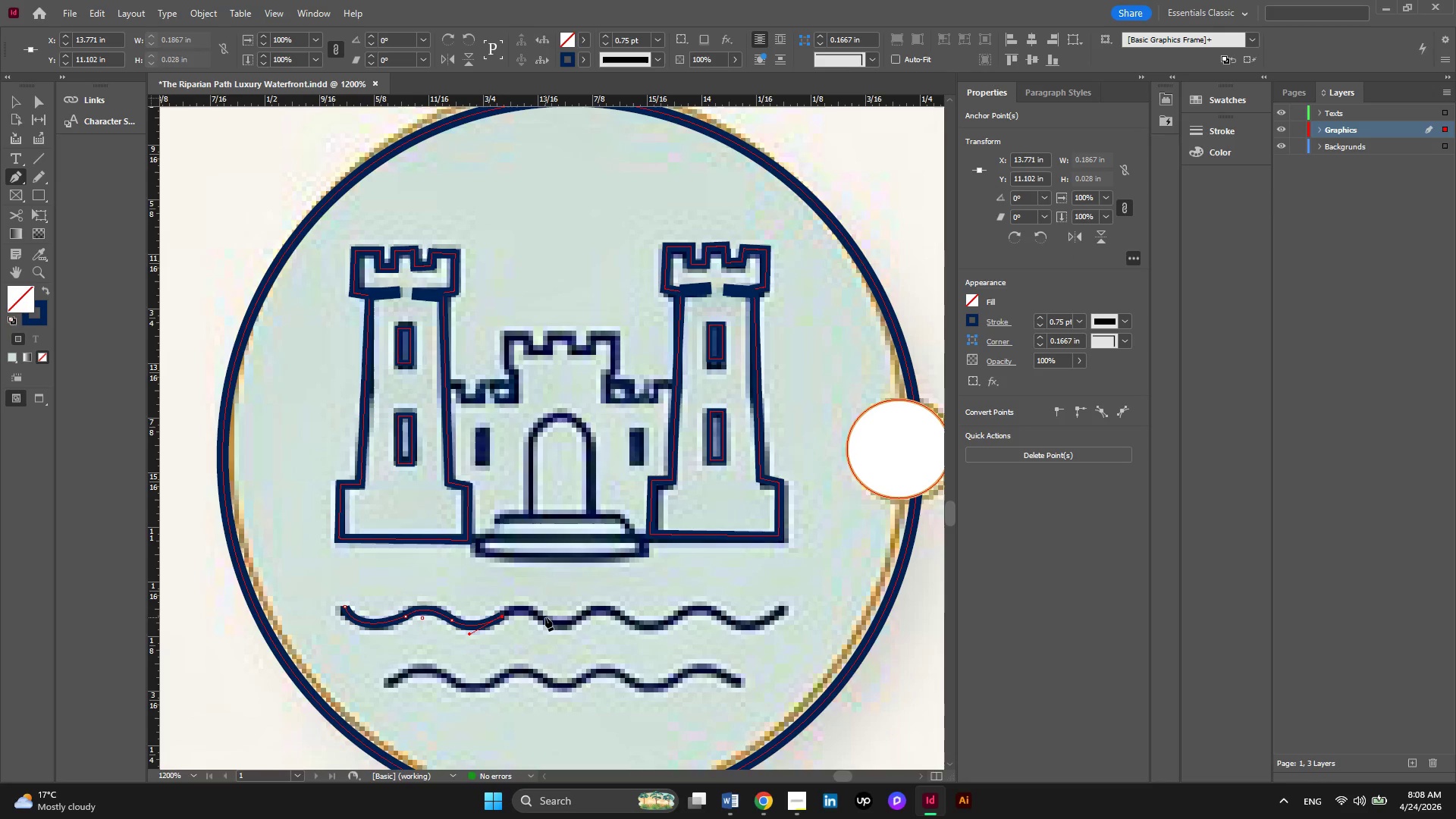 
left_click_drag(start_coordinate=[545, 617], to_coordinate=[570, 637])
 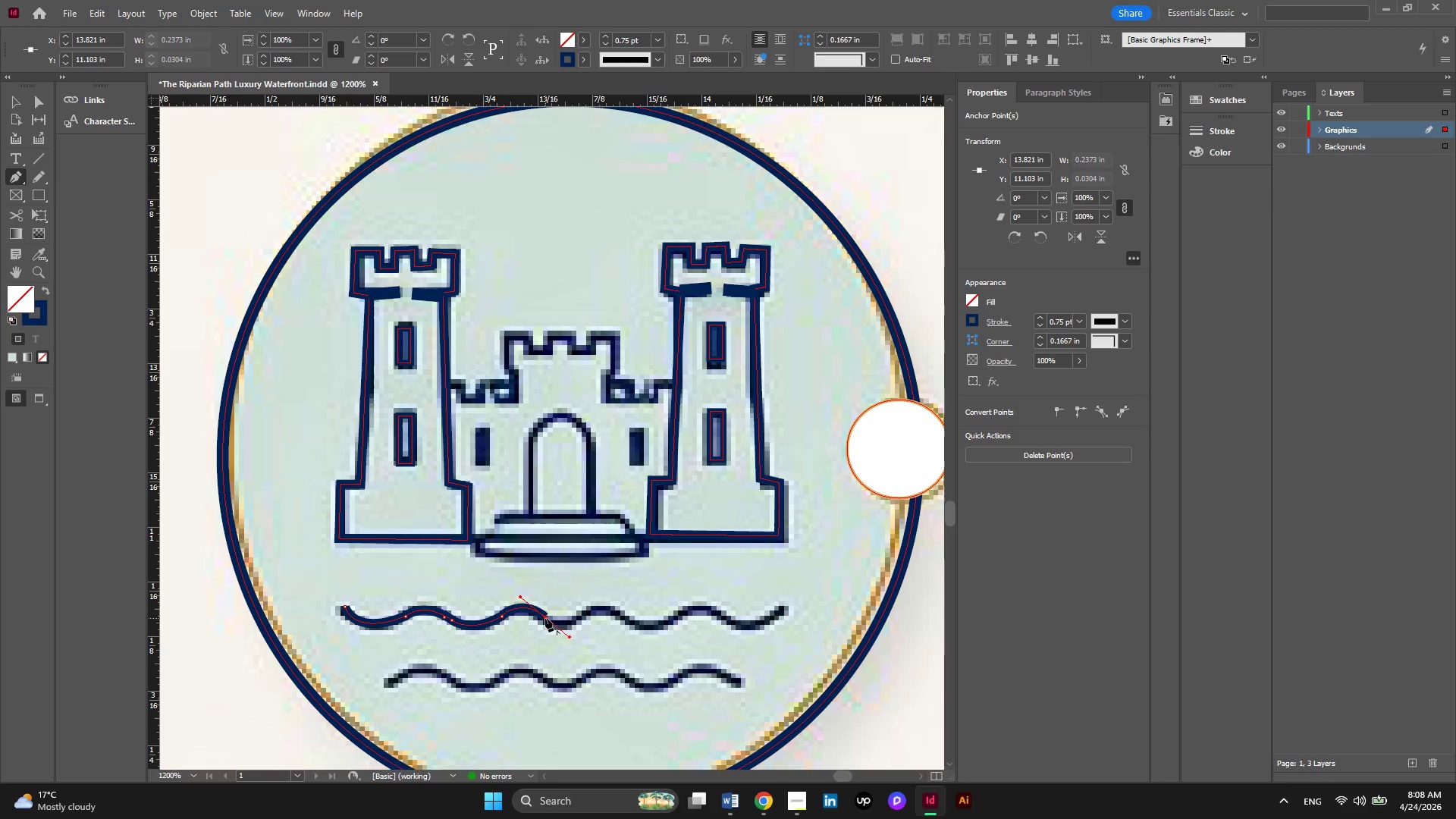 
left_click([545, 618])
 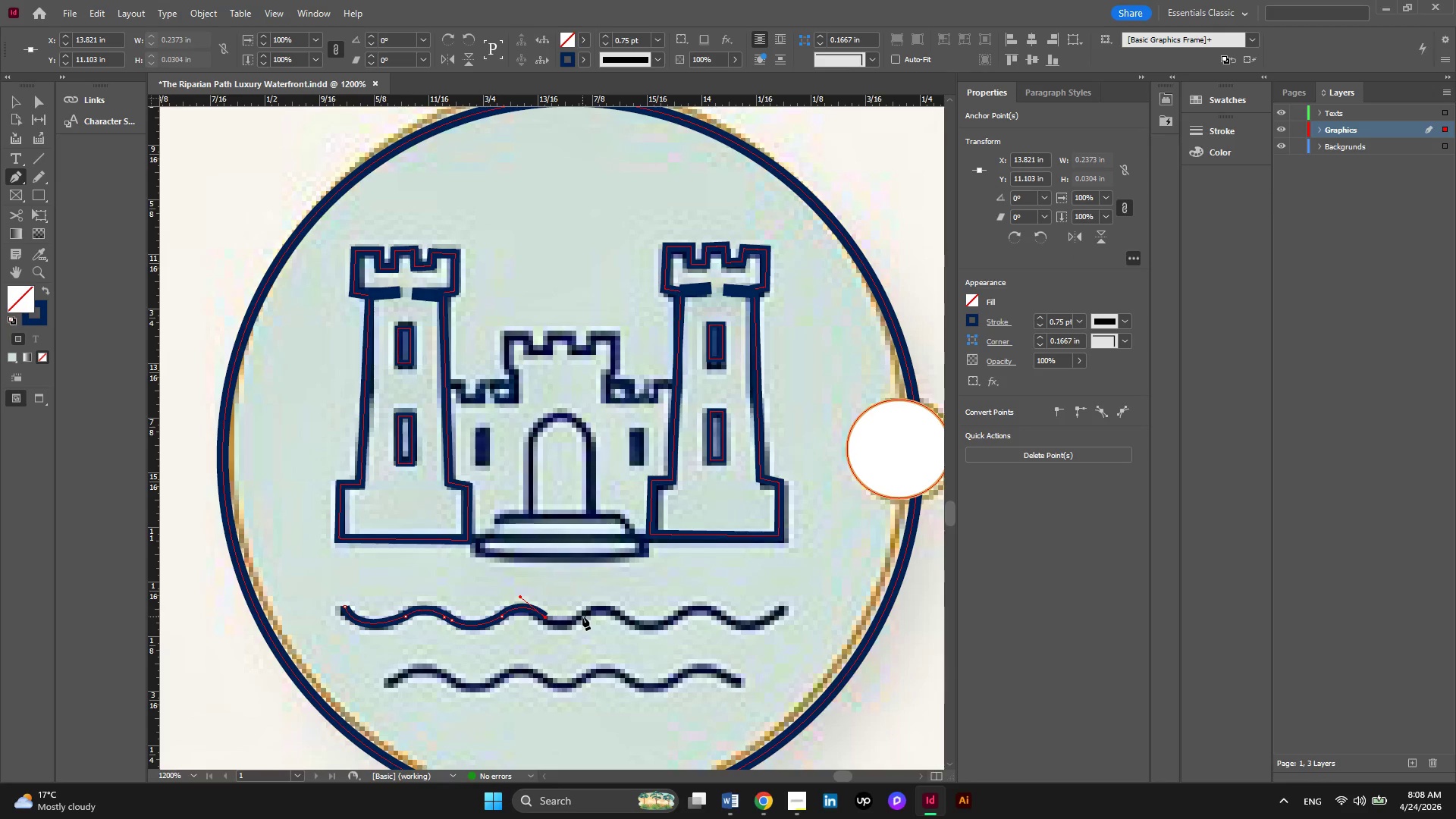 
left_click_drag(start_coordinate=[582, 617], to_coordinate=[597, 601])
 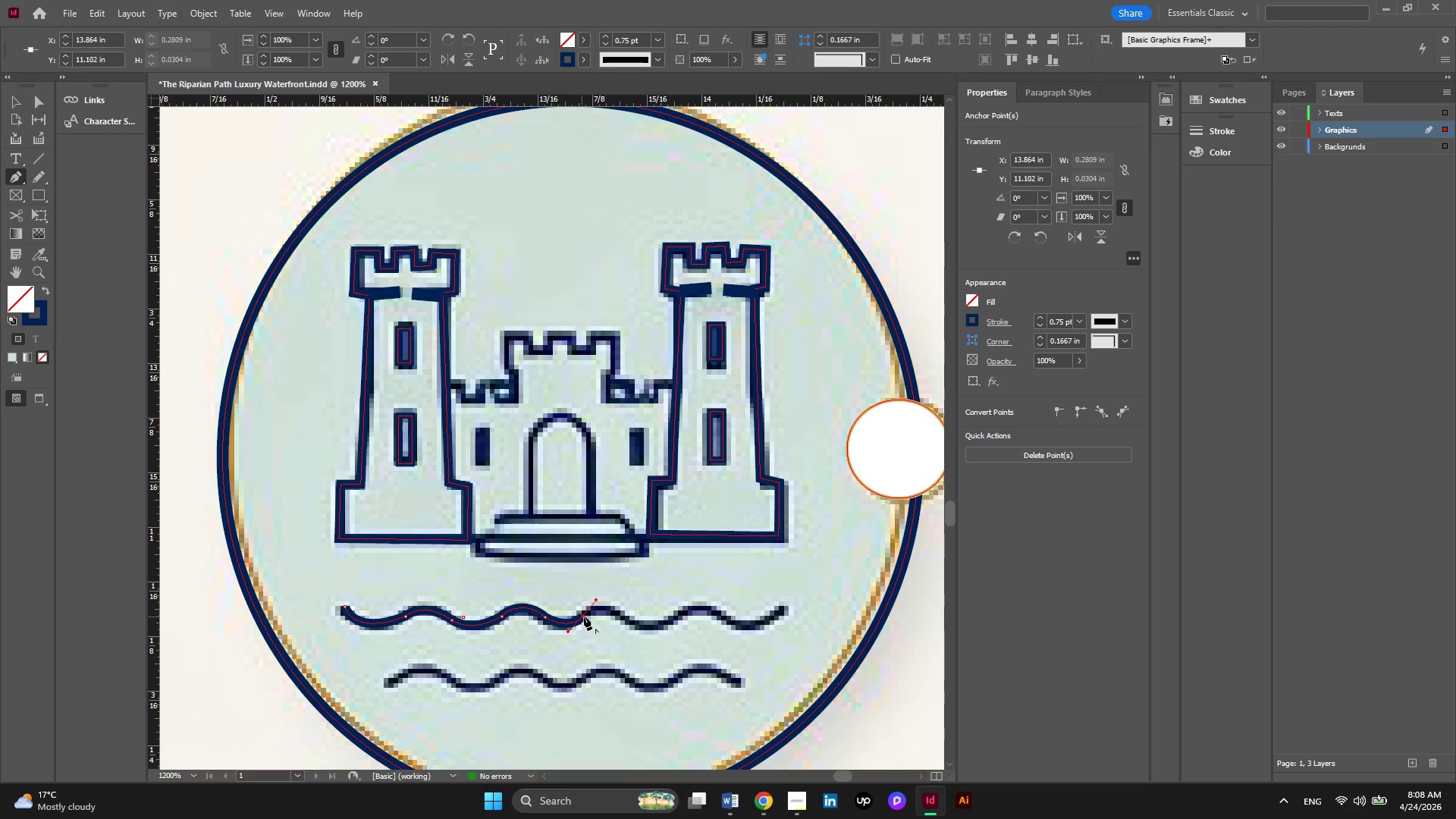 
left_click([584, 617])
 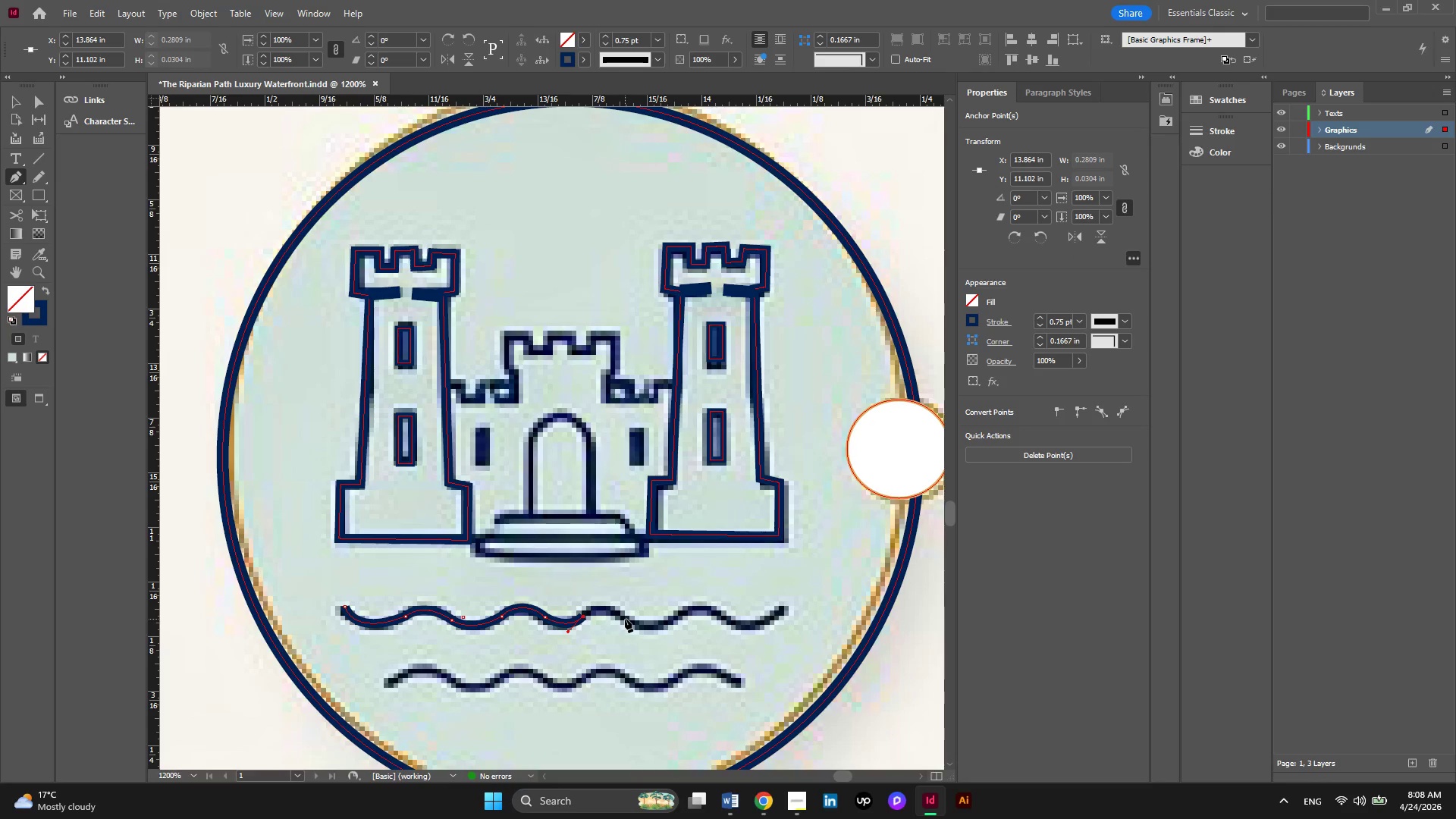 
left_click_drag(start_coordinate=[625, 619], to_coordinate=[640, 639])
 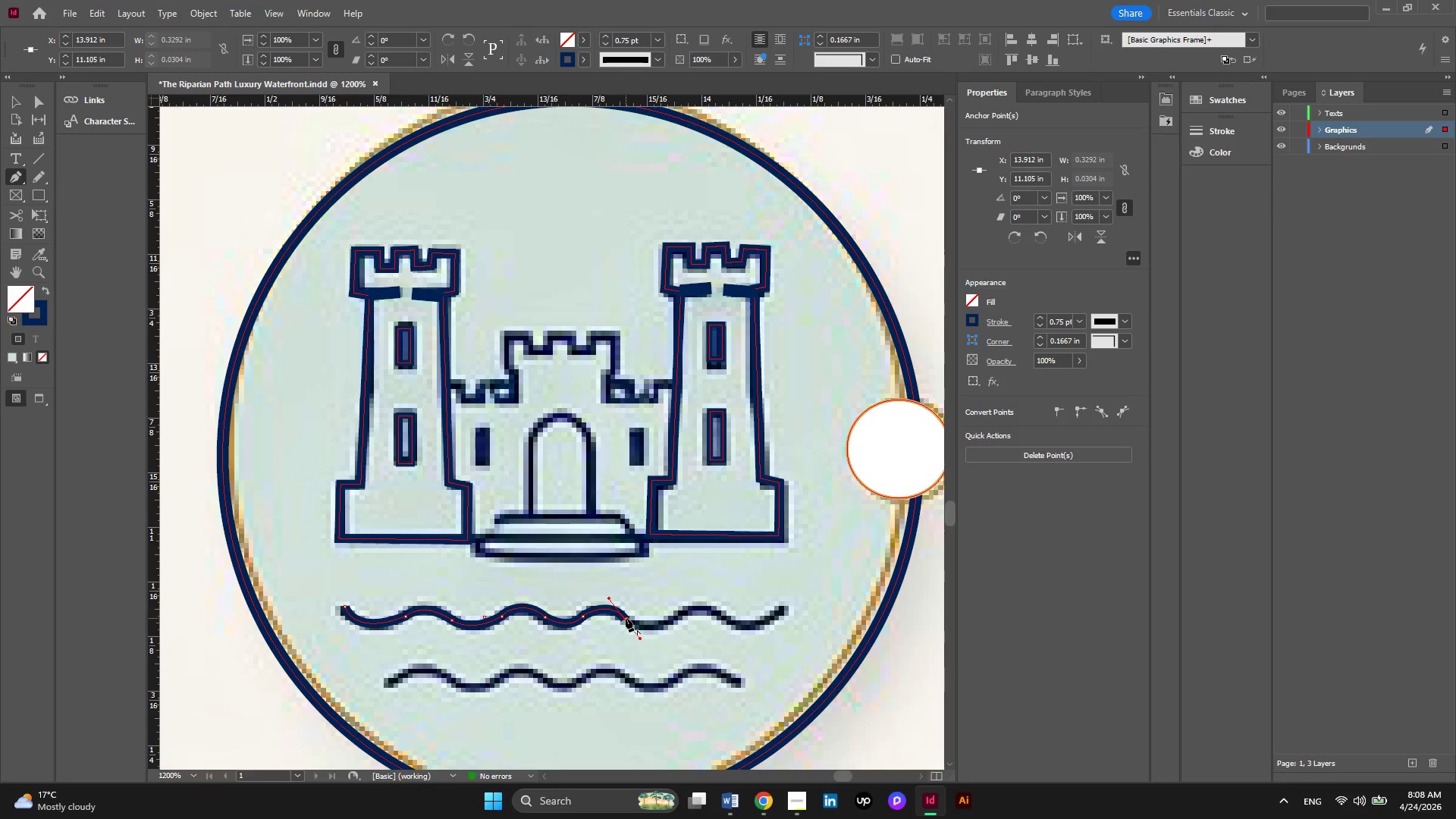 
left_click([624, 619])
 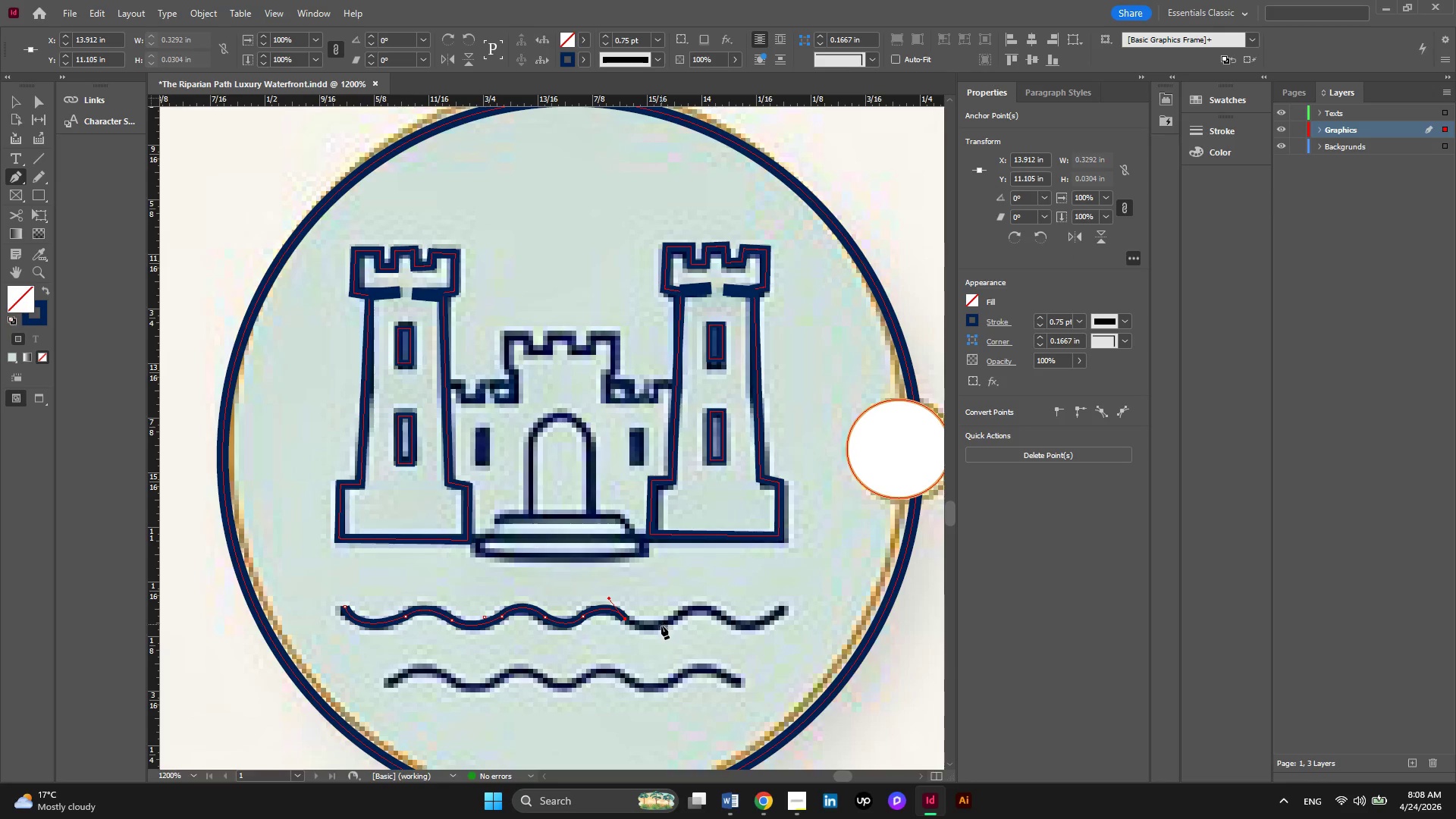 
left_click_drag(start_coordinate=[661, 626], to_coordinate=[683, 614])
 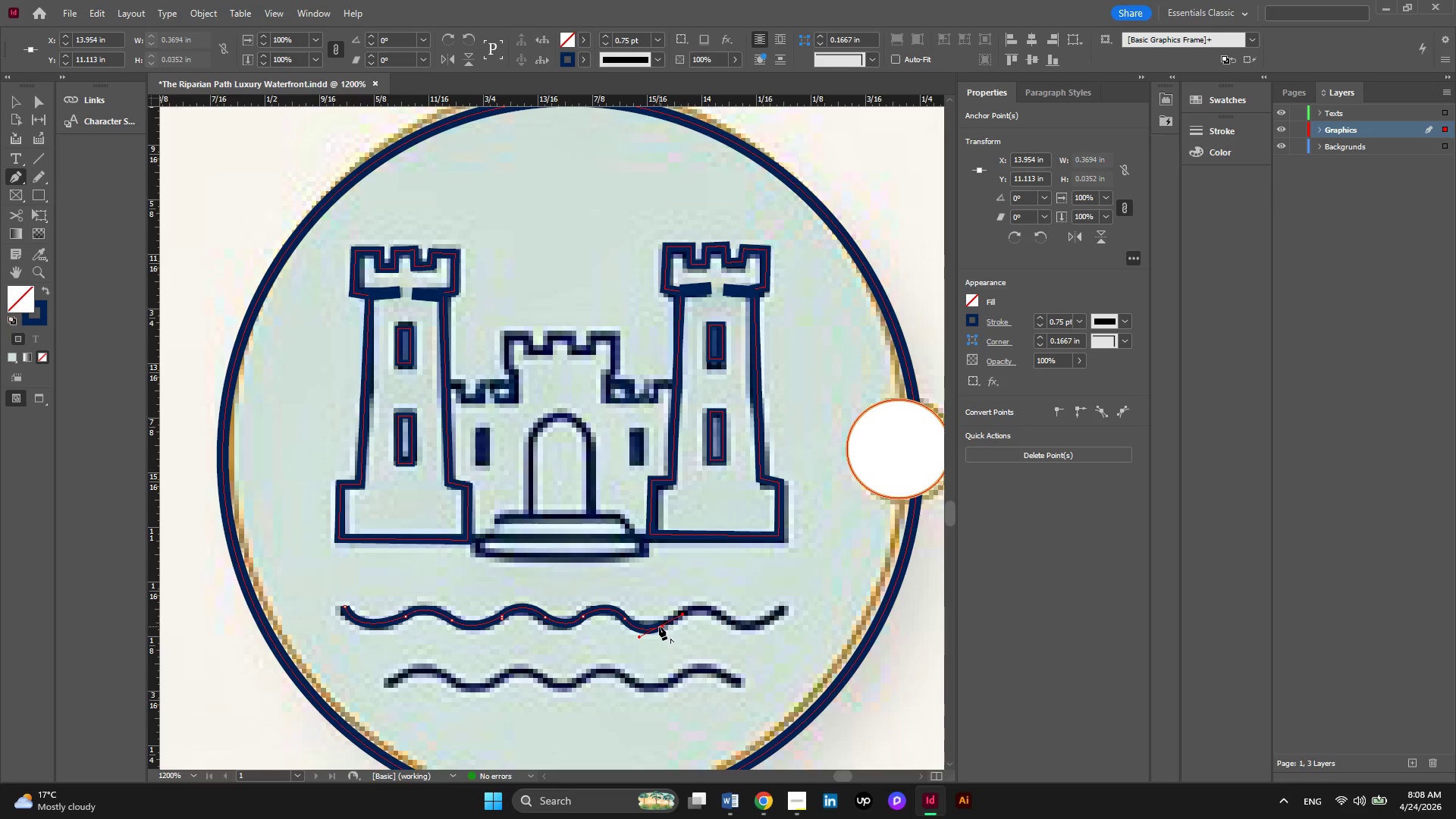 
left_click([663, 626])
 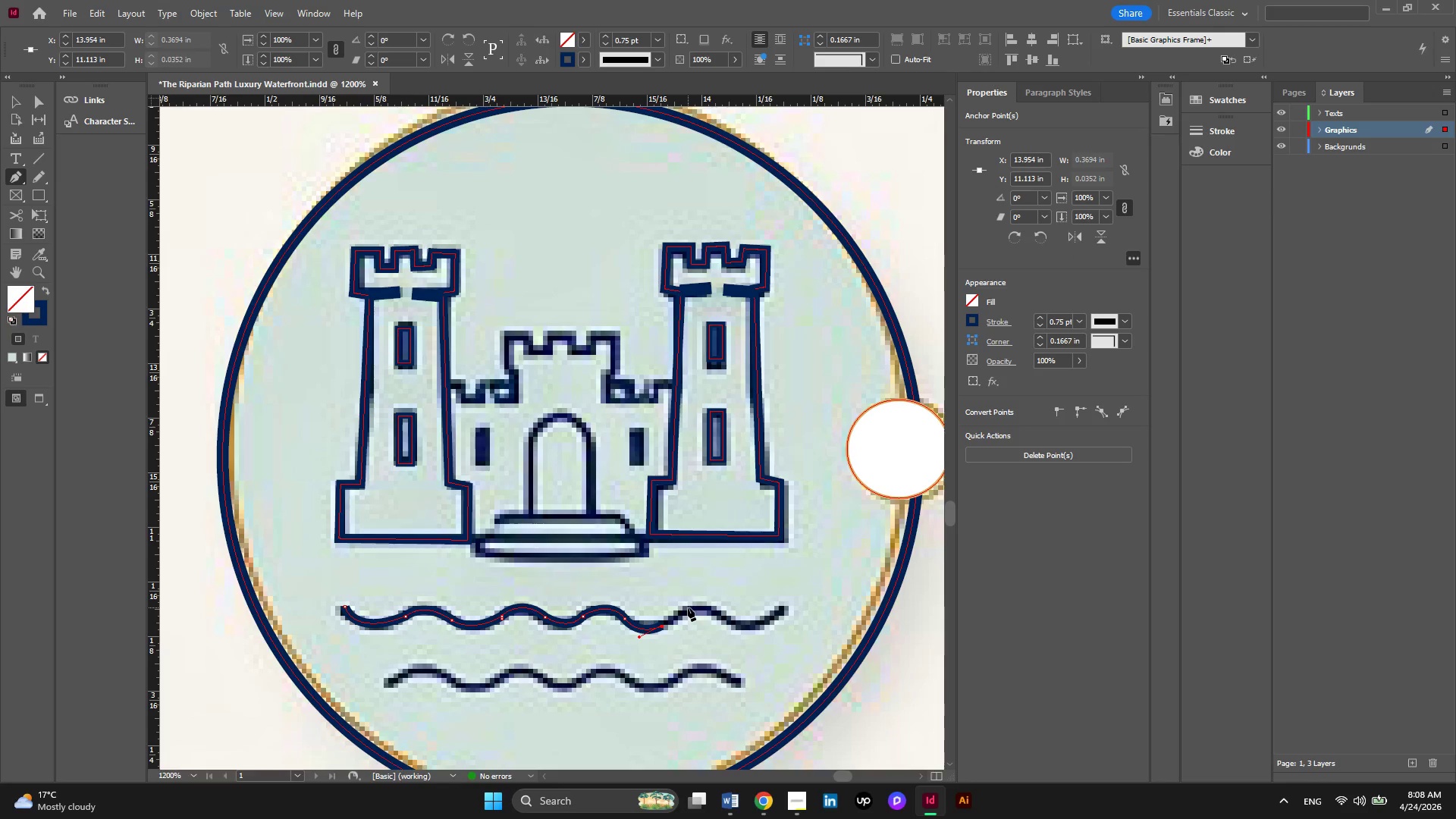 
left_click([688, 607])
 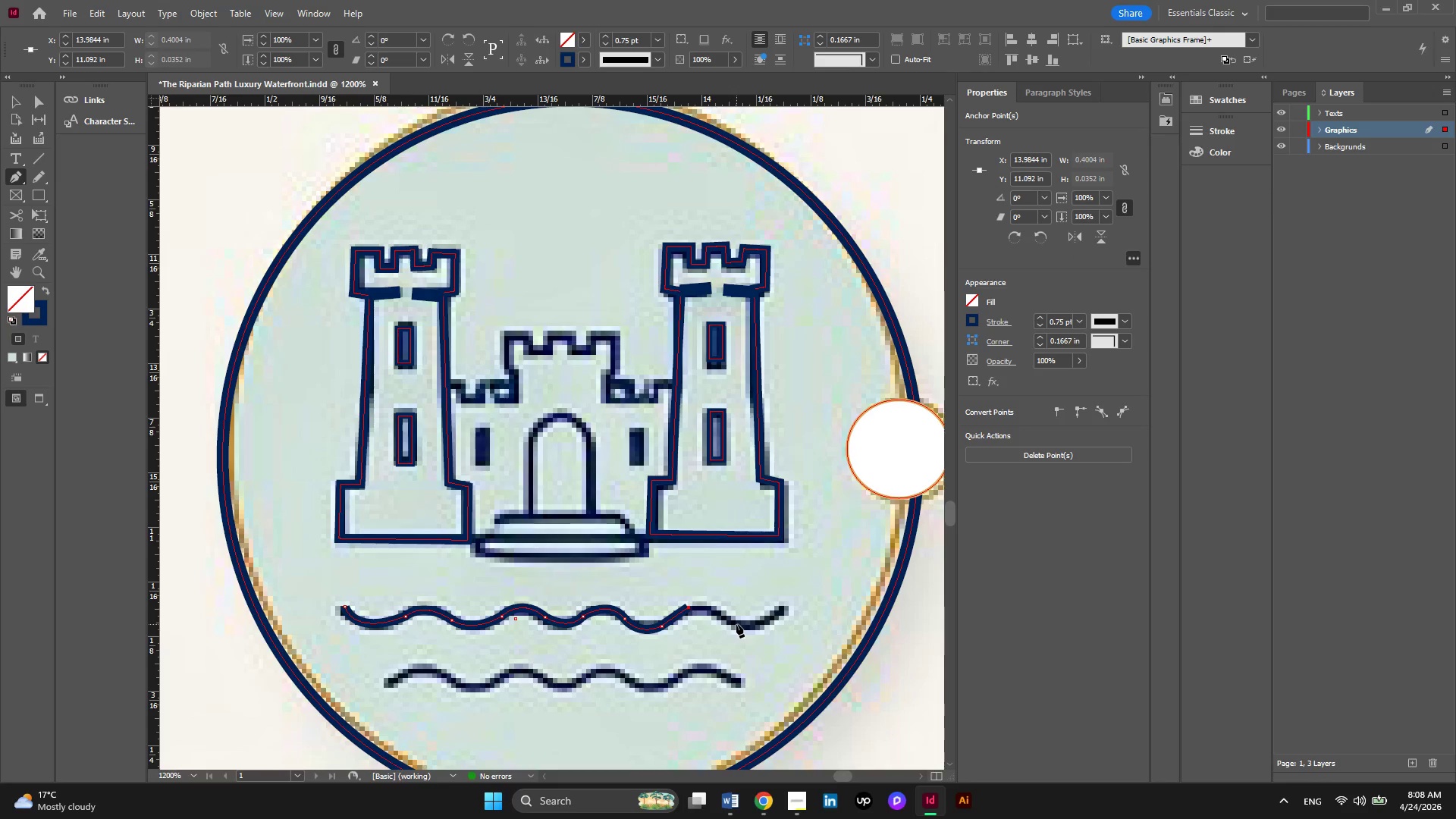 
left_click_drag(start_coordinate=[736, 624], to_coordinate=[760, 648])
 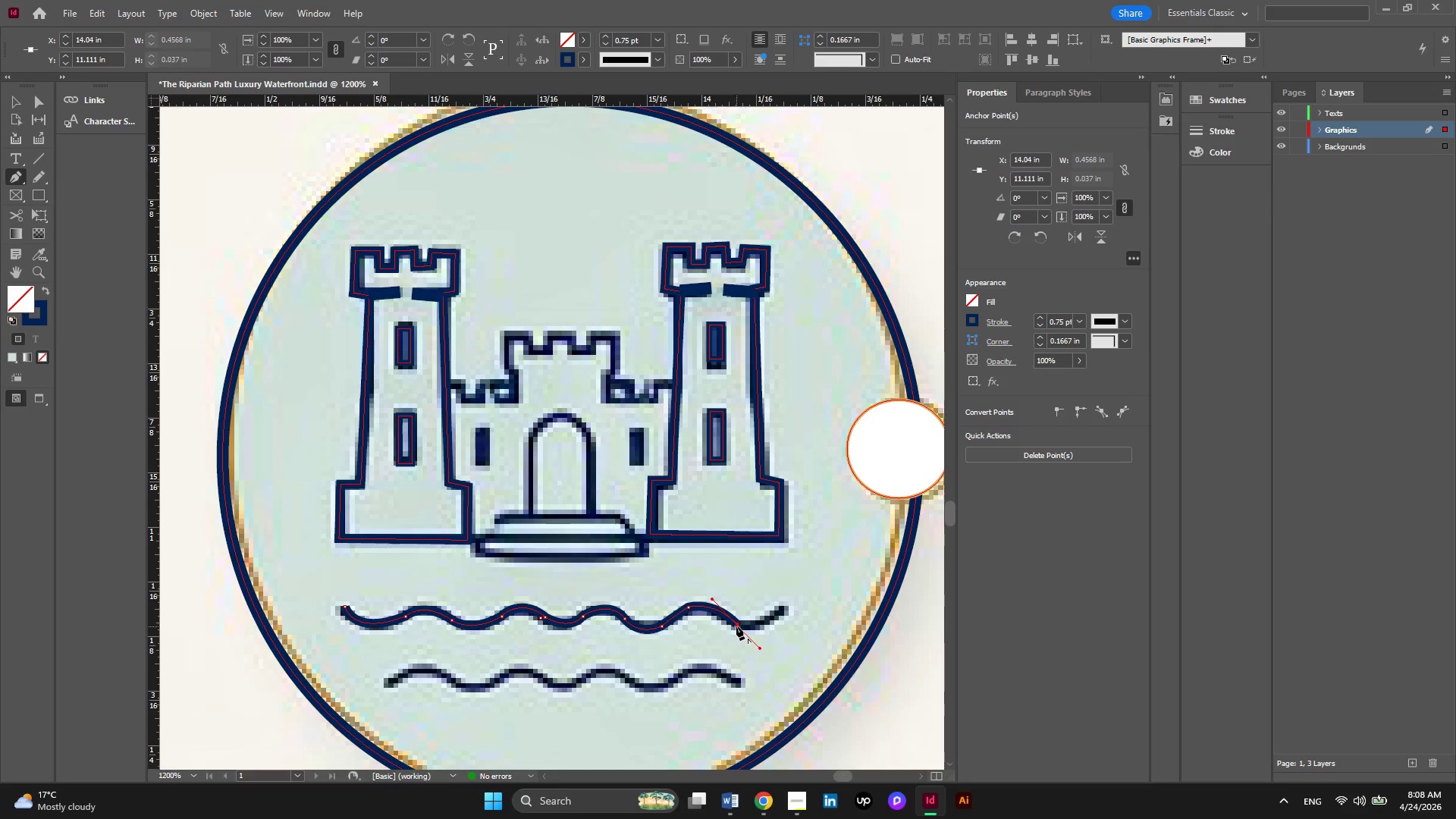 
left_click([736, 626])
 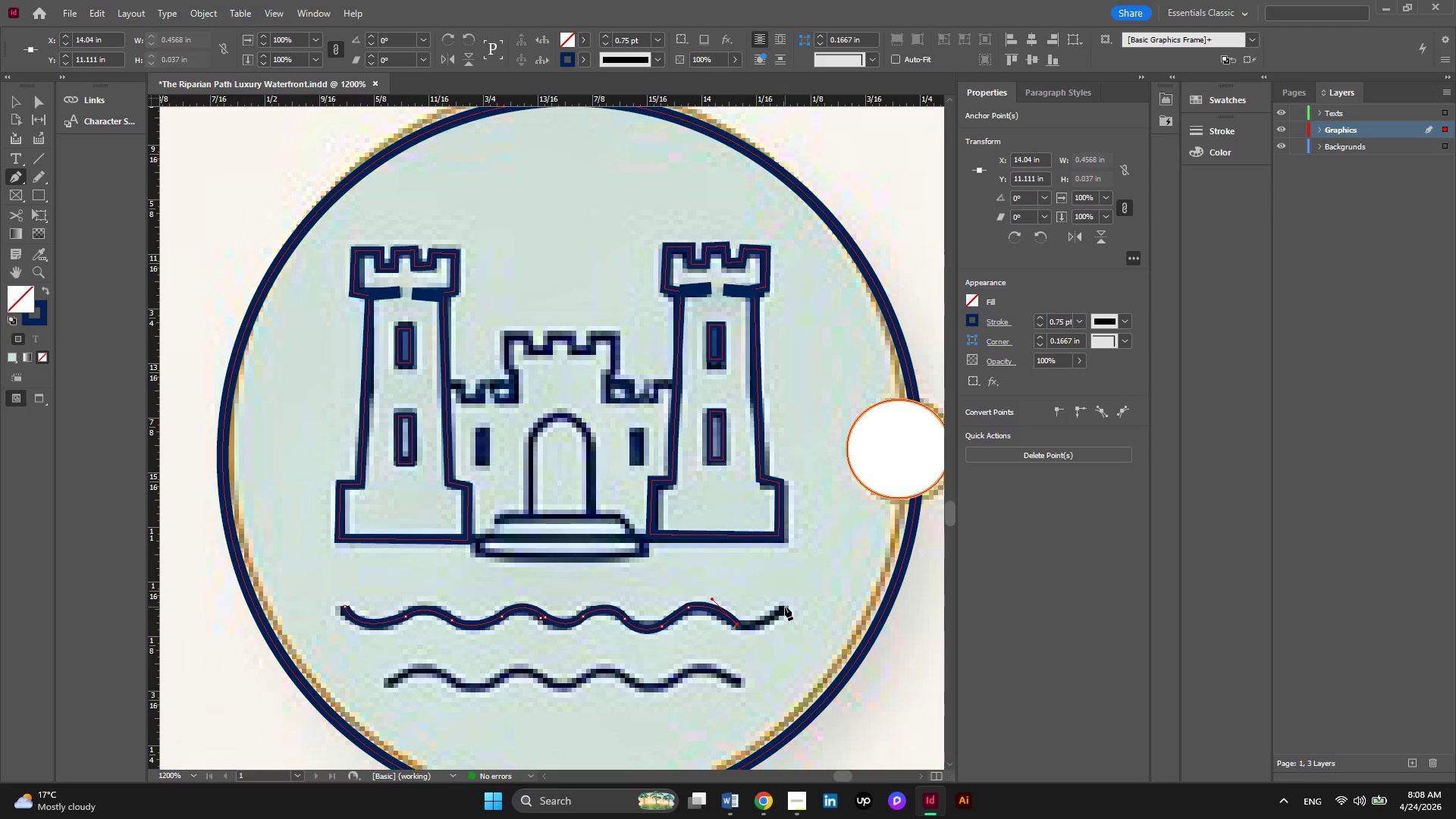 
left_click_drag(start_coordinate=[785, 607], to_coordinate=[811, 574])
 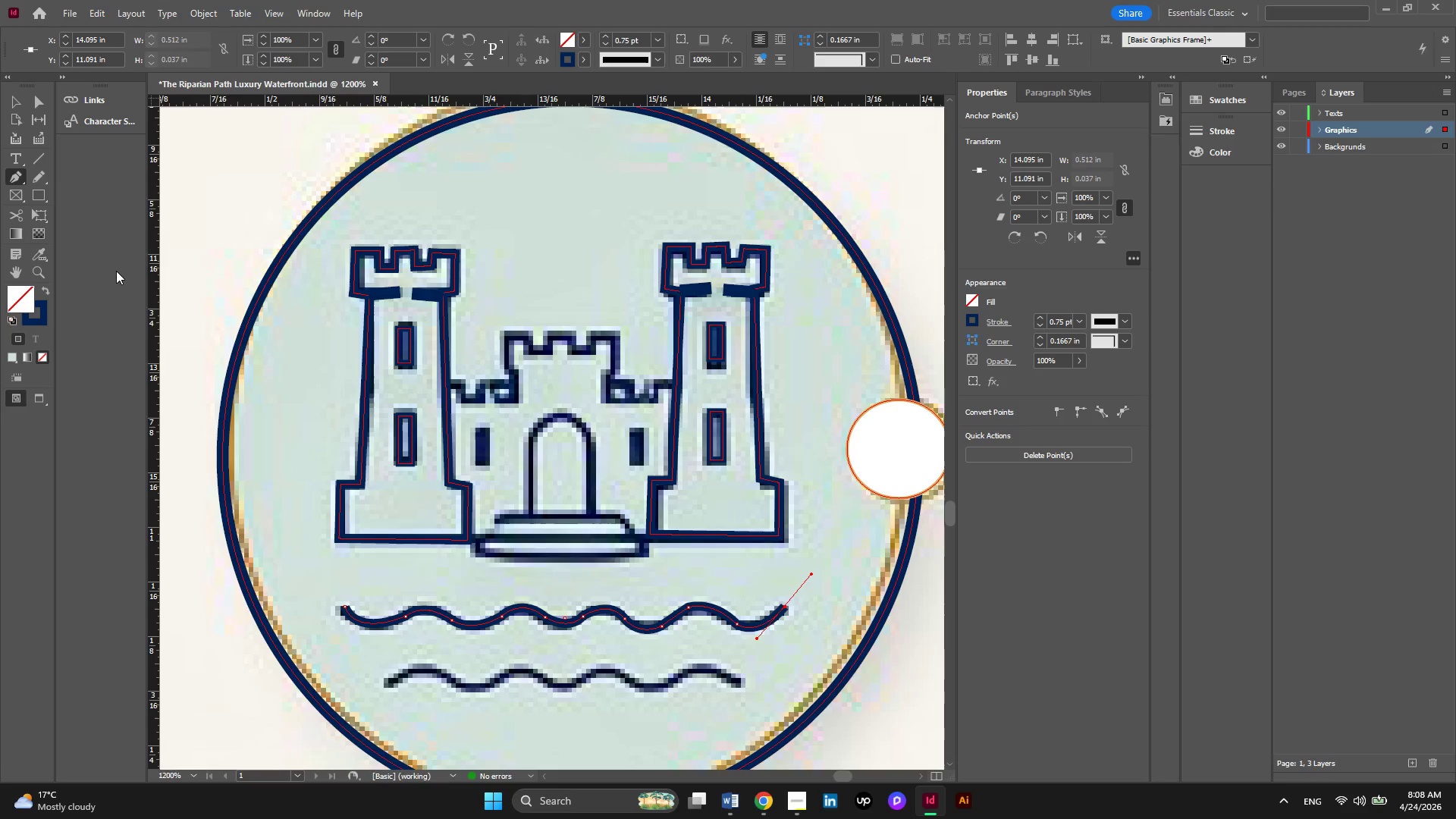 
left_click([17, 98])
 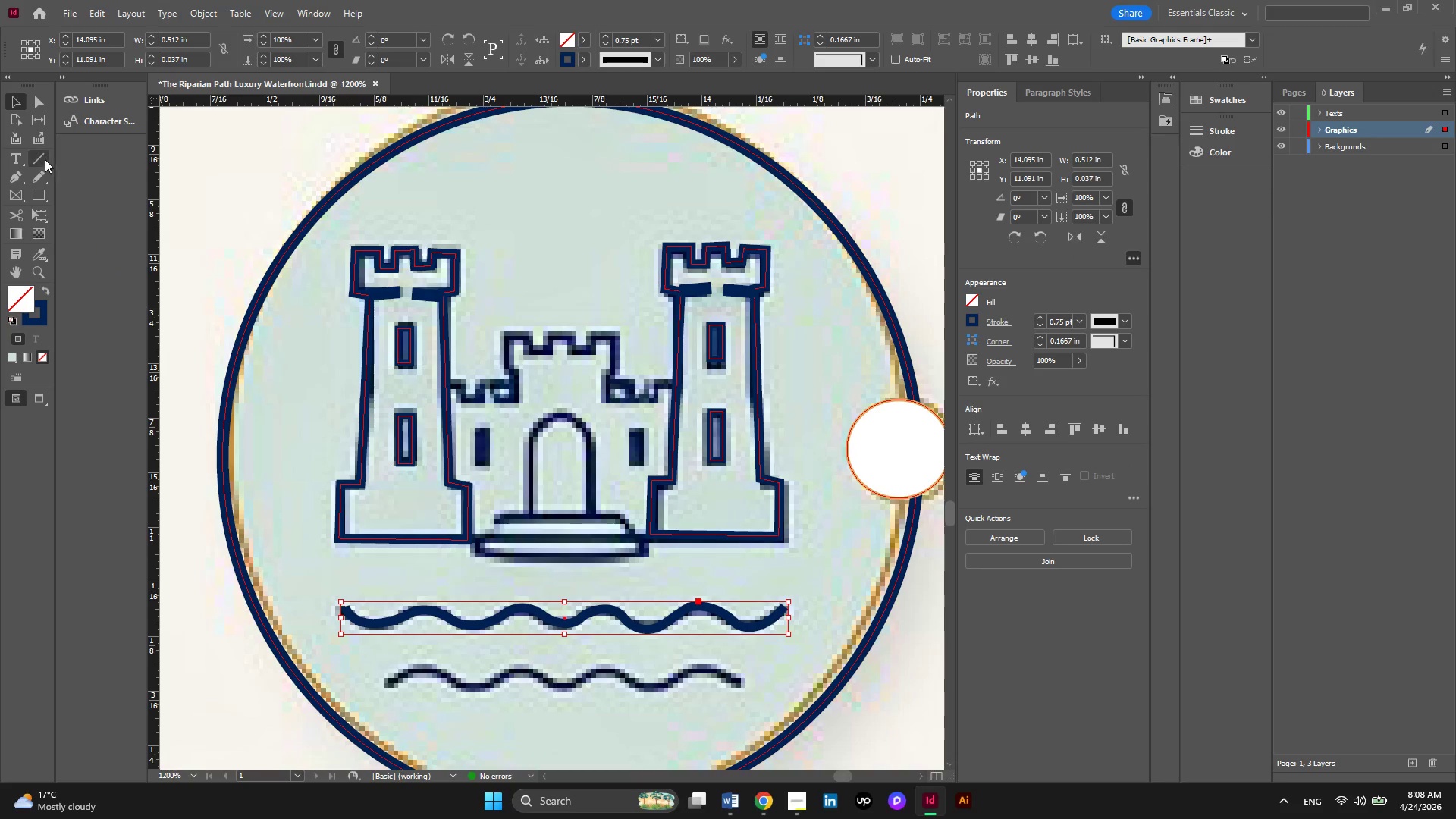 
left_click([18, 177])
 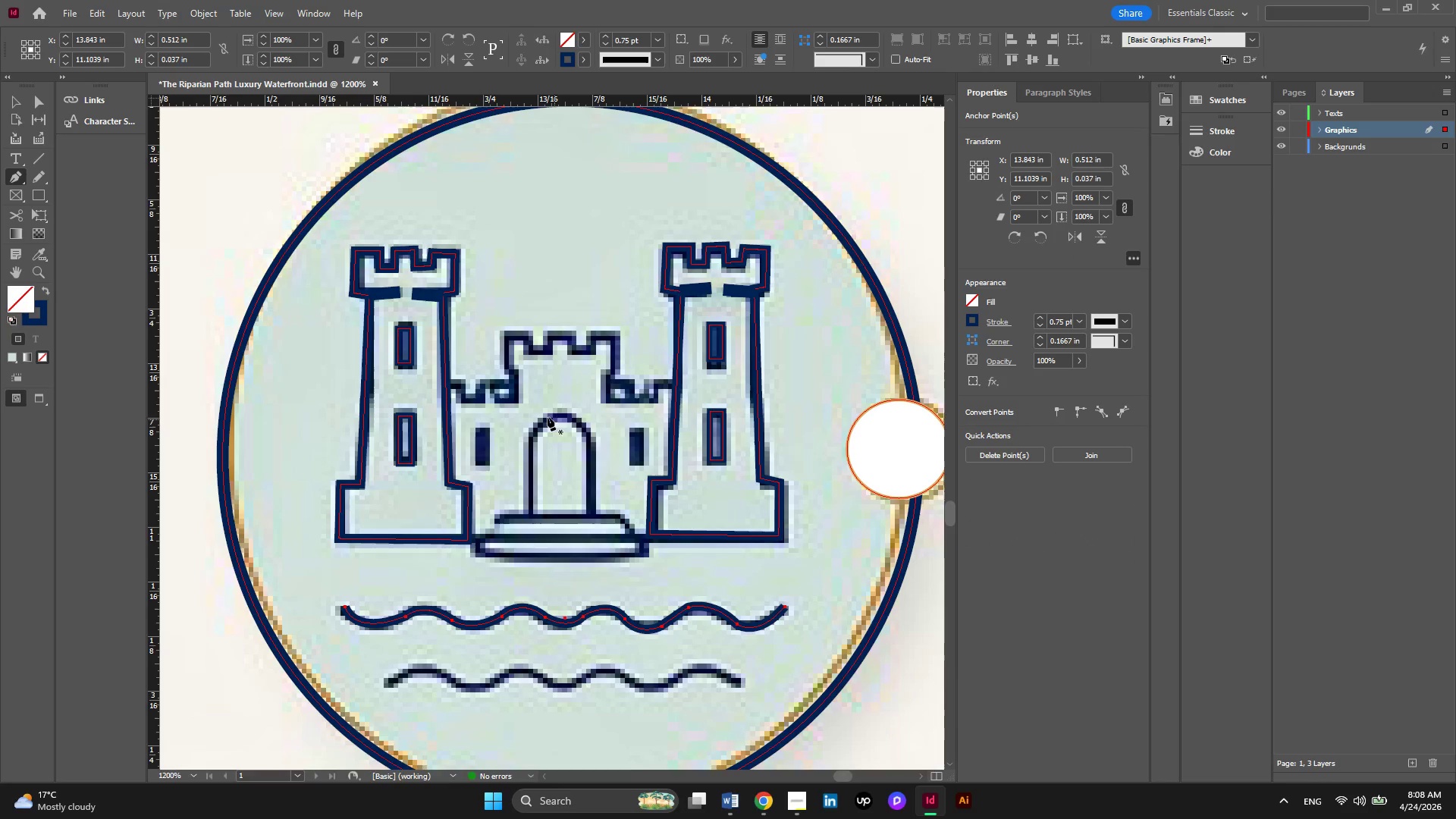 
scroll: coordinate [548, 417], scroll_direction: down, amount: 2.0
 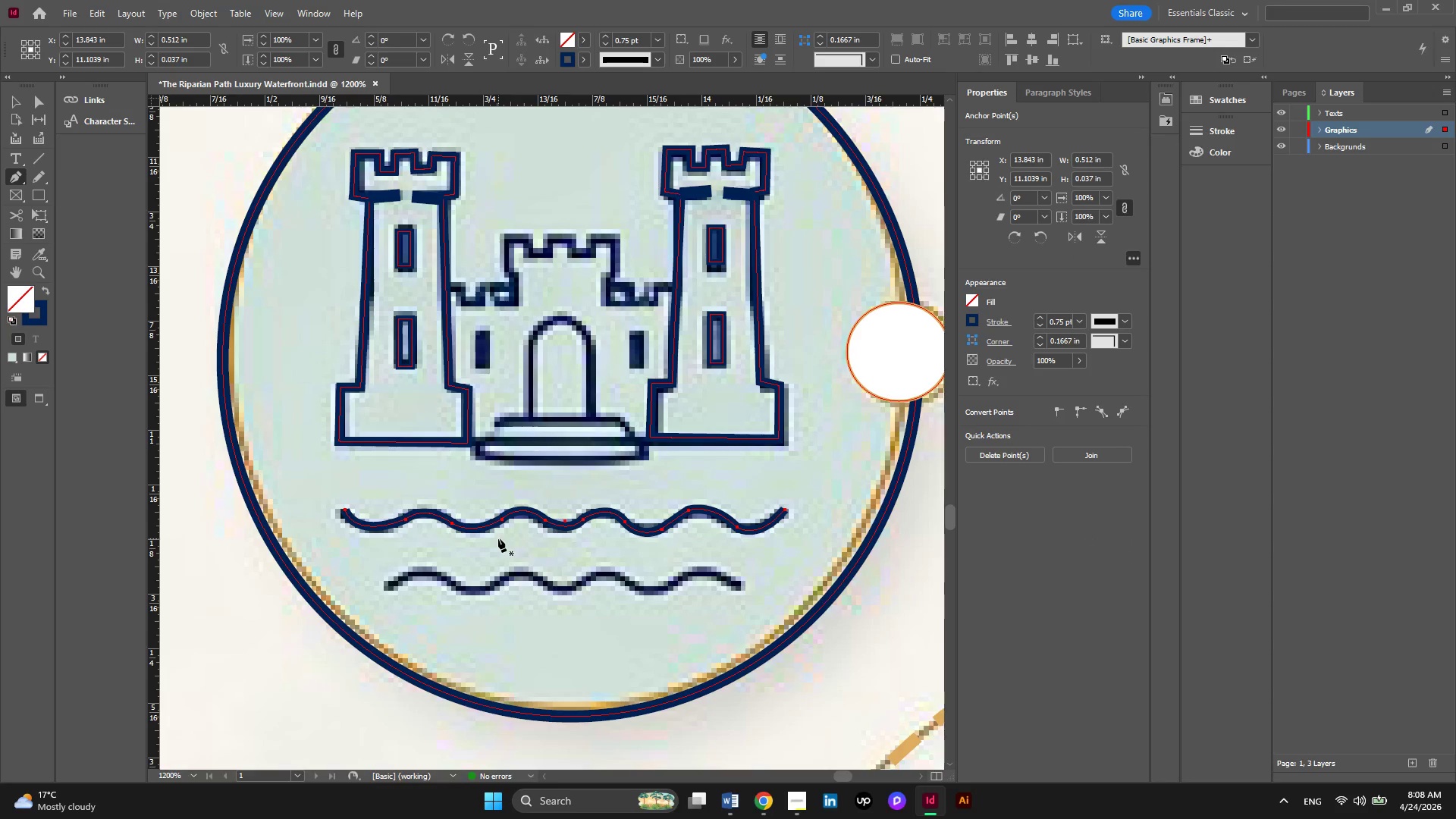 
hold_key(key=AltLeft, duration=0.5)
scroll: coordinate [471, 557], scroll_direction: up, amount: 2.0
 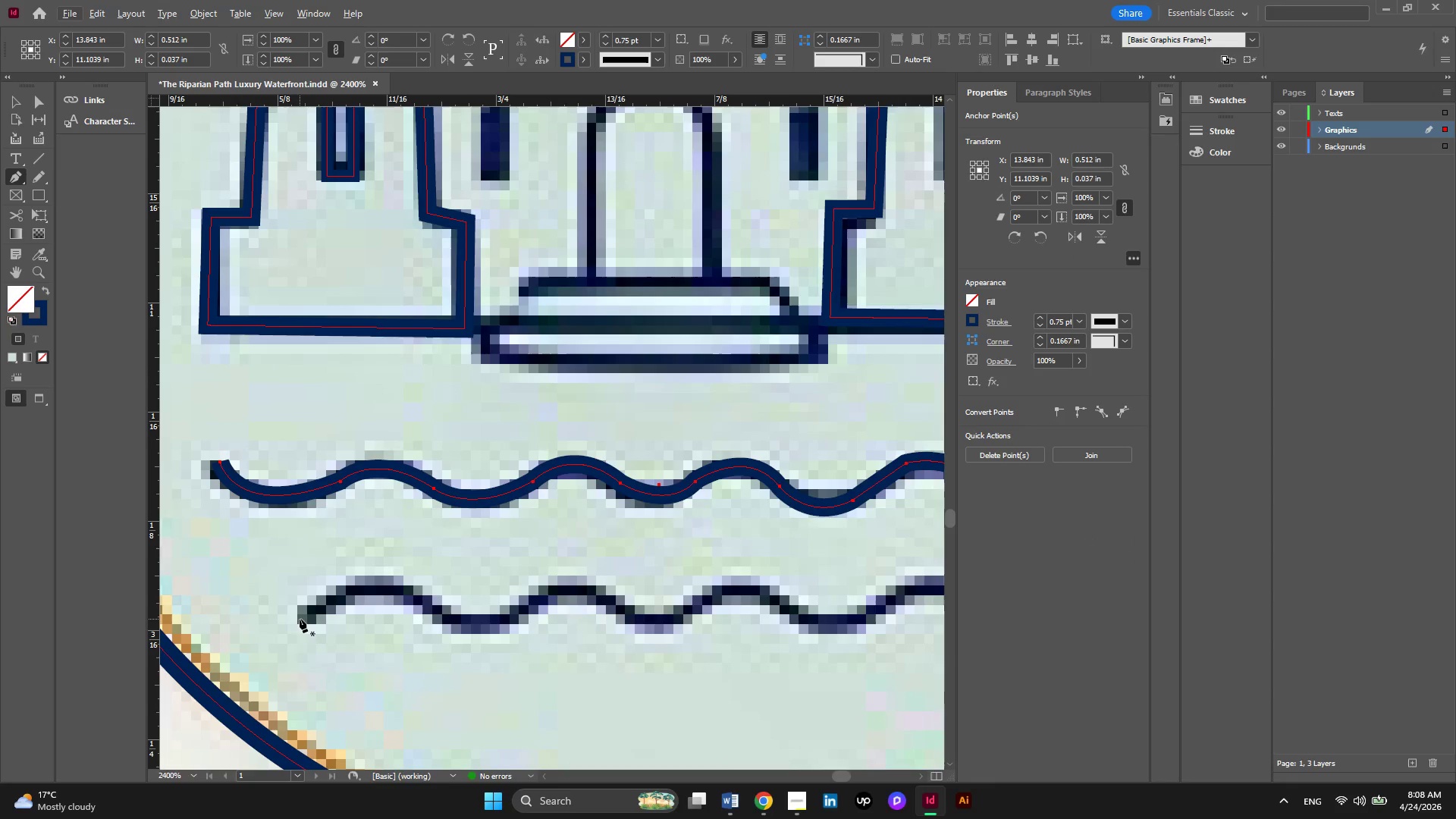 
left_click([300, 619])
 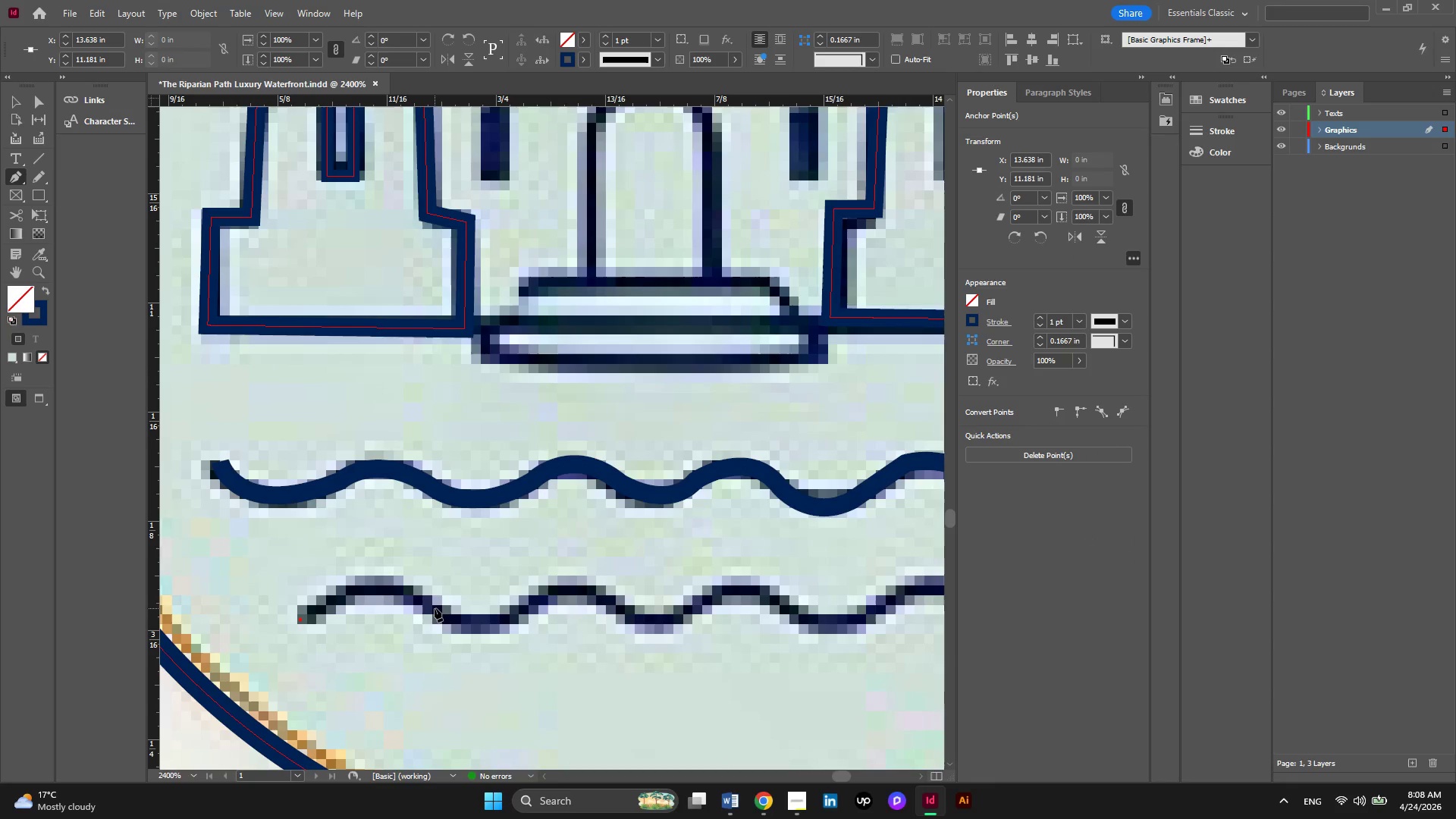 
left_click_drag(start_coordinate=[430, 604], to_coordinate=[516, 662])
 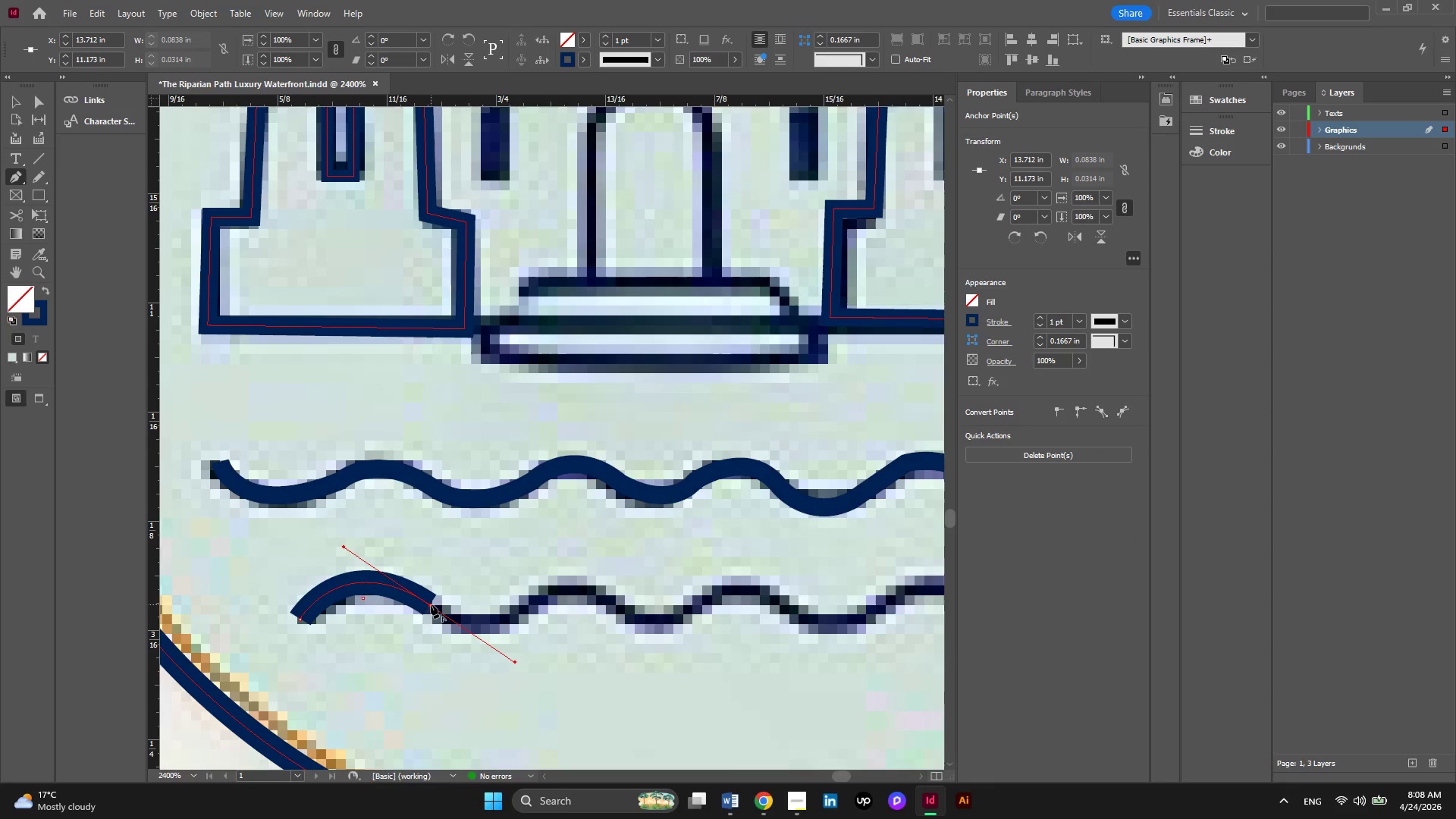 
left_click([431, 604])
 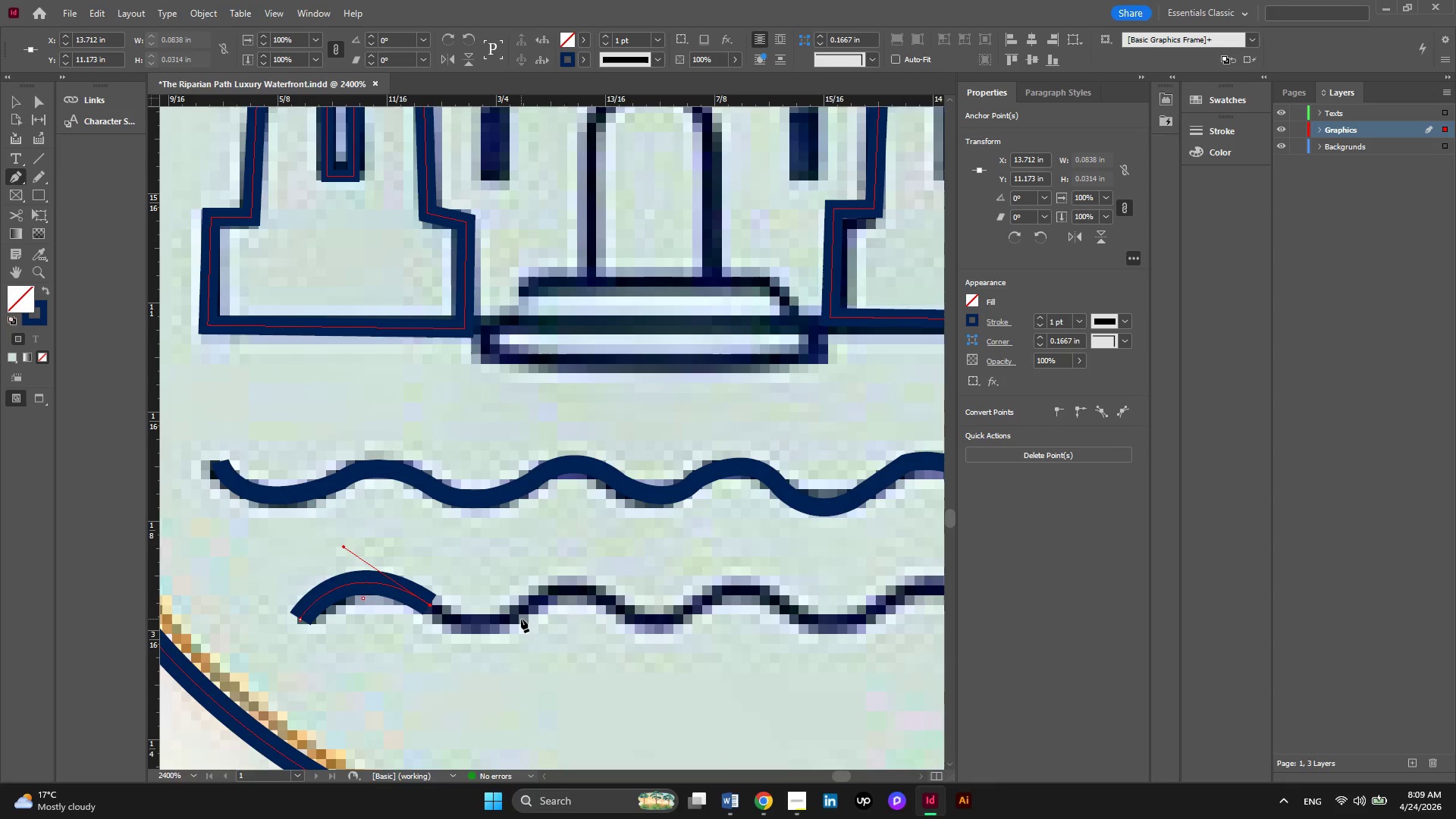 
left_click_drag(start_coordinate=[521, 619], to_coordinate=[572, 583])
 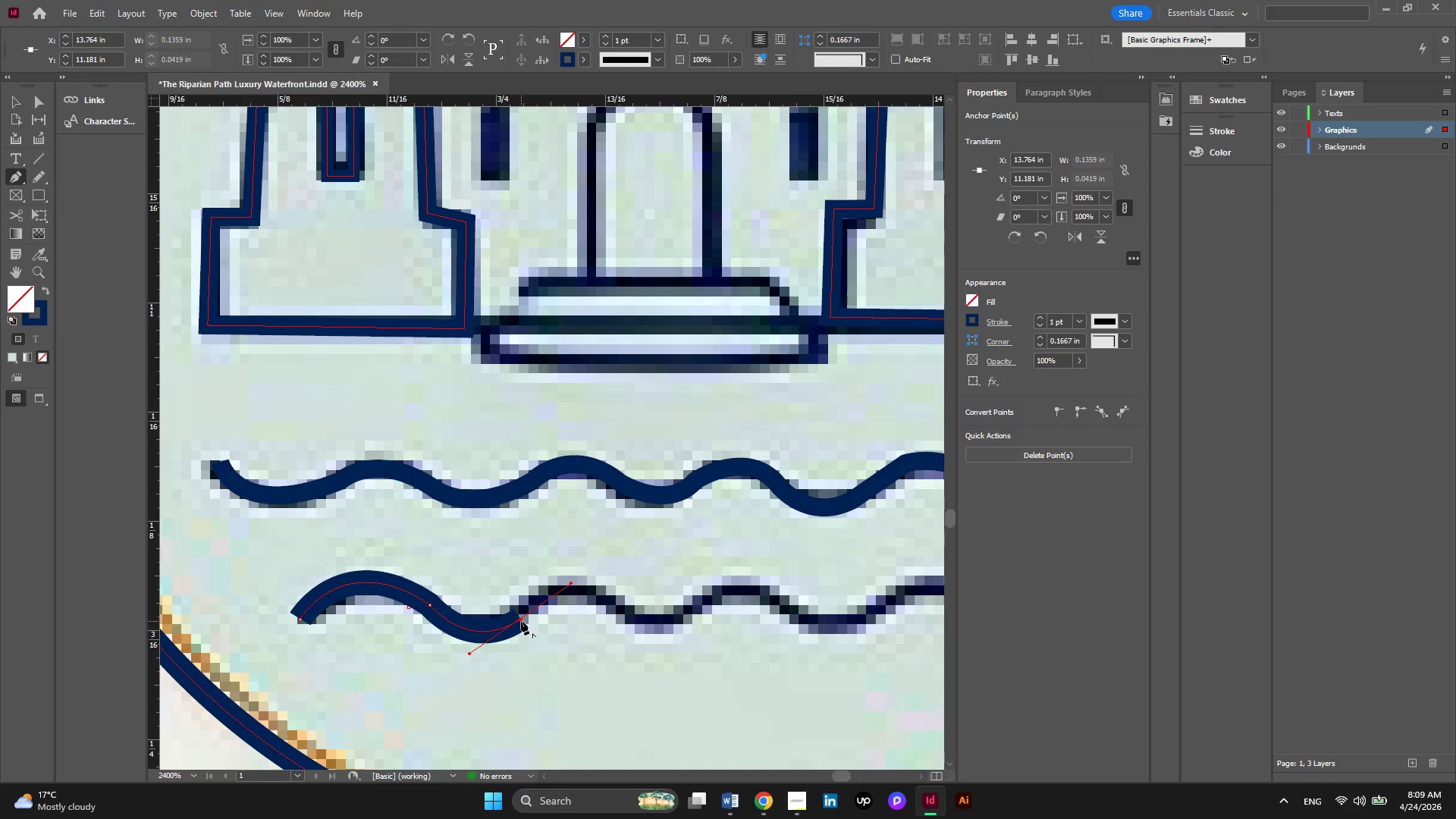 
left_click([521, 621])
 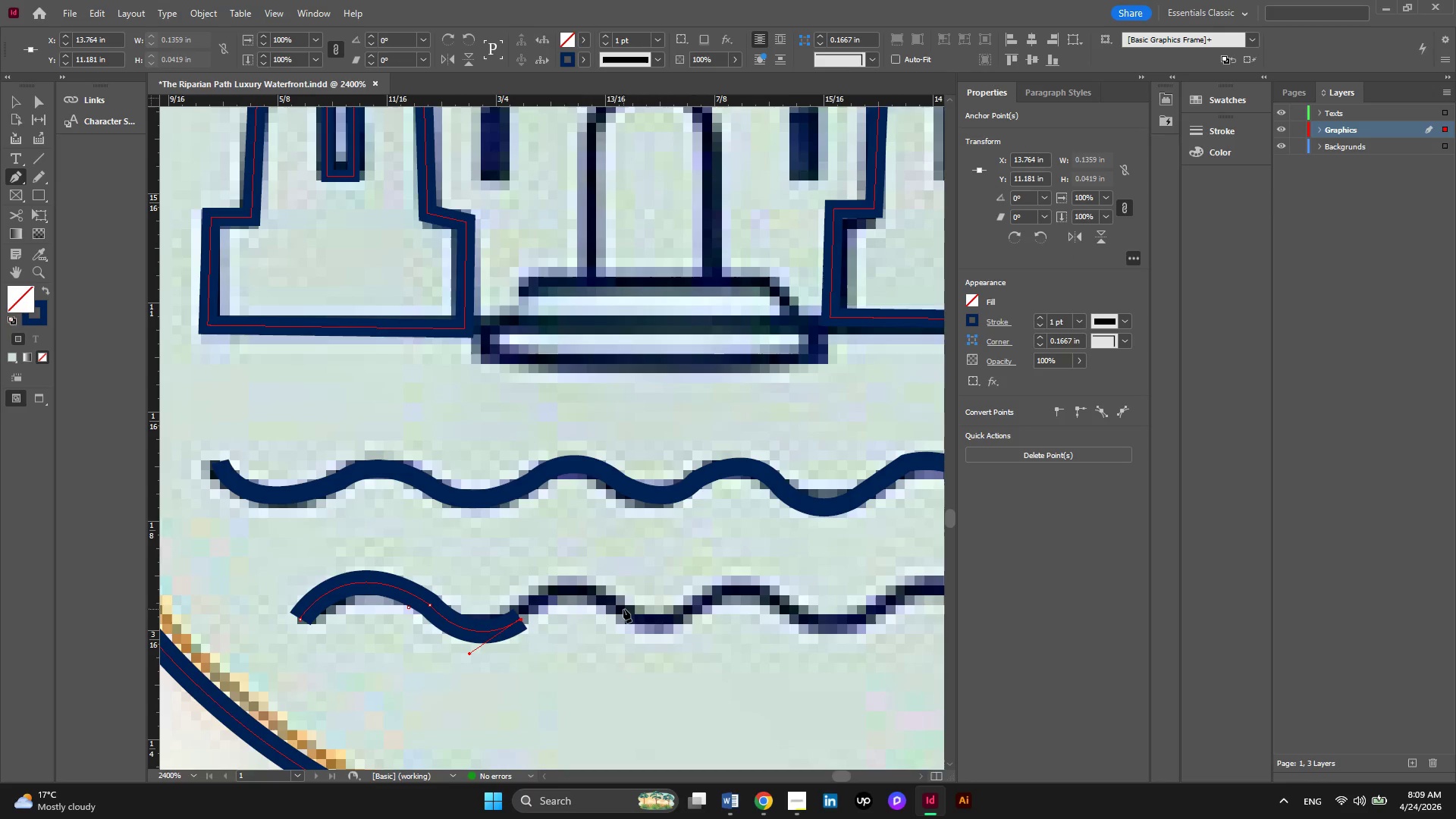 
left_click_drag(start_coordinate=[623, 609], to_coordinate=[678, 656])
 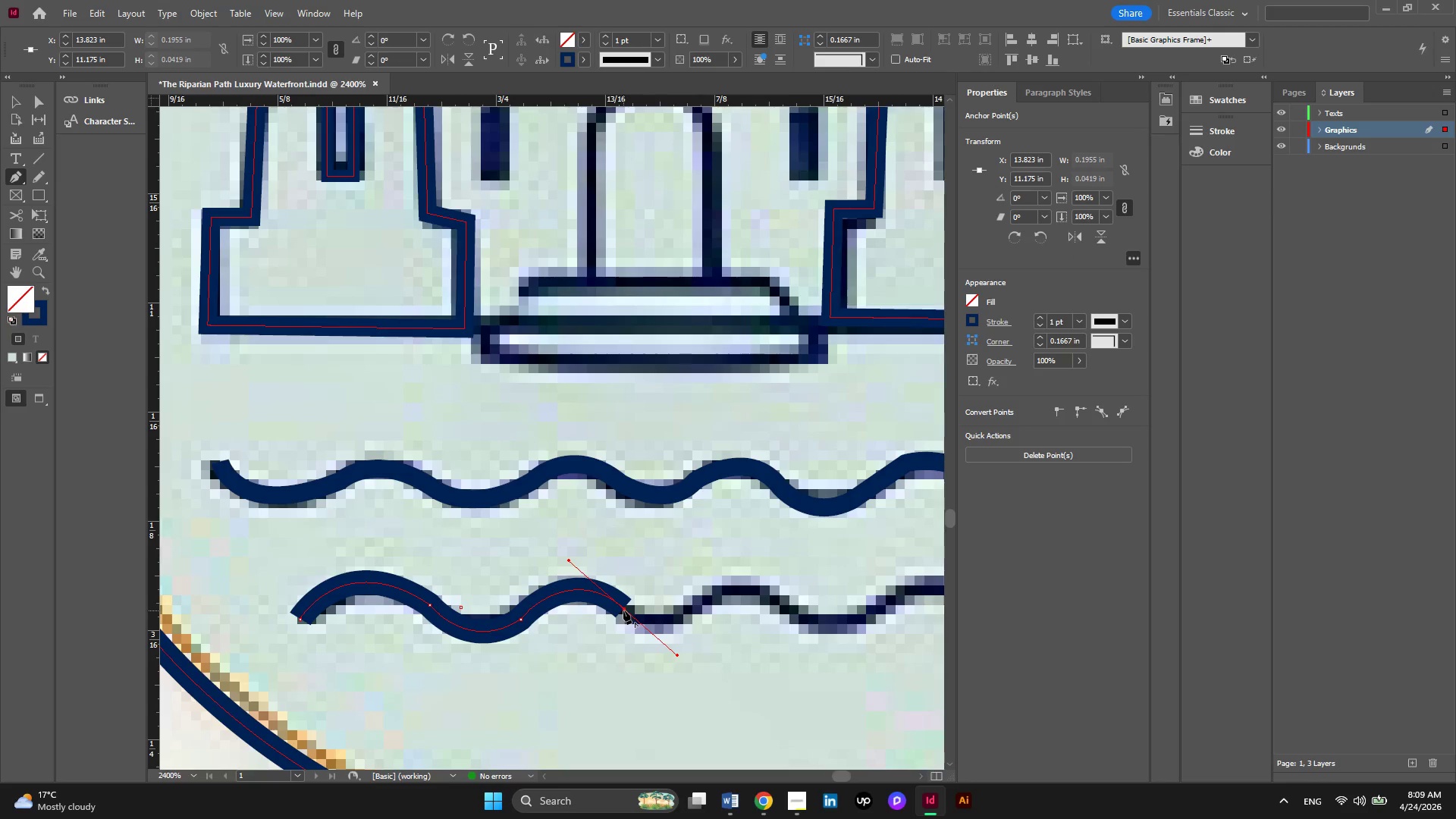 
left_click([623, 610])
 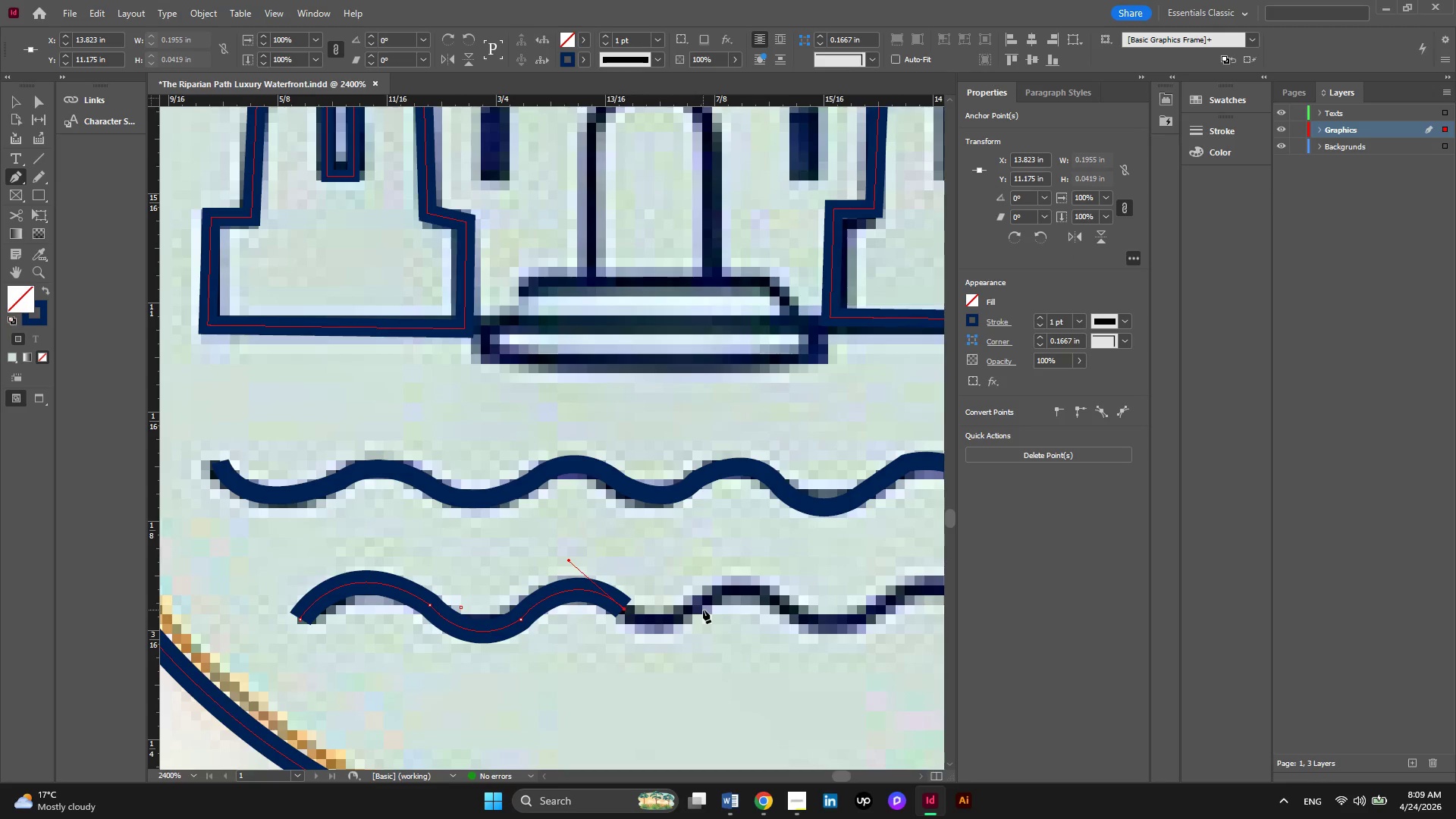 
left_click_drag(start_coordinate=[703, 610], to_coordinate=[741, 558])
 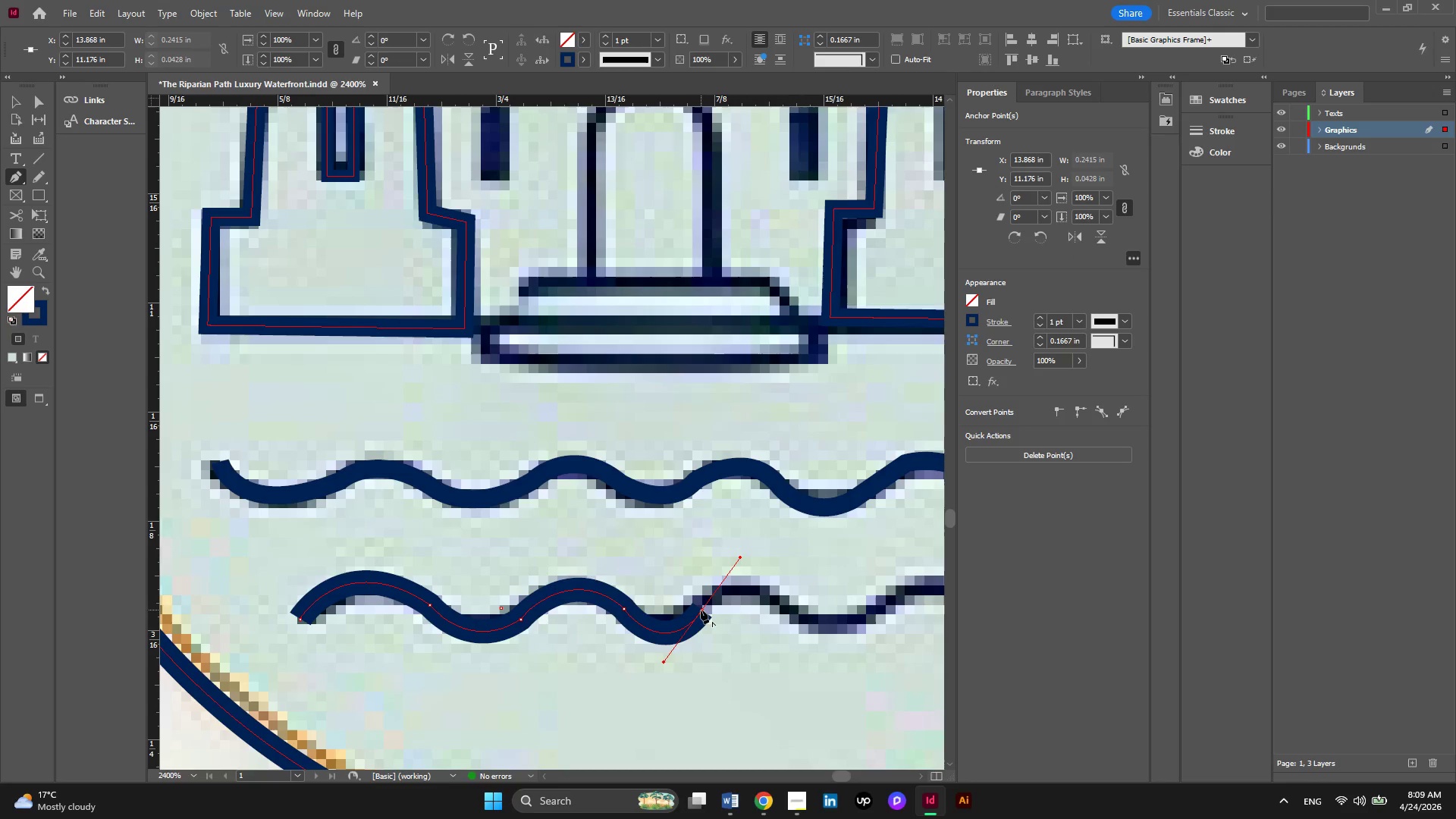 
left_click([701, 610])
 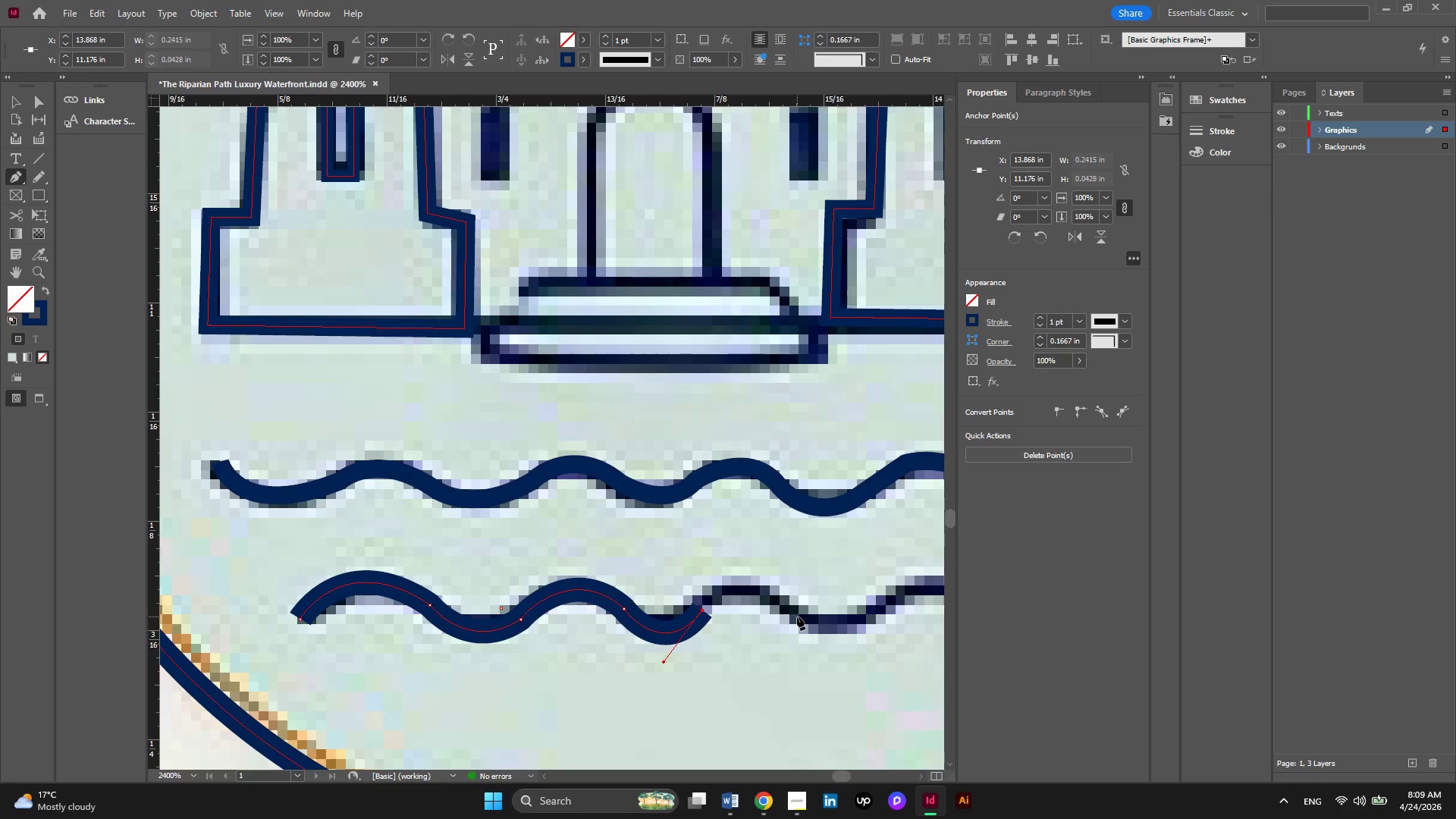 
left_click_drag(start_coordinate=[797, 617], to_coordinate=[843, 673])
 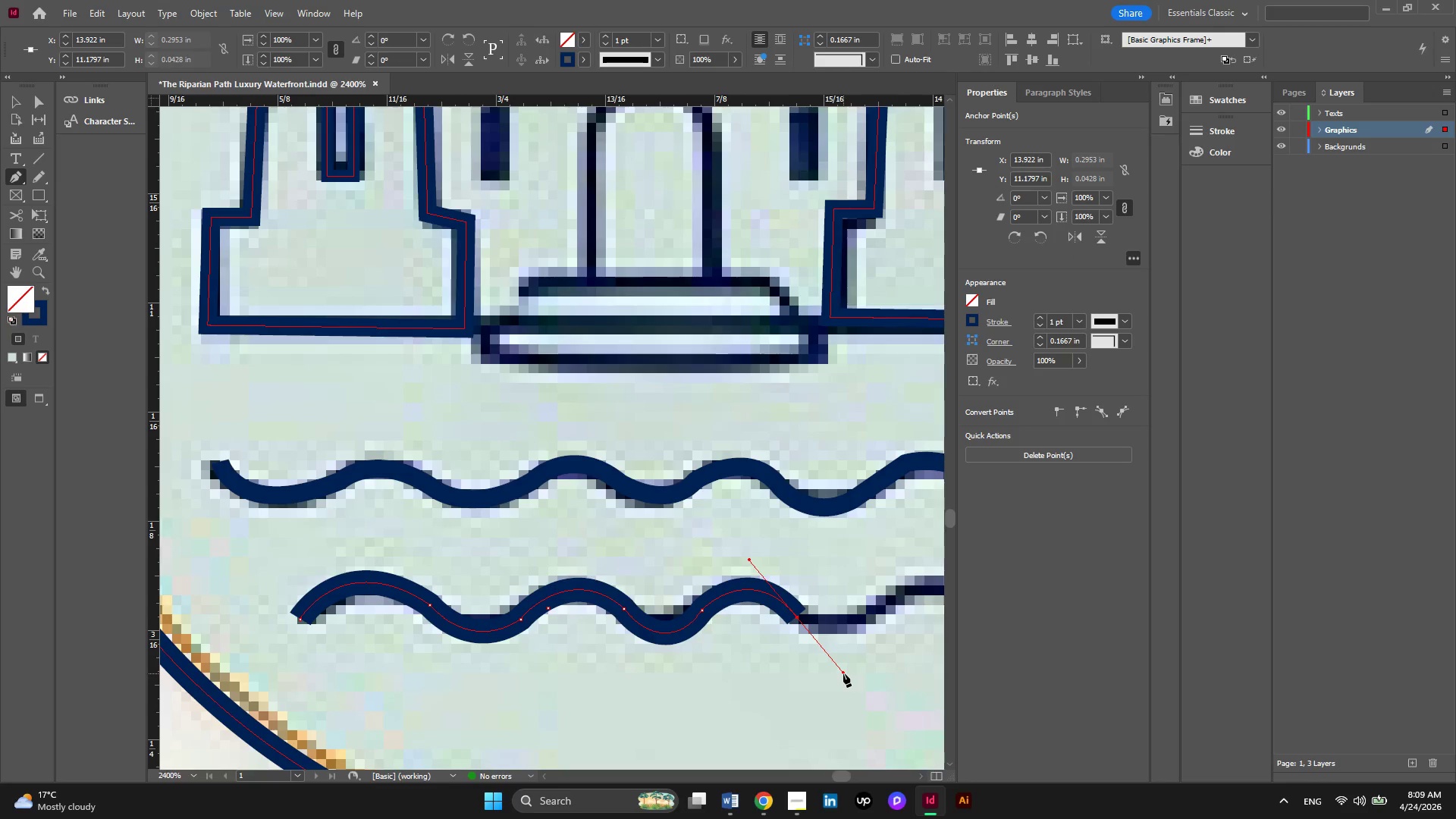 
wait(5.33)
 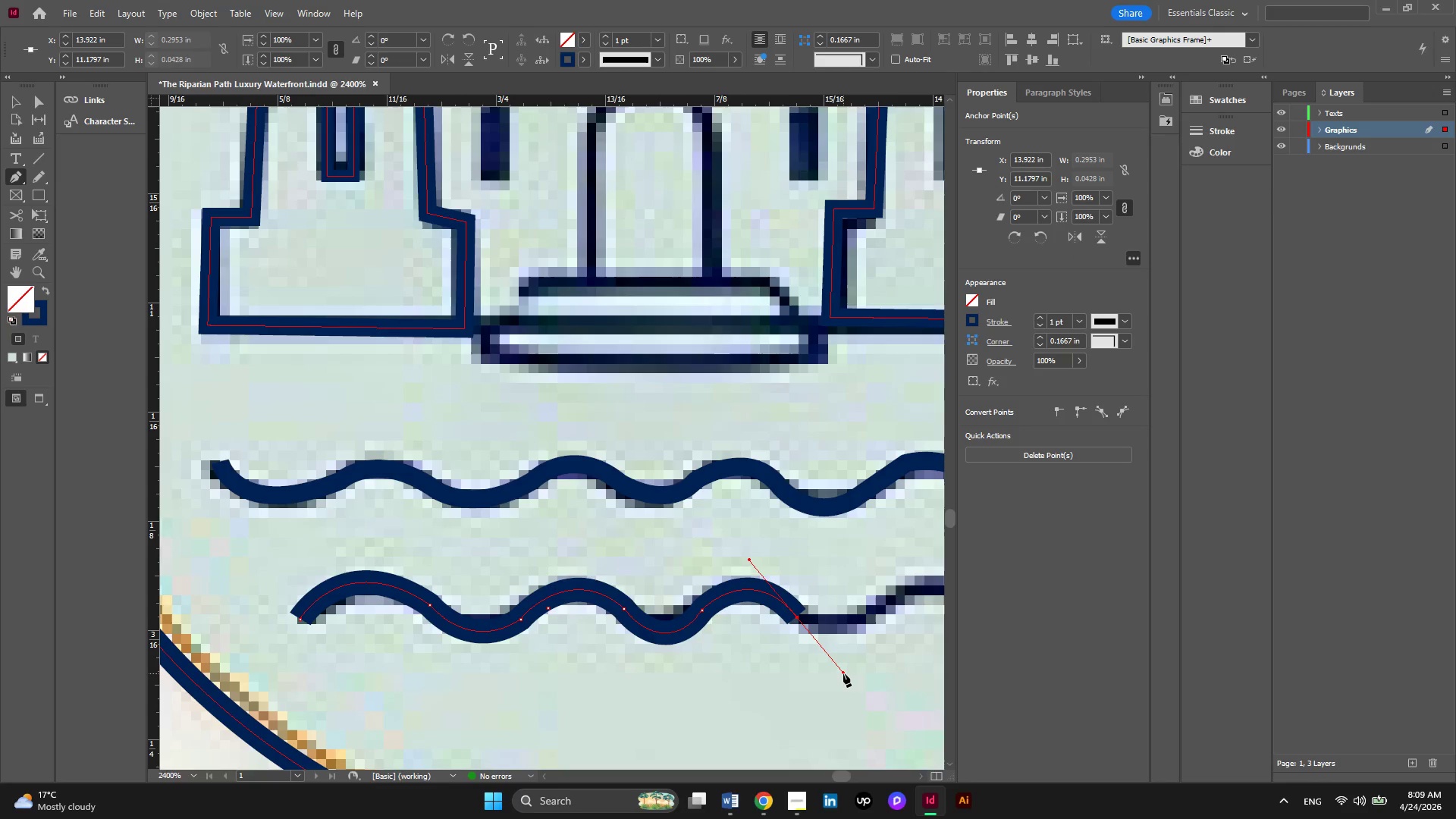 
hold_key(key=ControlLeft, duration=0.89)
scroll: coordinate [744, 651], scroll_direction: down, amount: 4.0
 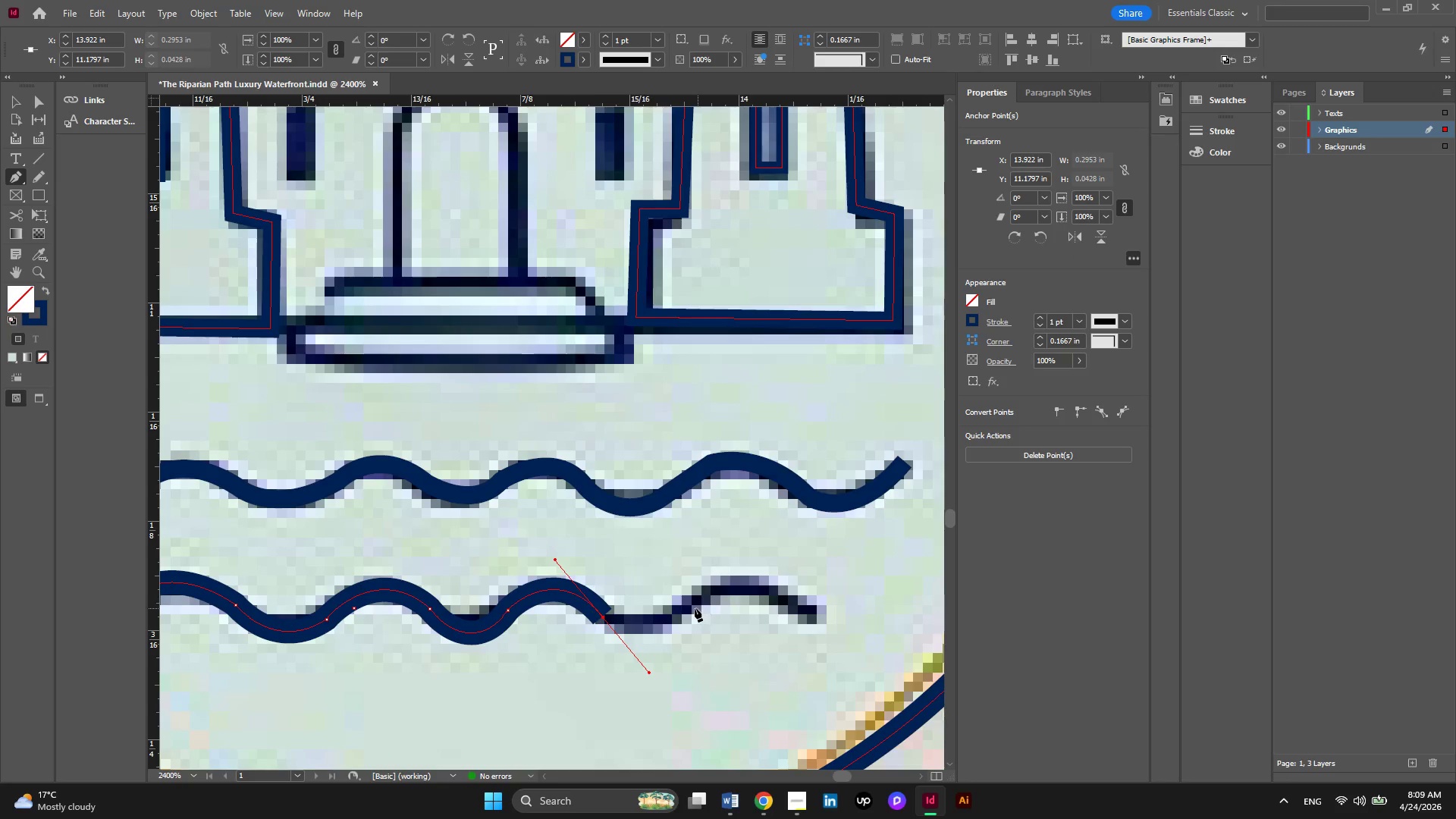 
left_click_drag(start_coordinate=[686, 608], to_coordinate=[701, 593])
 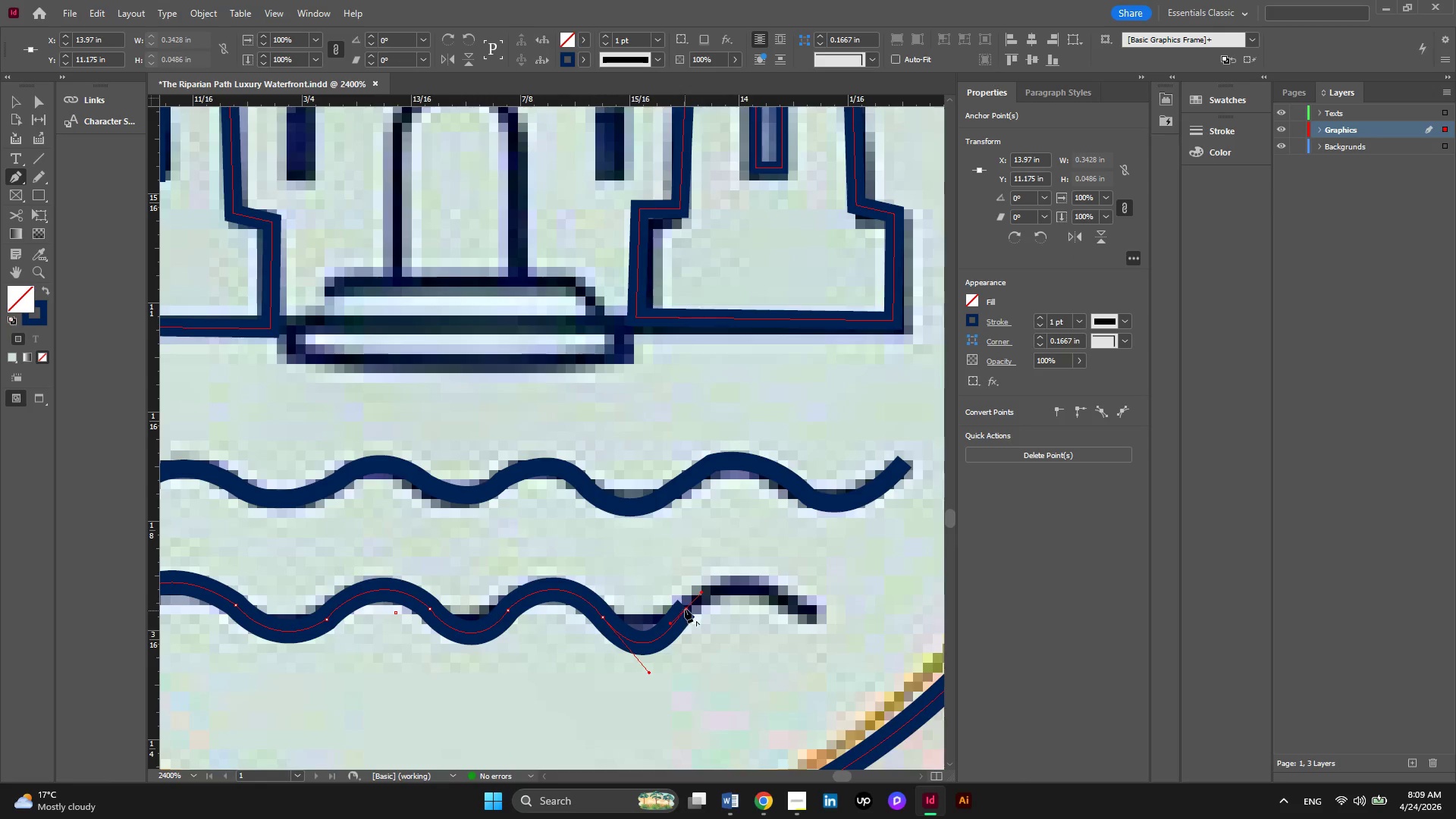 
left_click([685, 608])
 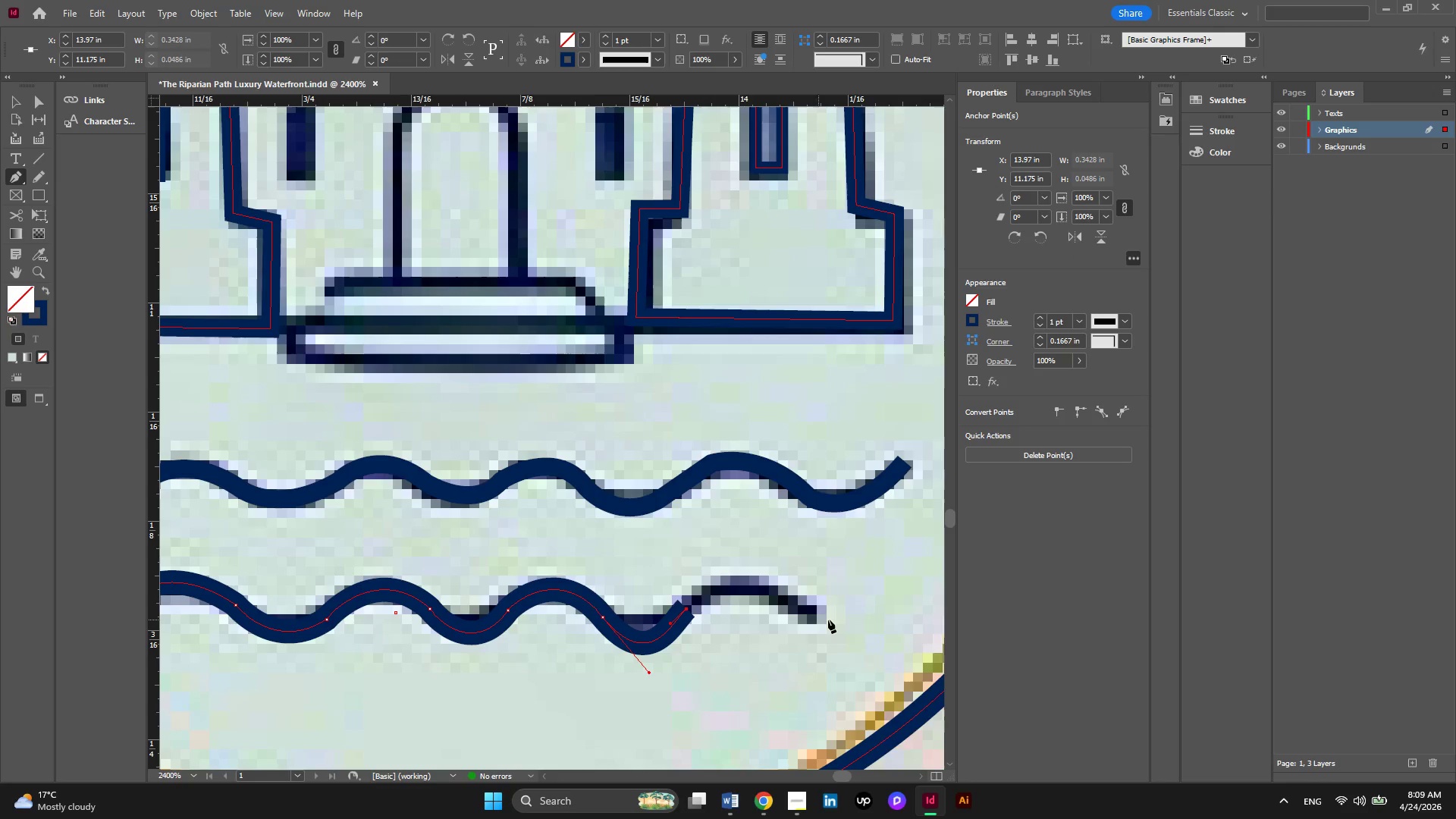 
left_click_drag(start_coordinate=[828, 620], to_coordinate=[922, 714])
 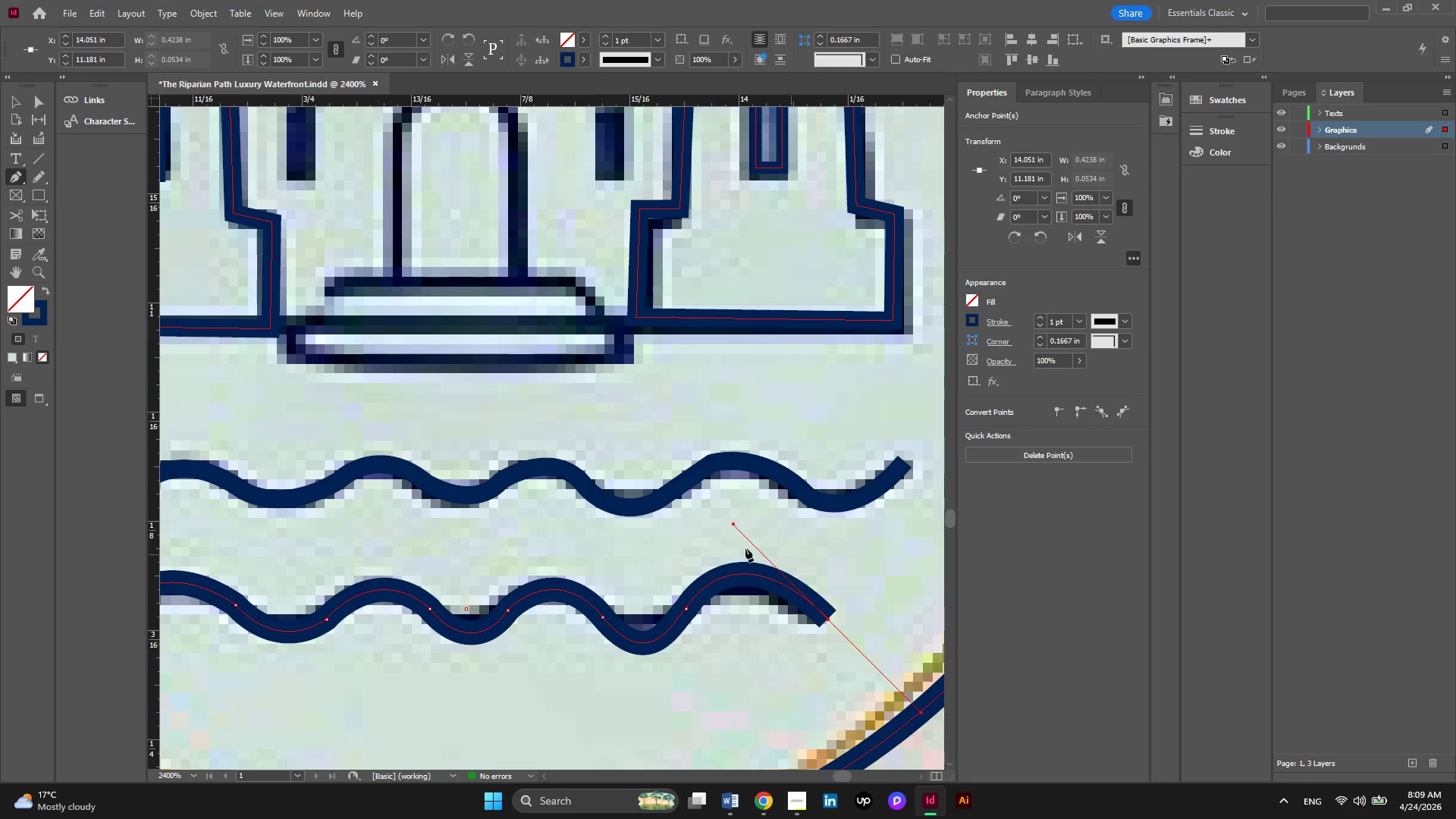 
hold_key(key=AltLeft, duration=0.44)
 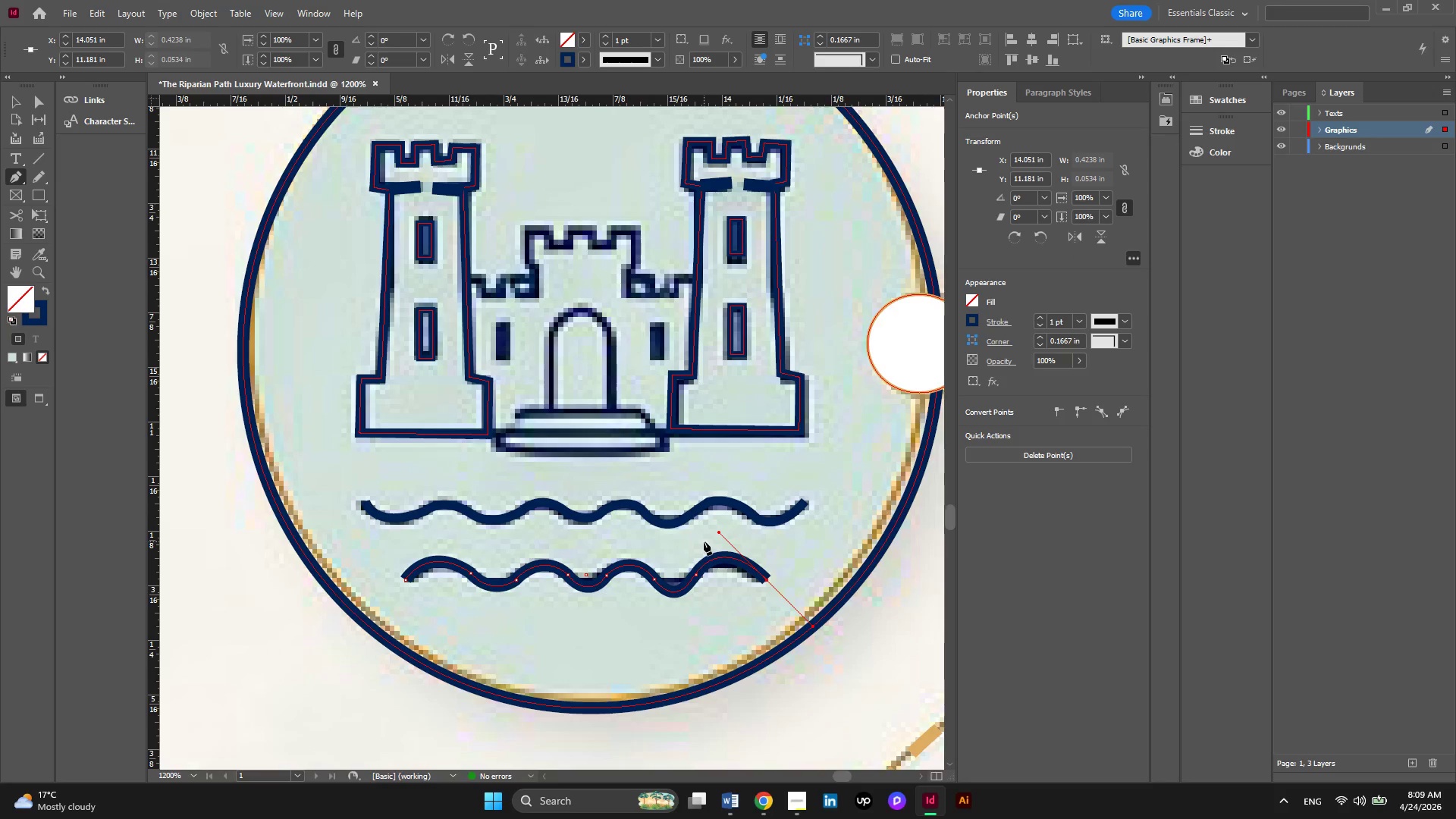 
key(Alt+AltLeft)
 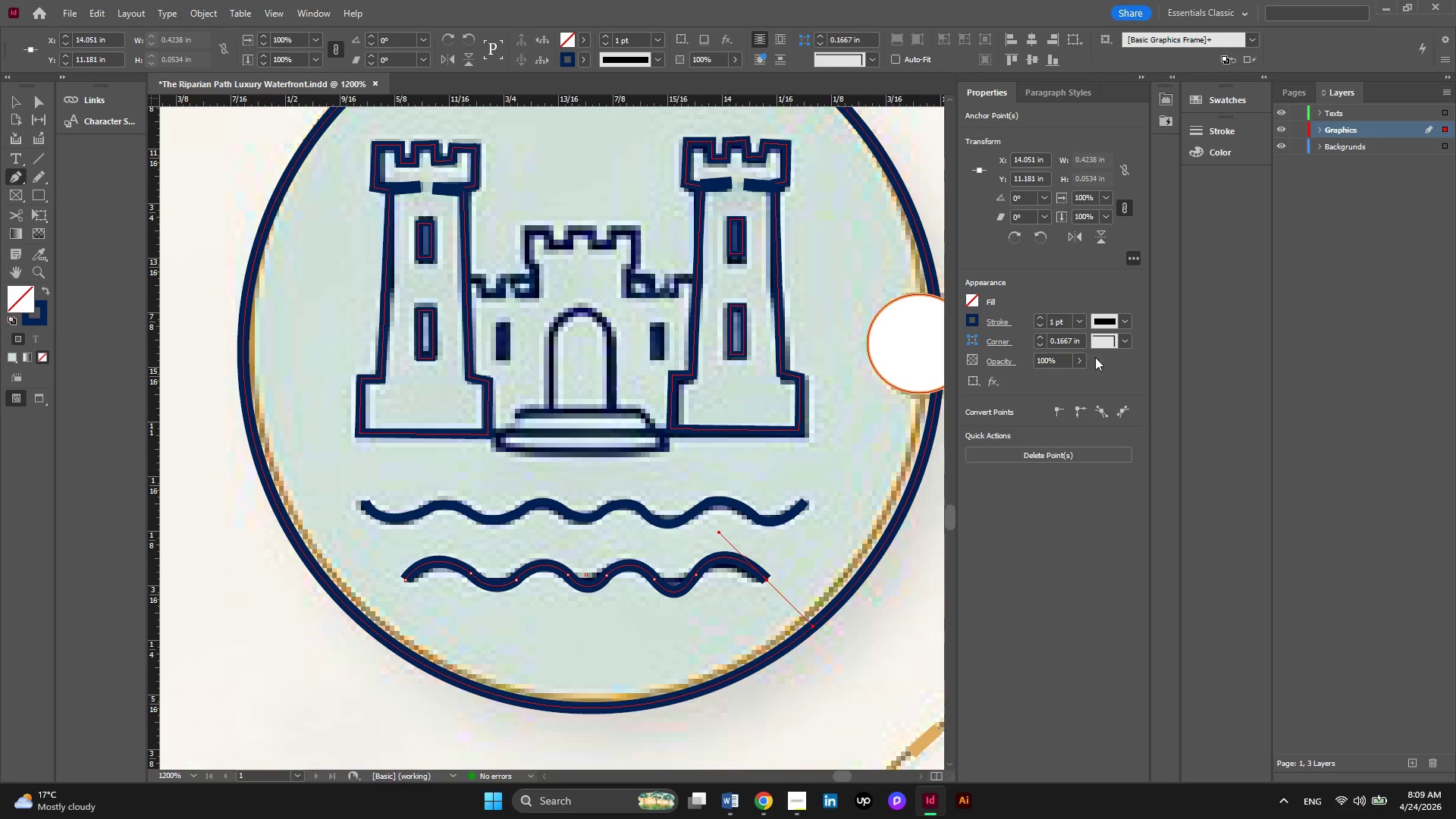 
scroll: coordinate [704, 541], scroll_direction: down, amount: 2.0
 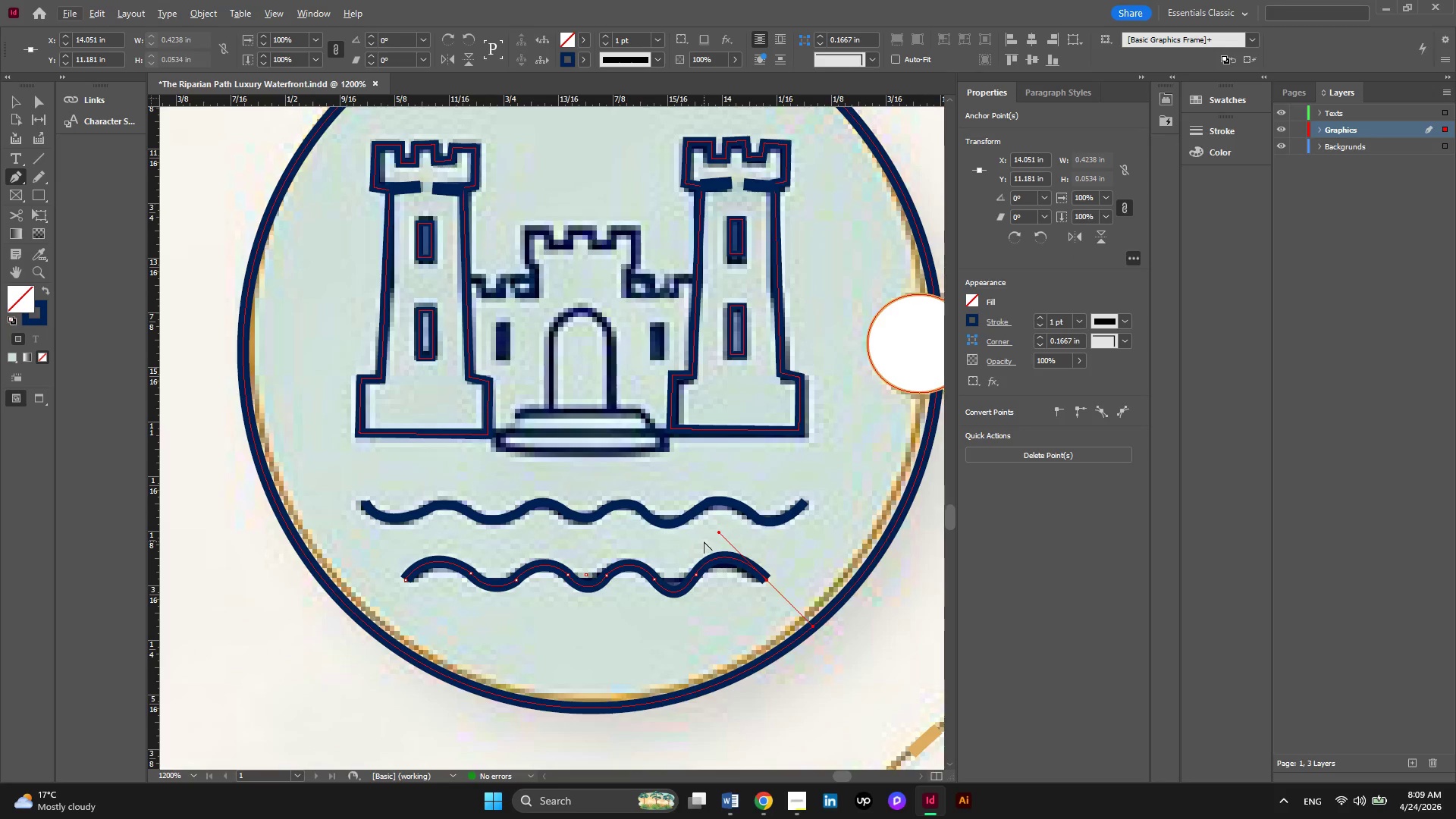 
left_click([1075, 316])
 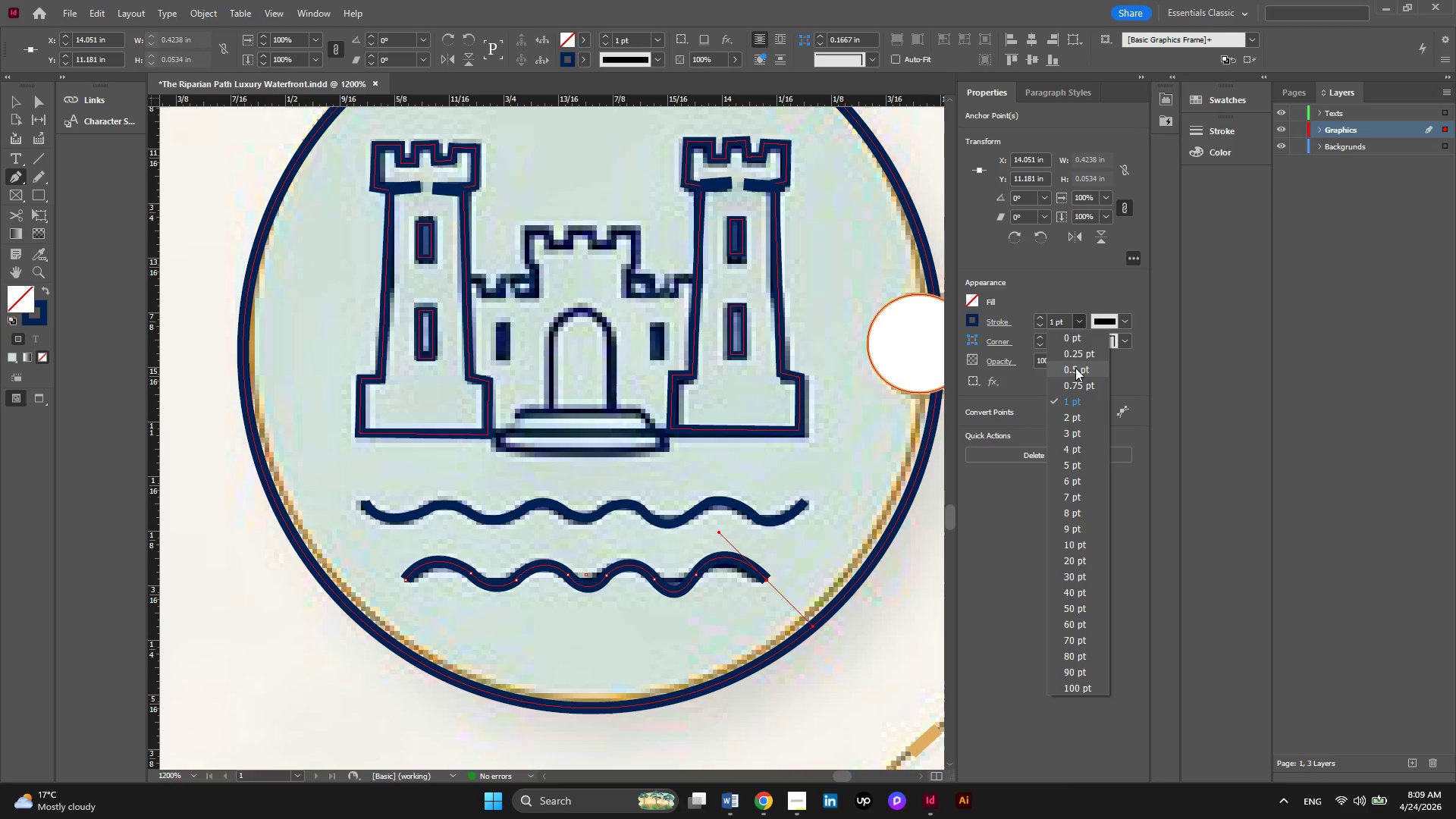 
left_click([1075, 368])
 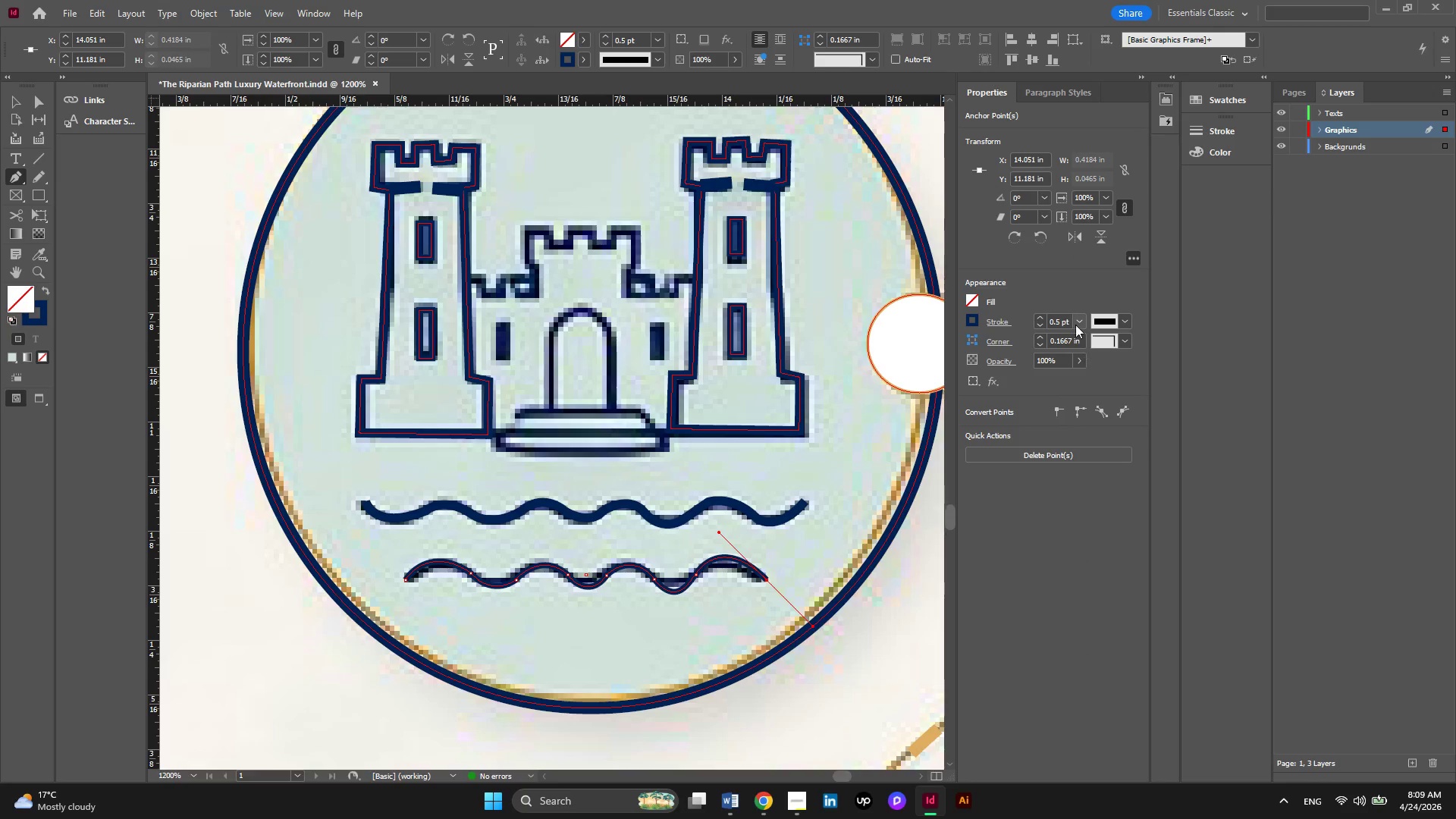 
left_click([1075, 322])
 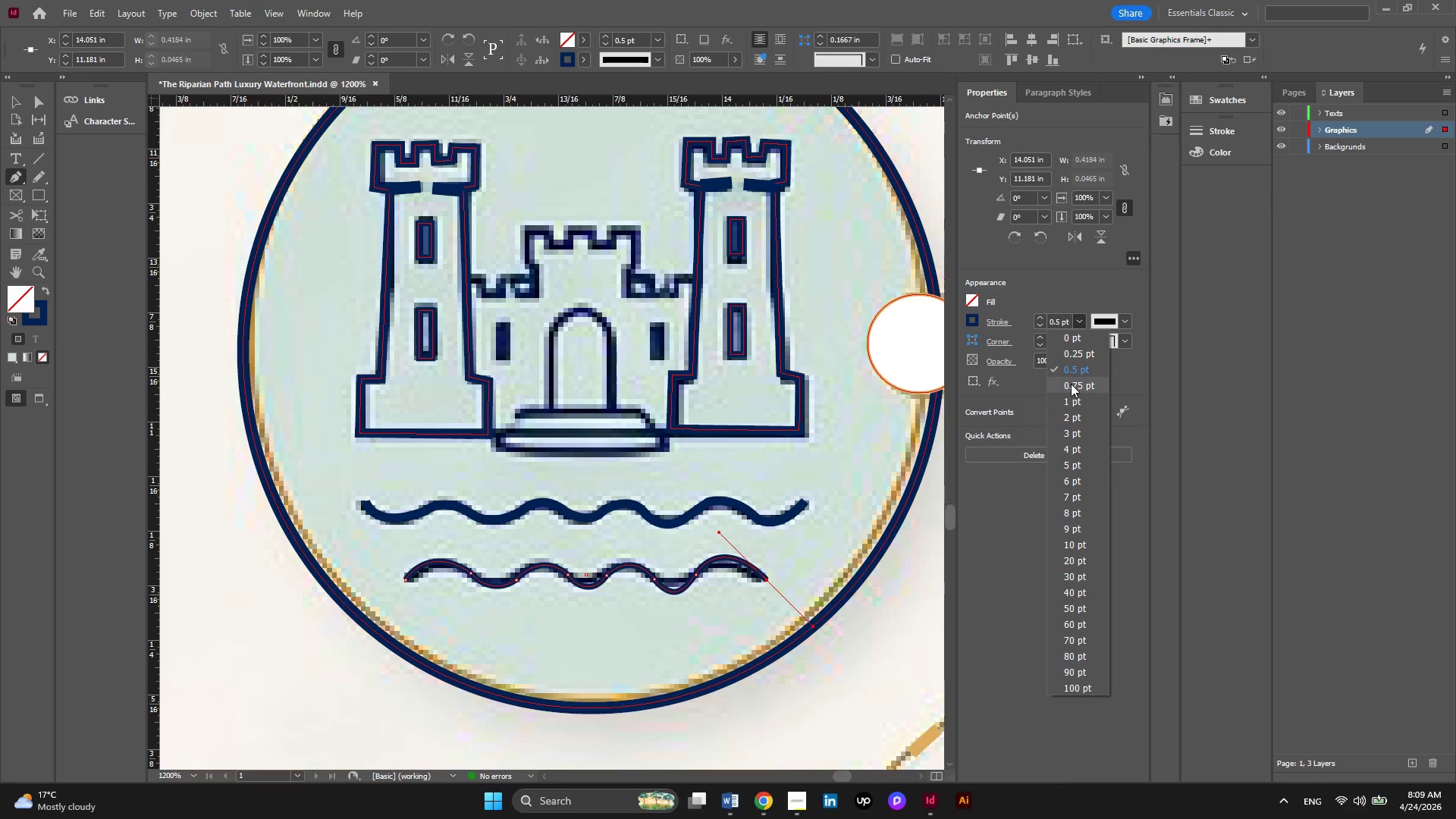 
left_click([1071, 384])
 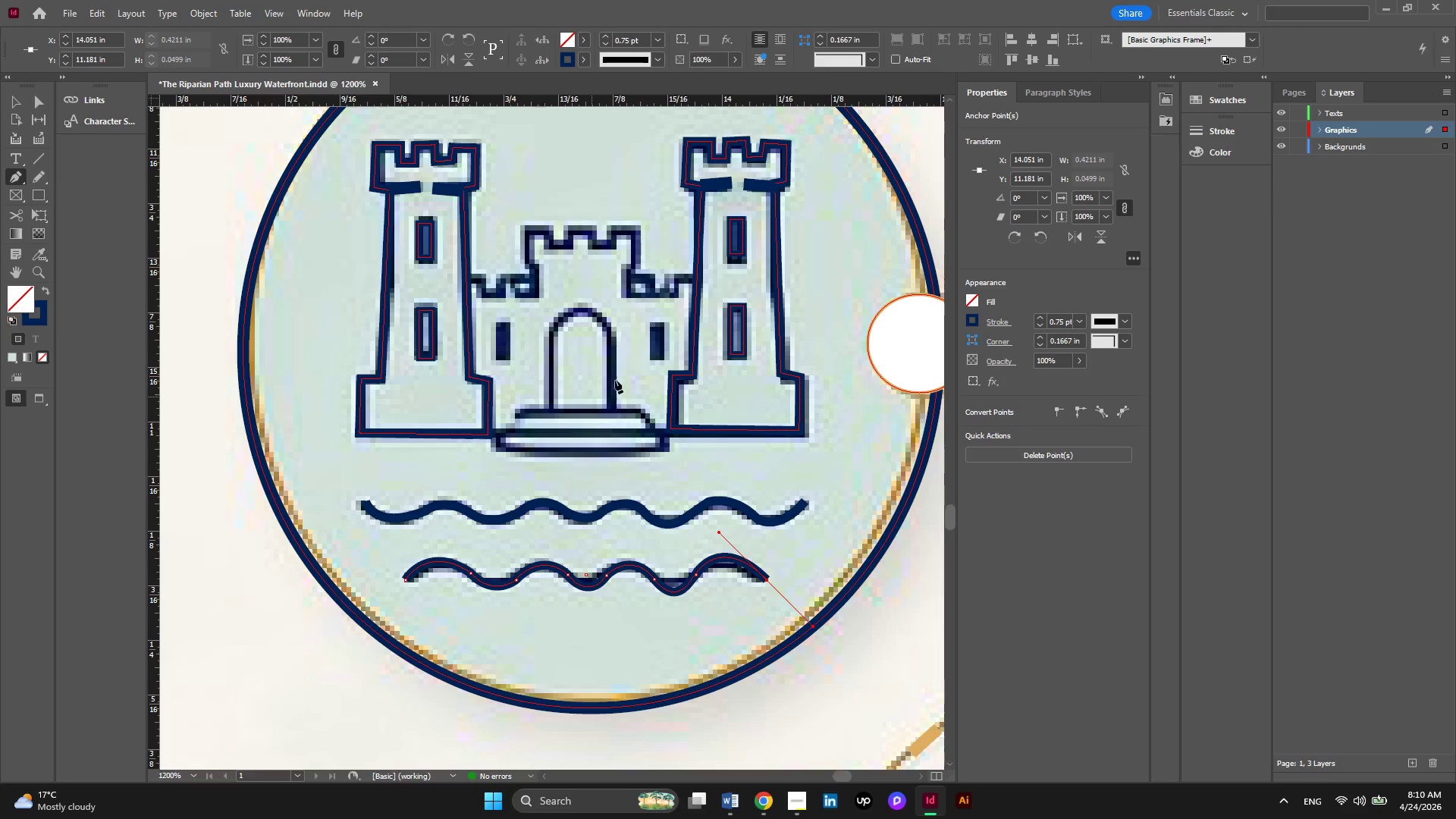 
key(Alt+AltLeft)
 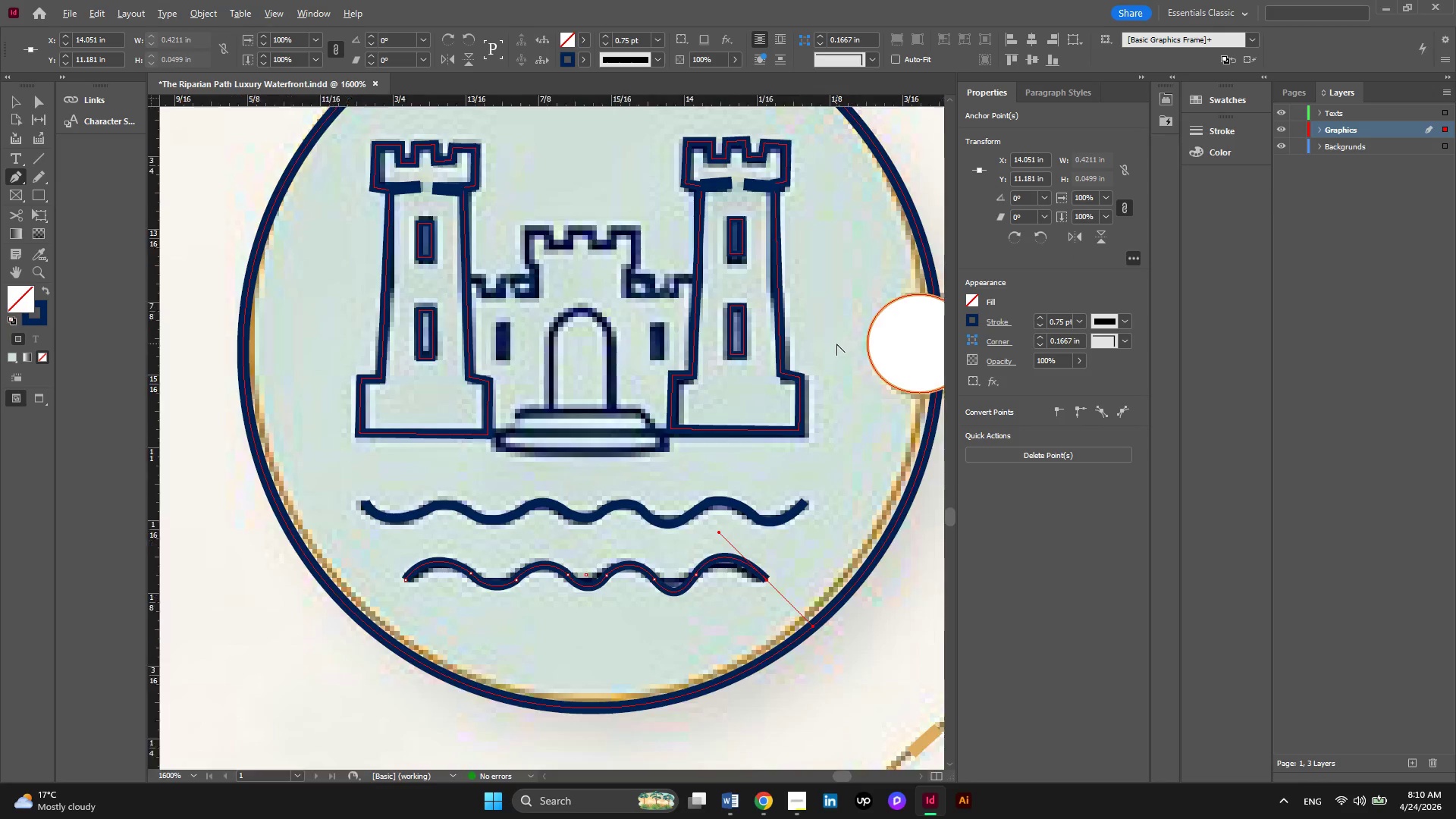 
scroll: coordinate [836, 344], scroll_direction: up, amount: 2.0
 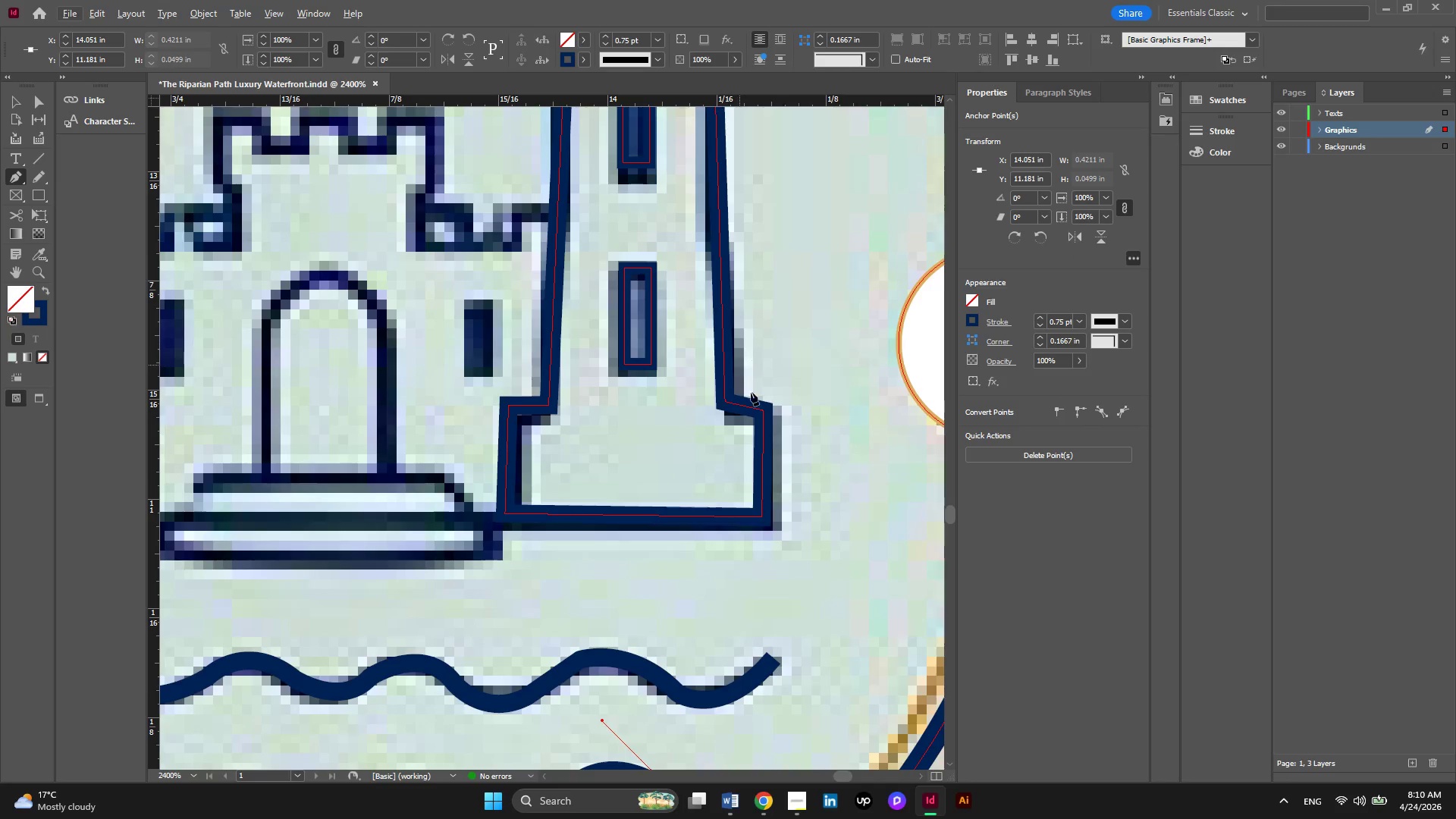 
key(Alt+AltLeft)
 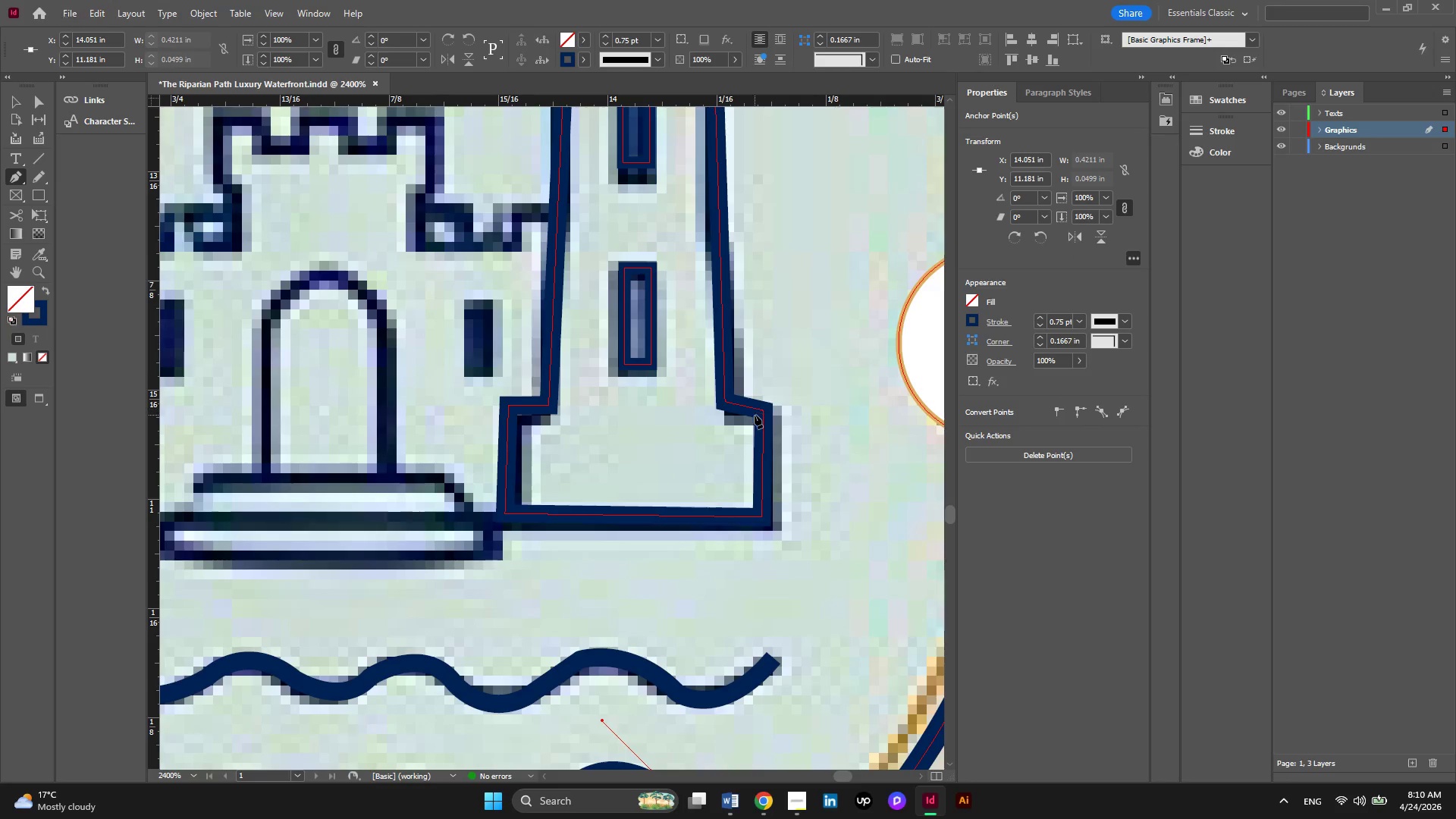 
scroll: coordinate [755, 415], scroll_direction: down, amount: 1.0
 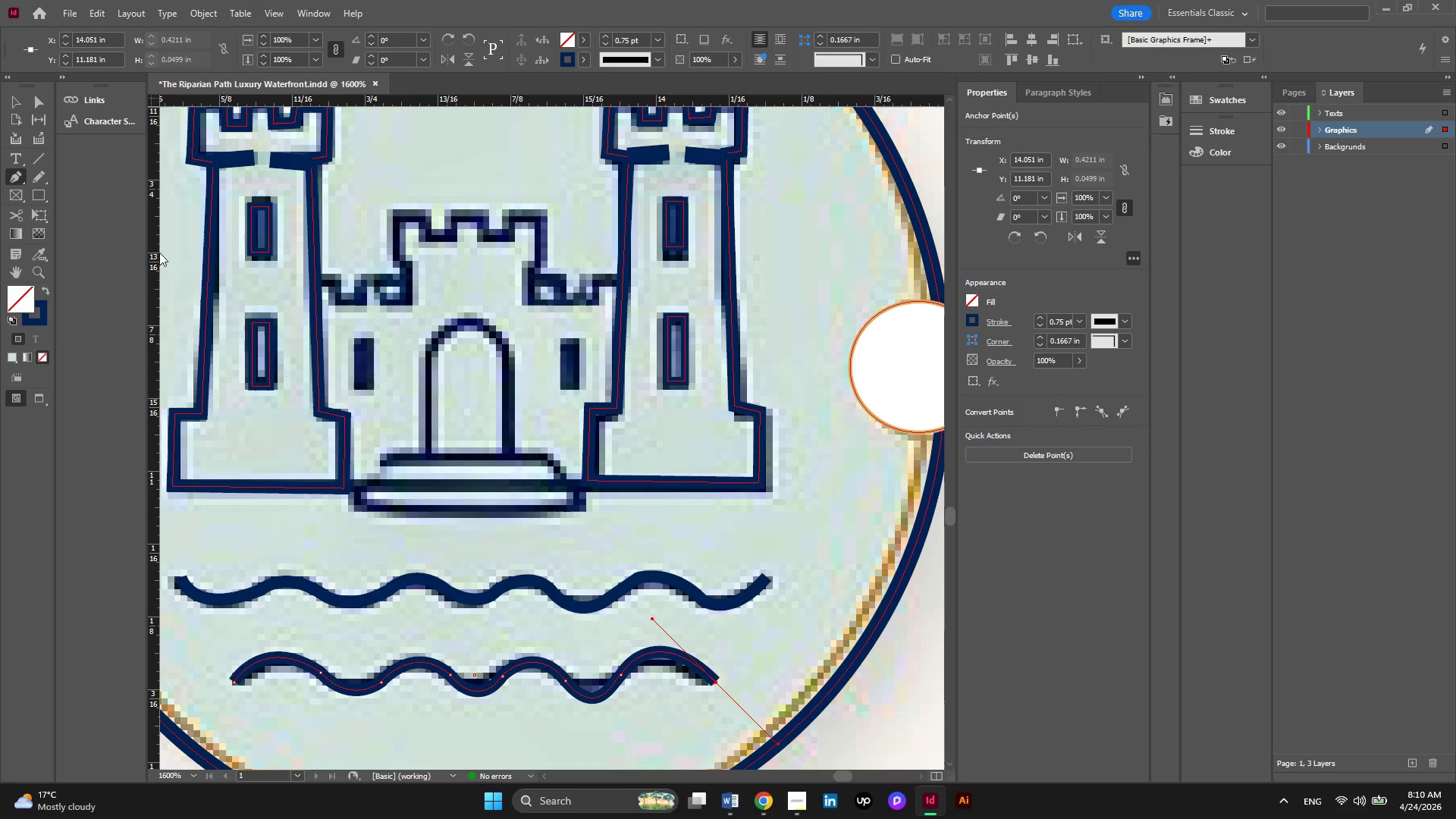 
key(Alt+AltLeft)
 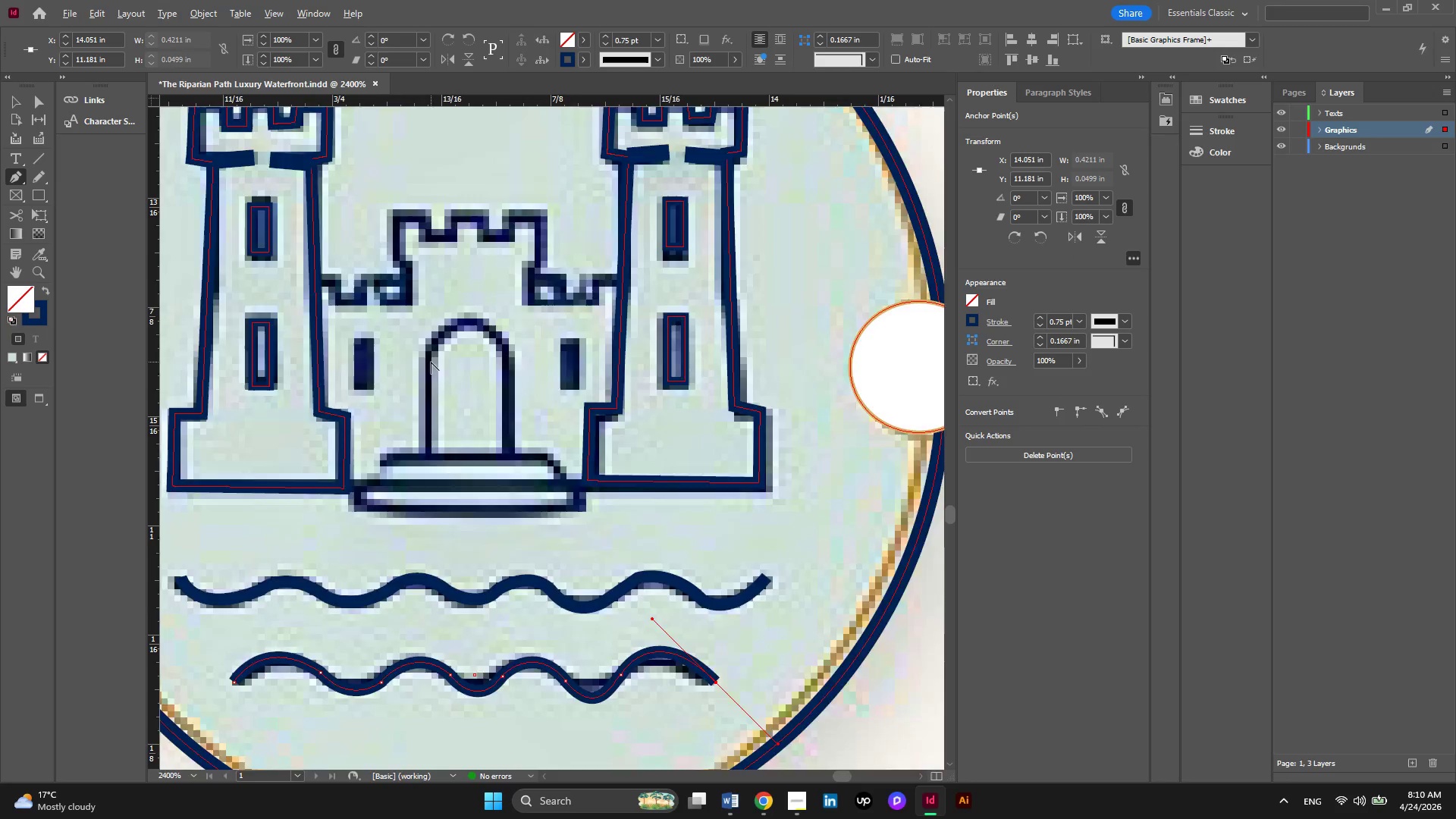 
scroll: coordinate [431, 362], scroll_direction: up, amount: 1.0
 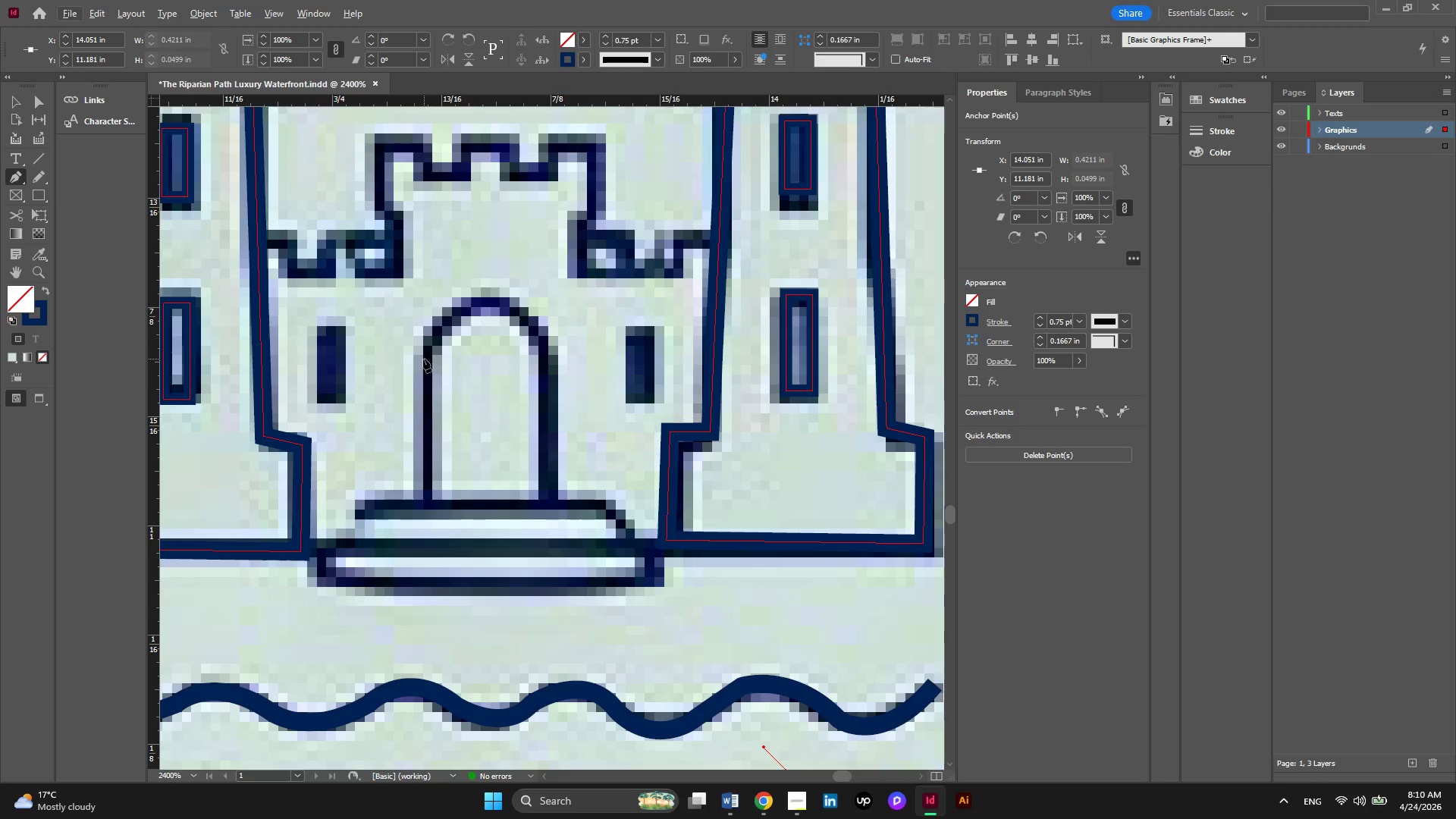 
left_click([423, 359])
 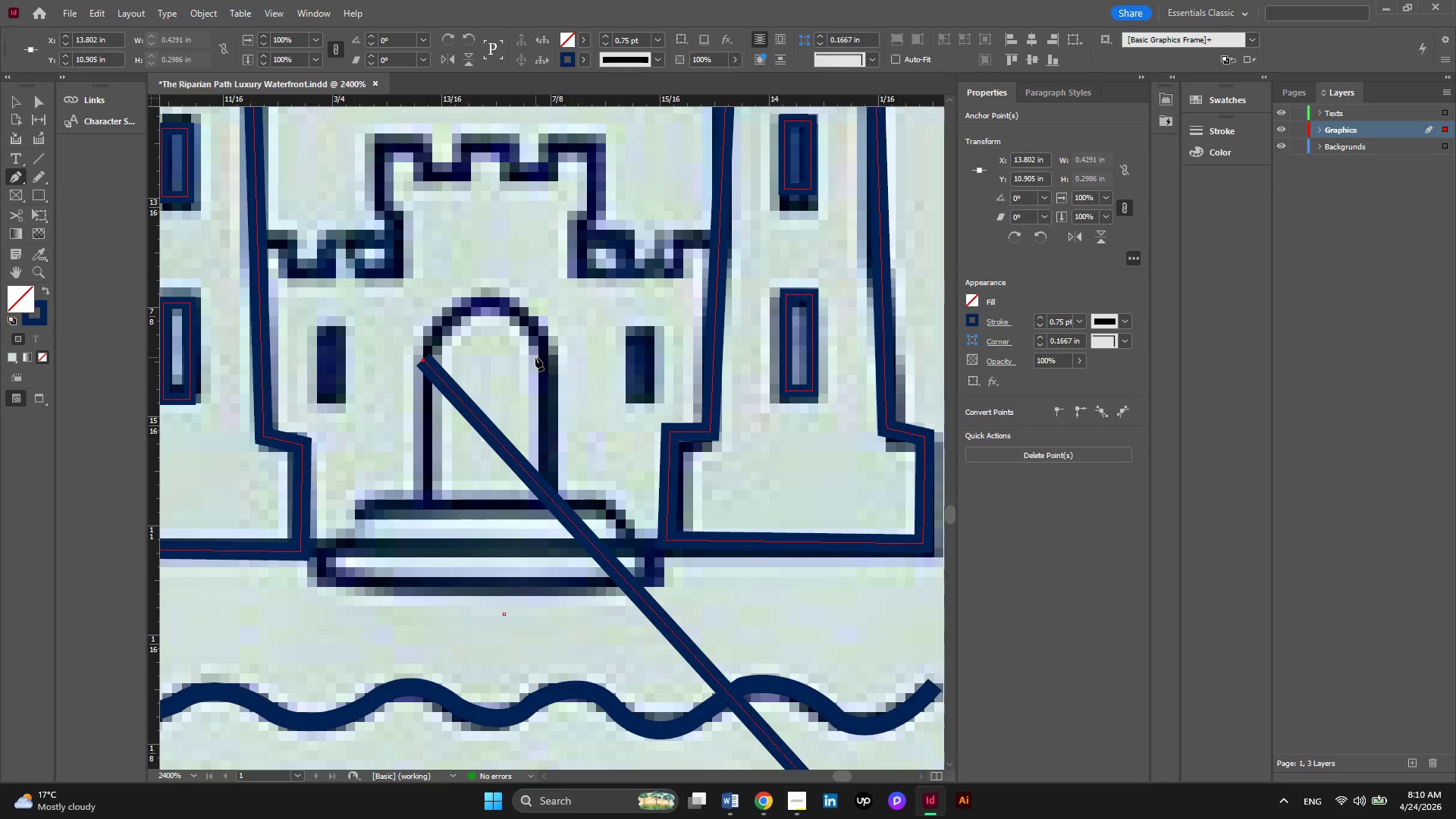 
key(Control+Z)
 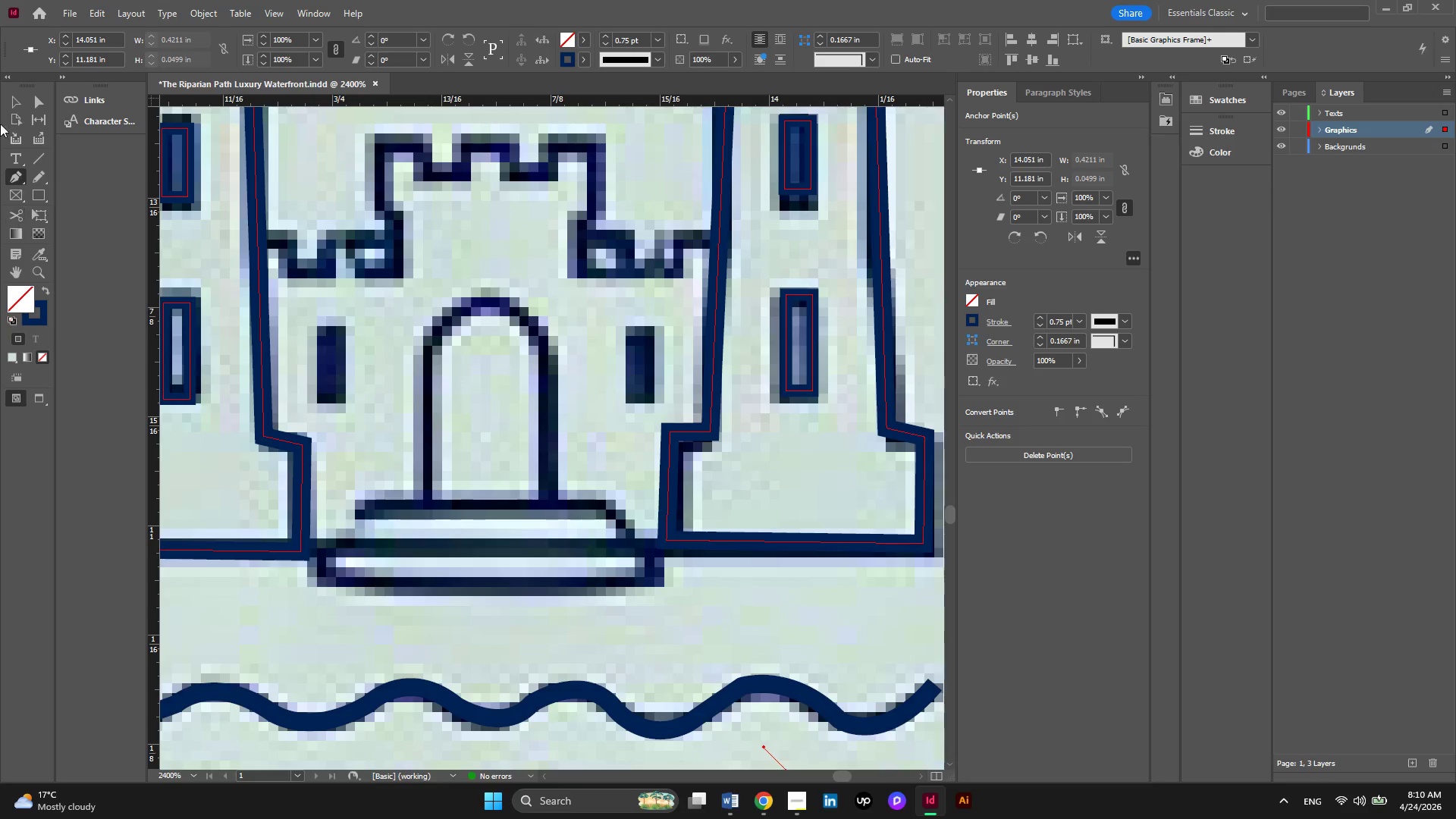 
left_click([11, 104])
 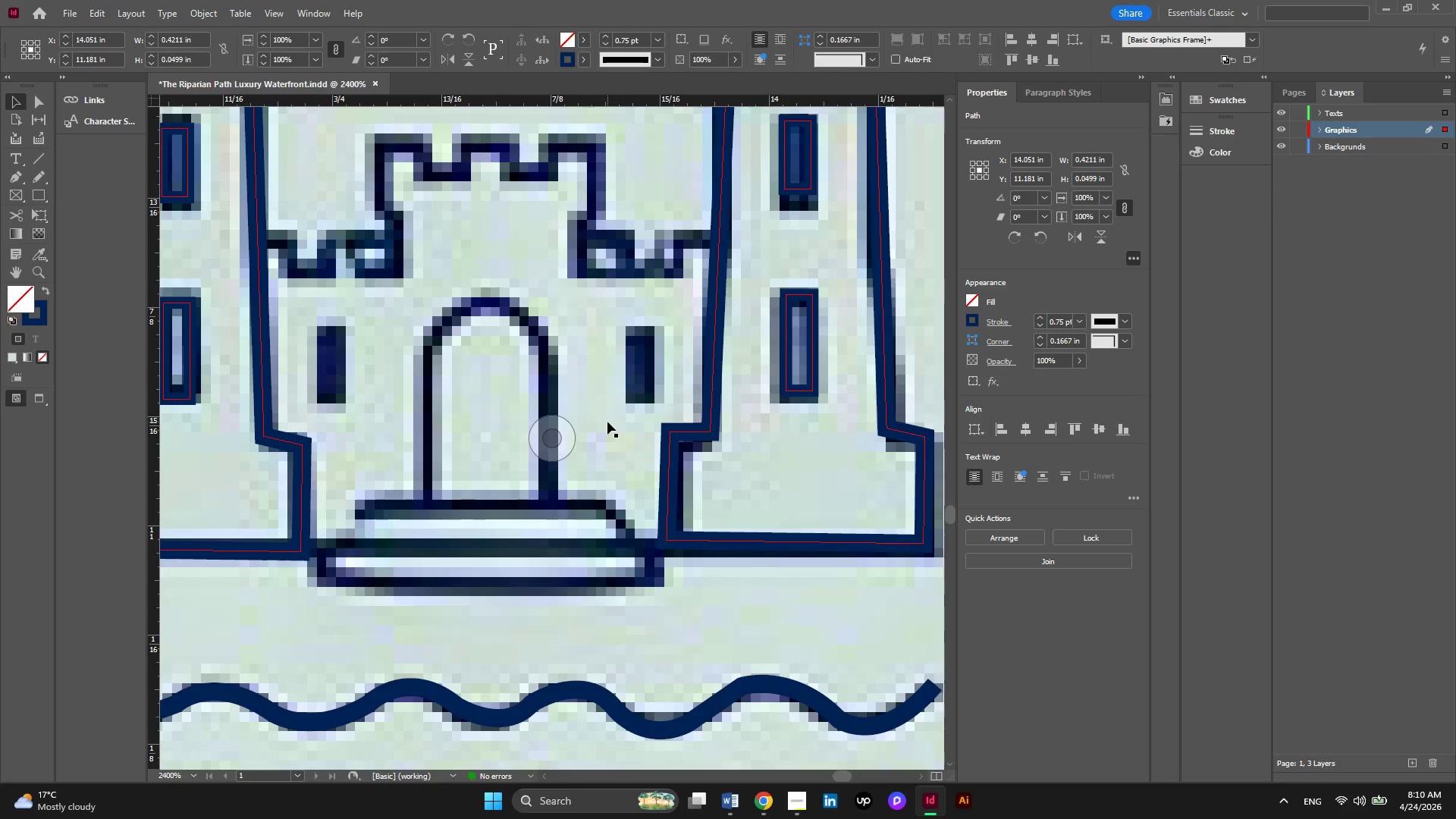 
left_click([608, 422])
 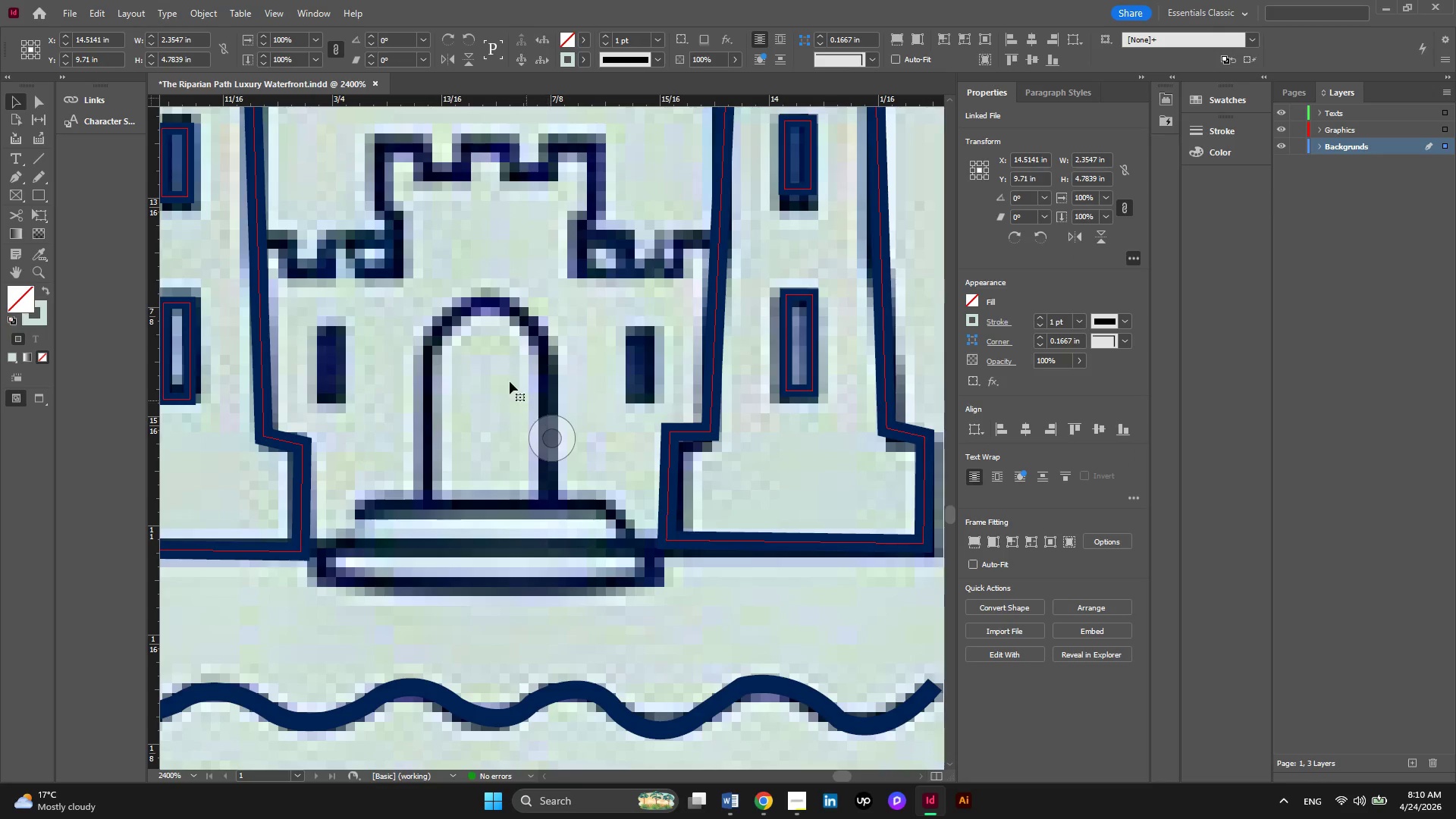 
wait(5.31)
 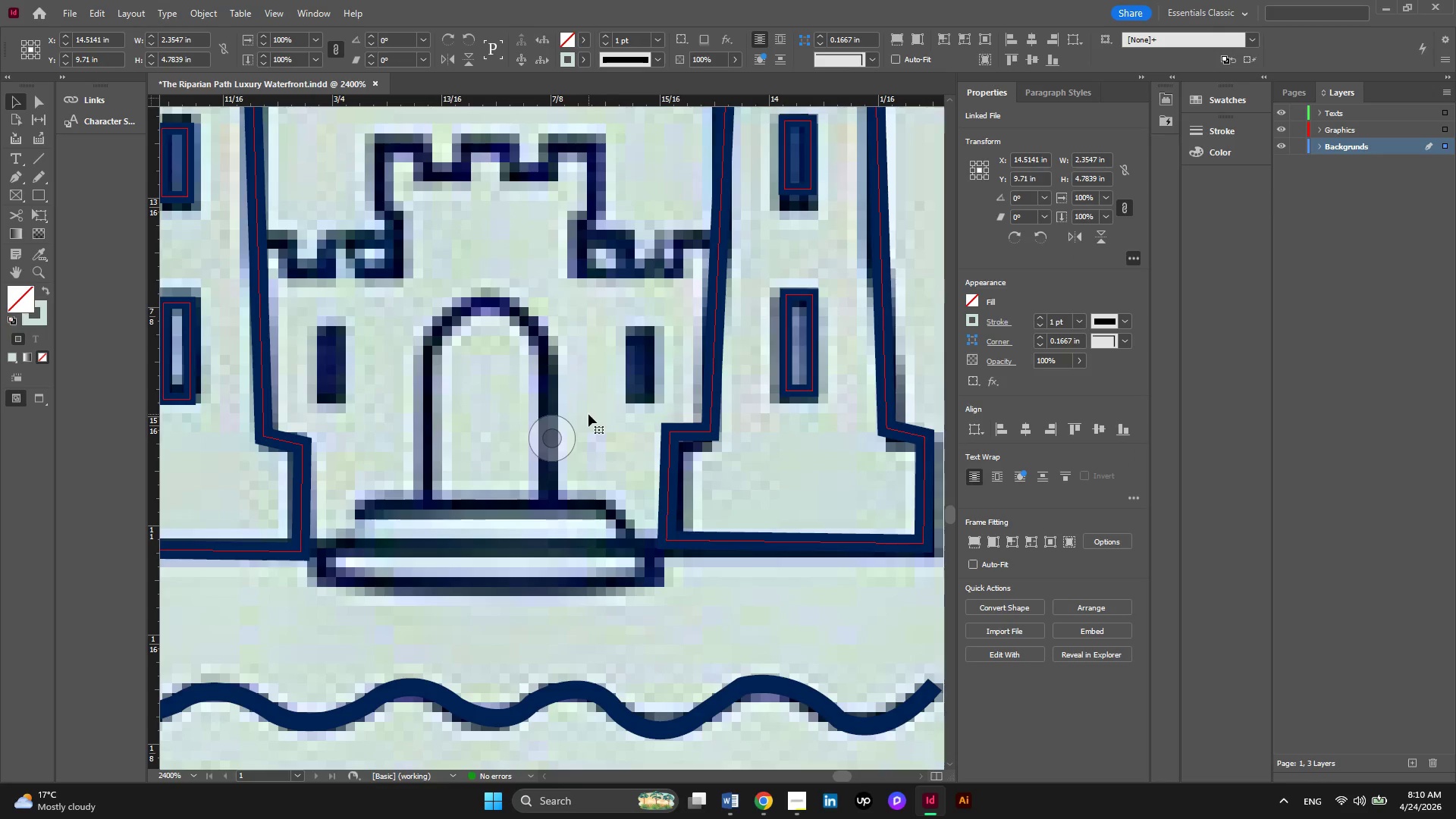 
left_click([22, 178])
 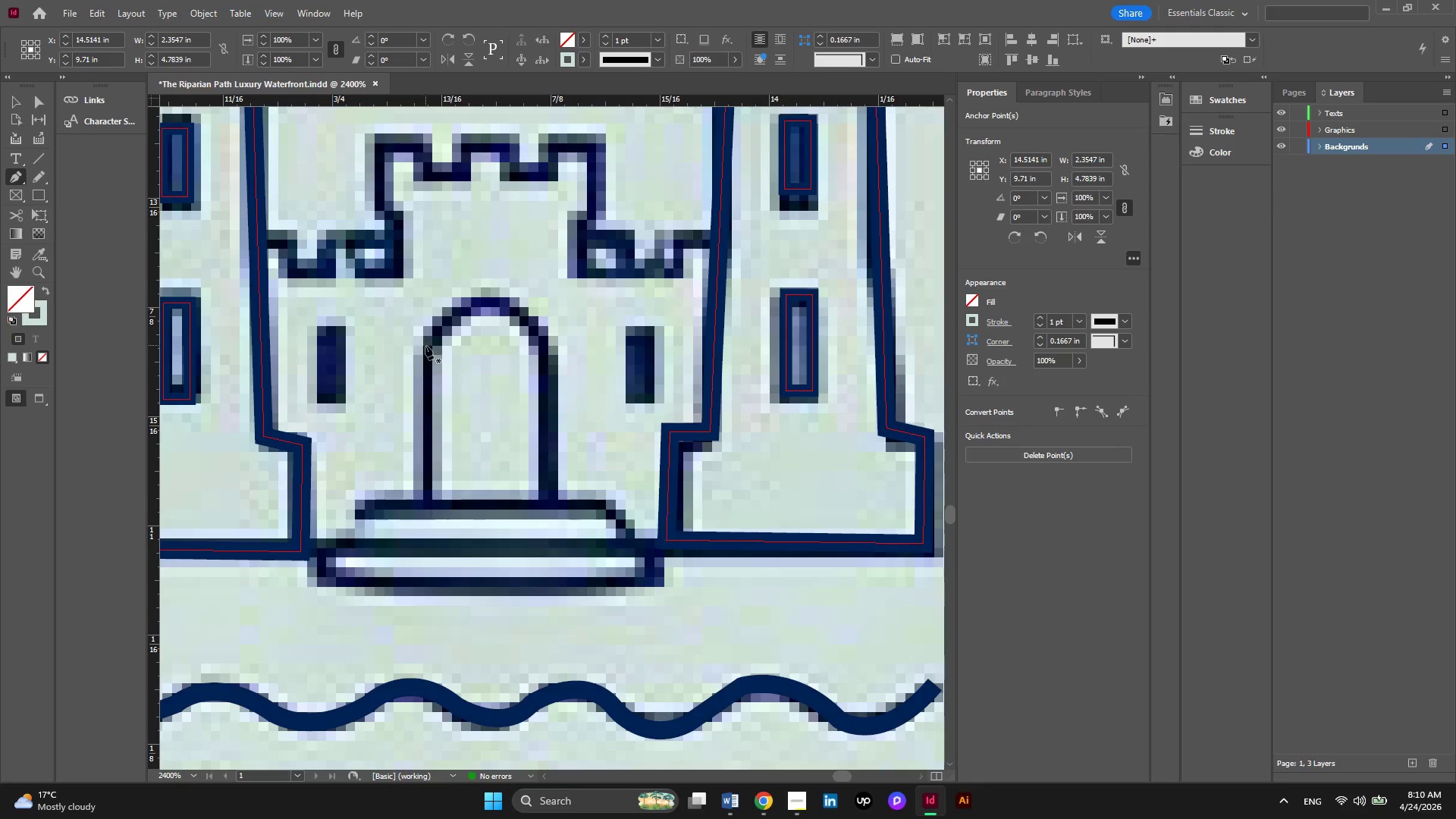 
left_click([425, 347])
 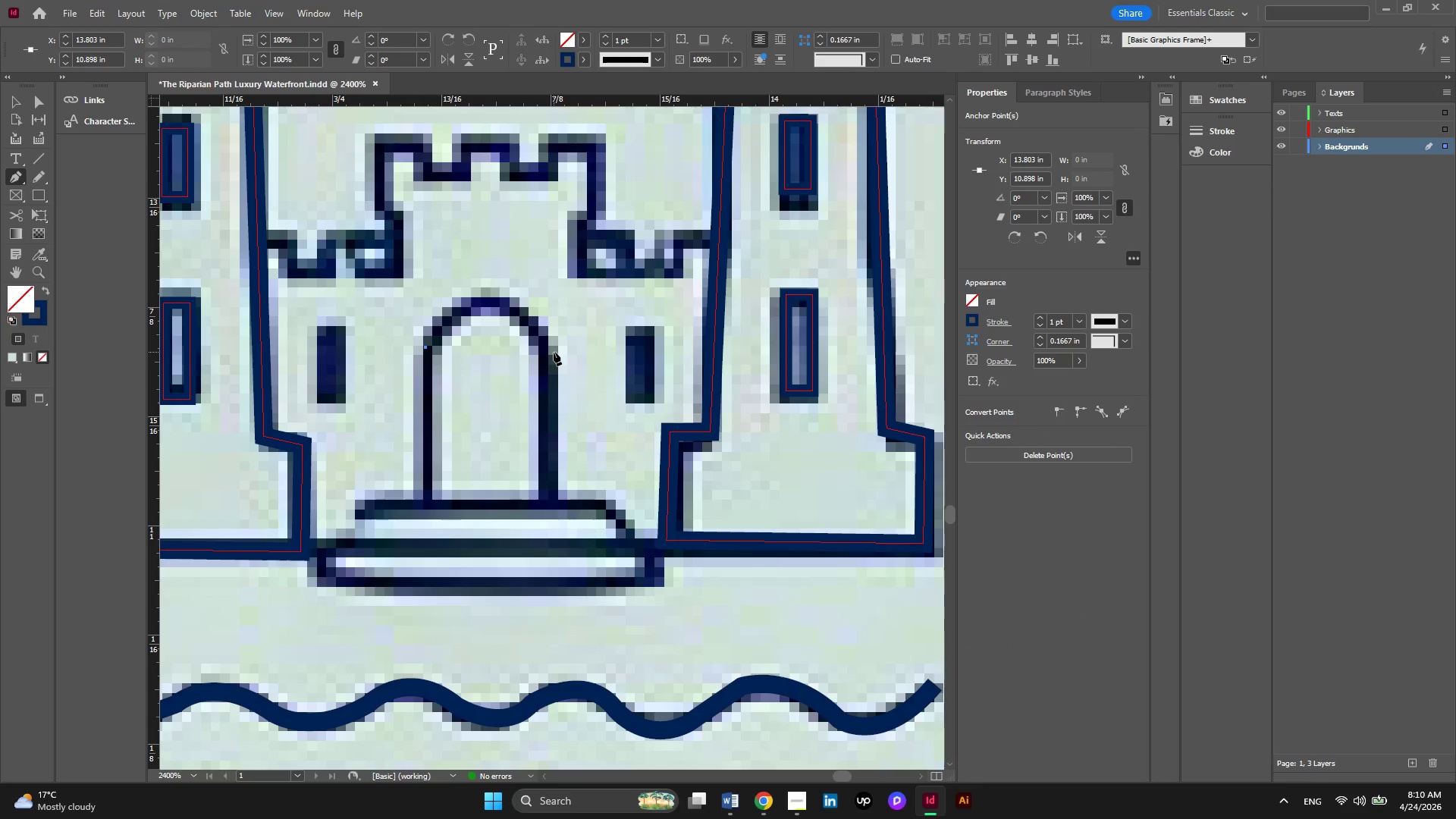 
left_click_drag(start_coordinate=[554, 352], to_coordinate=[616, 454])
 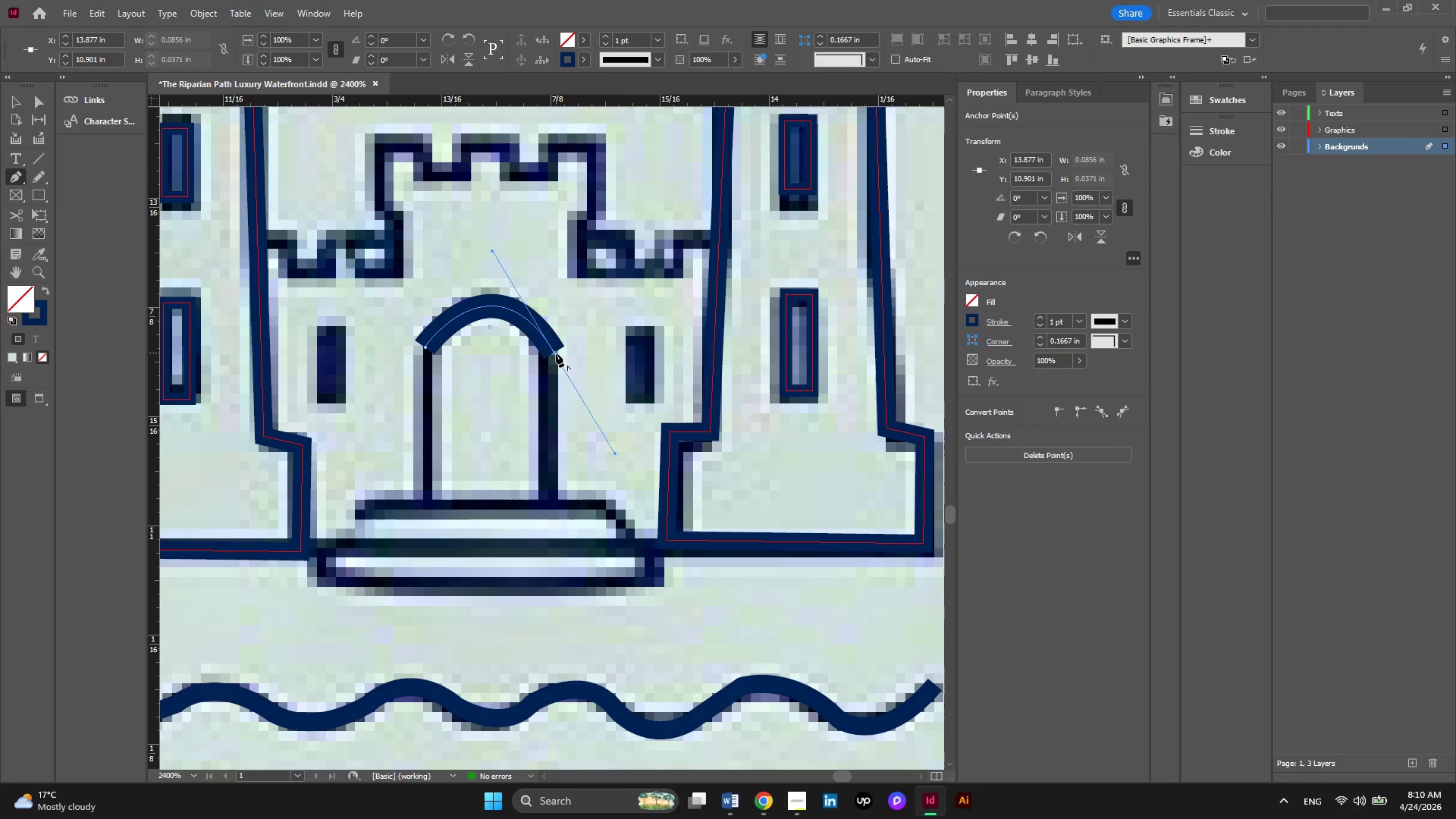 
left_click([556, 354])
 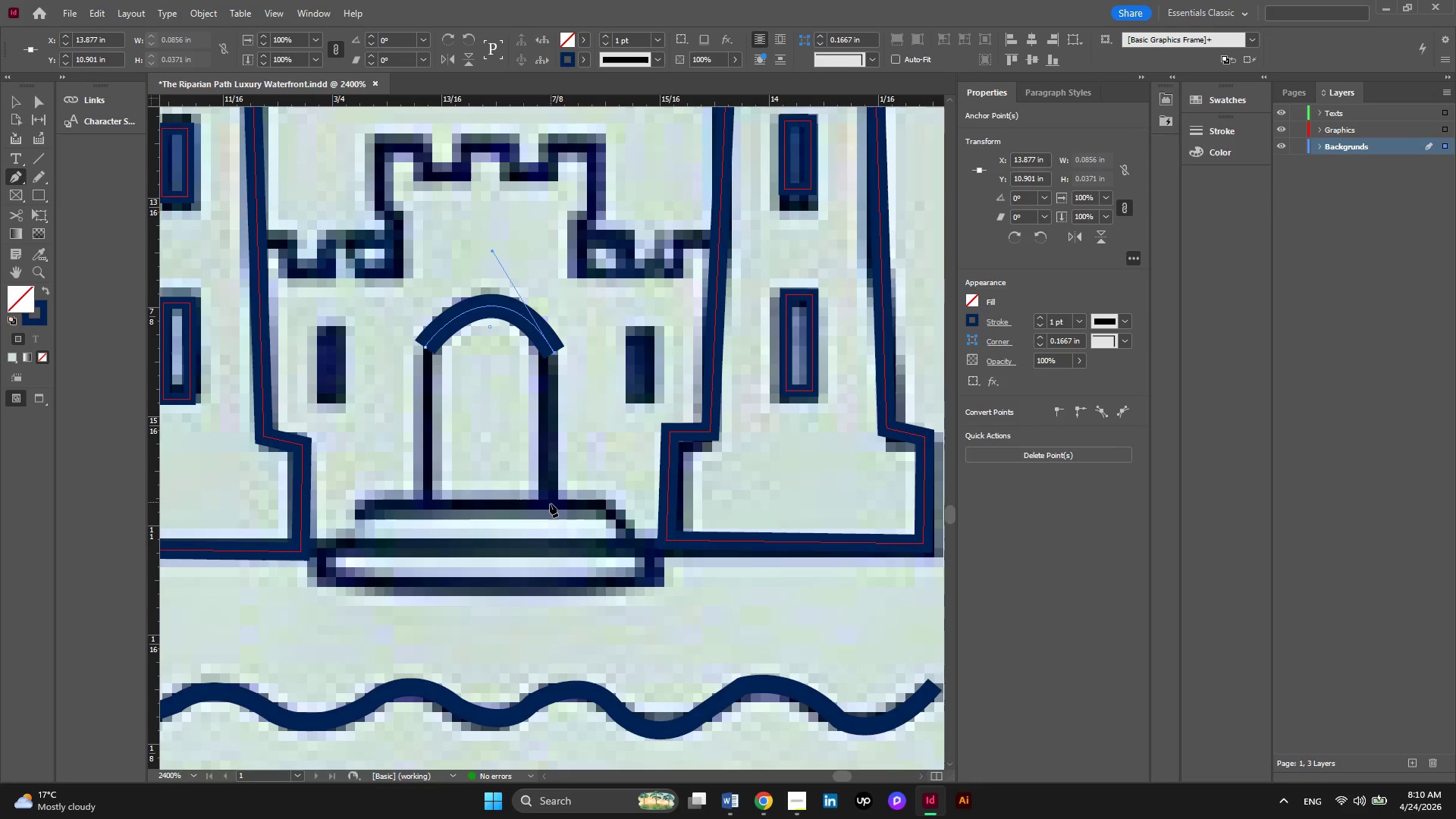 
left_click([550, 504])
 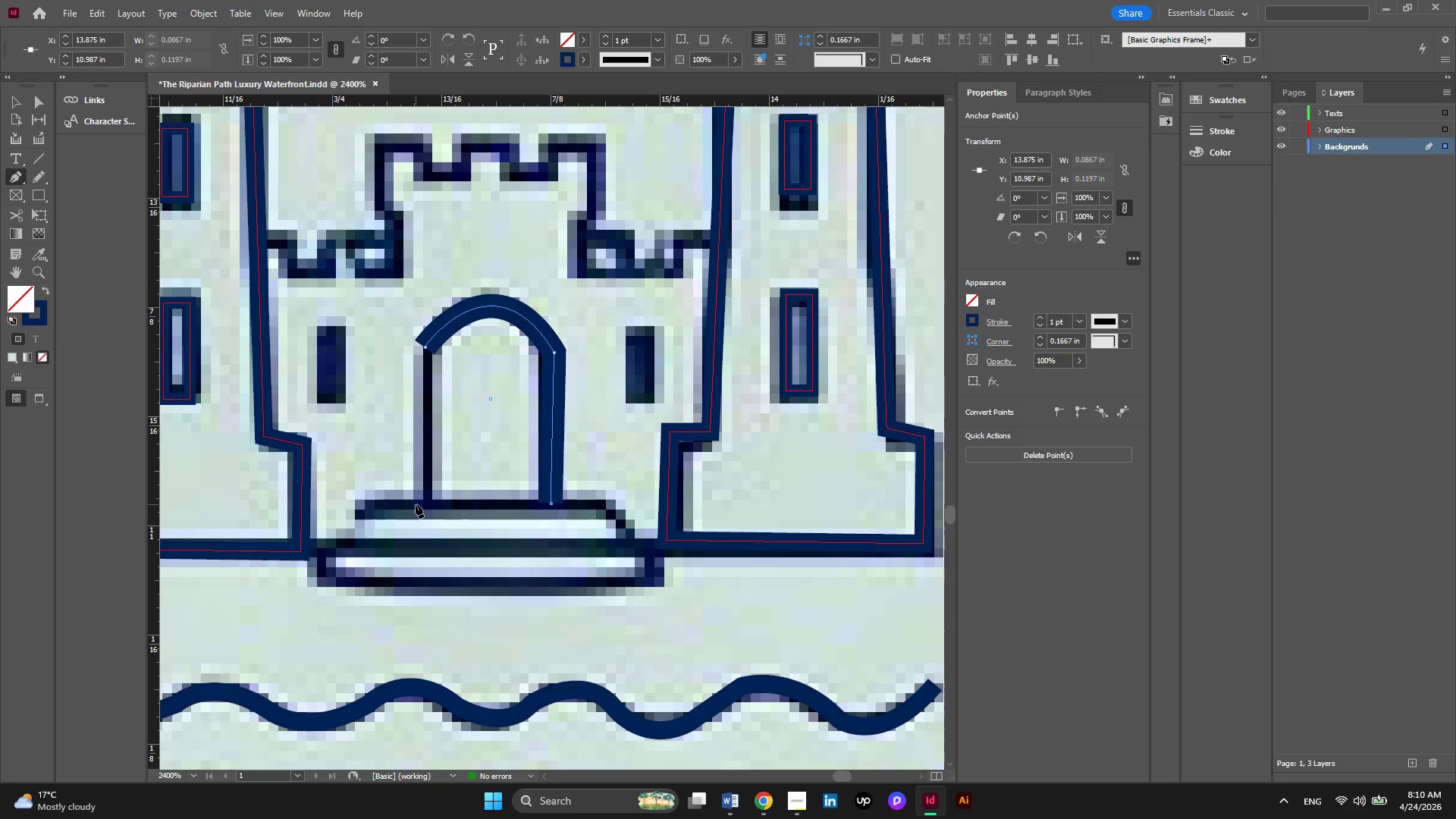 
left_click([425, 503])
 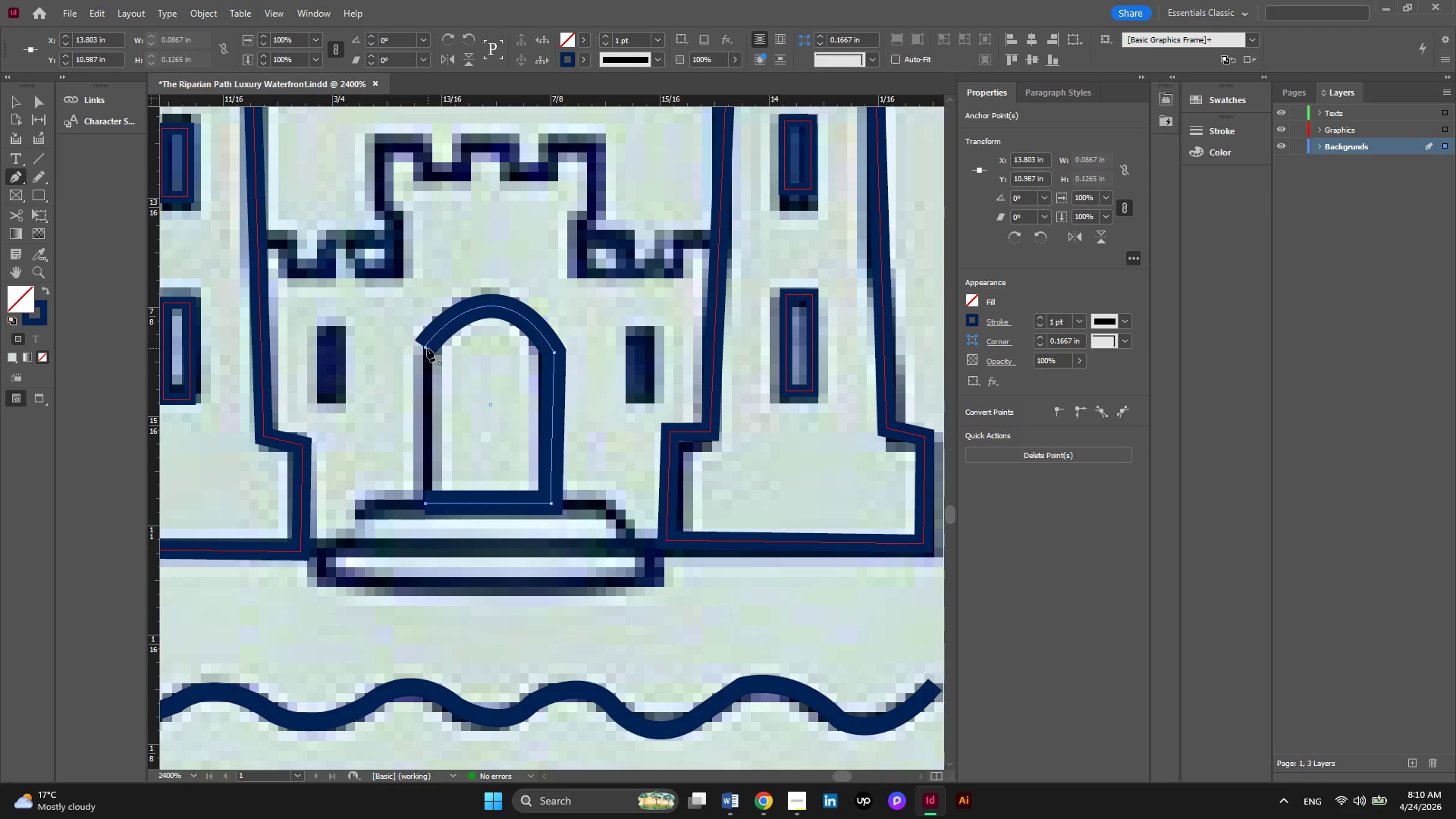 
left_click([425, 348])
 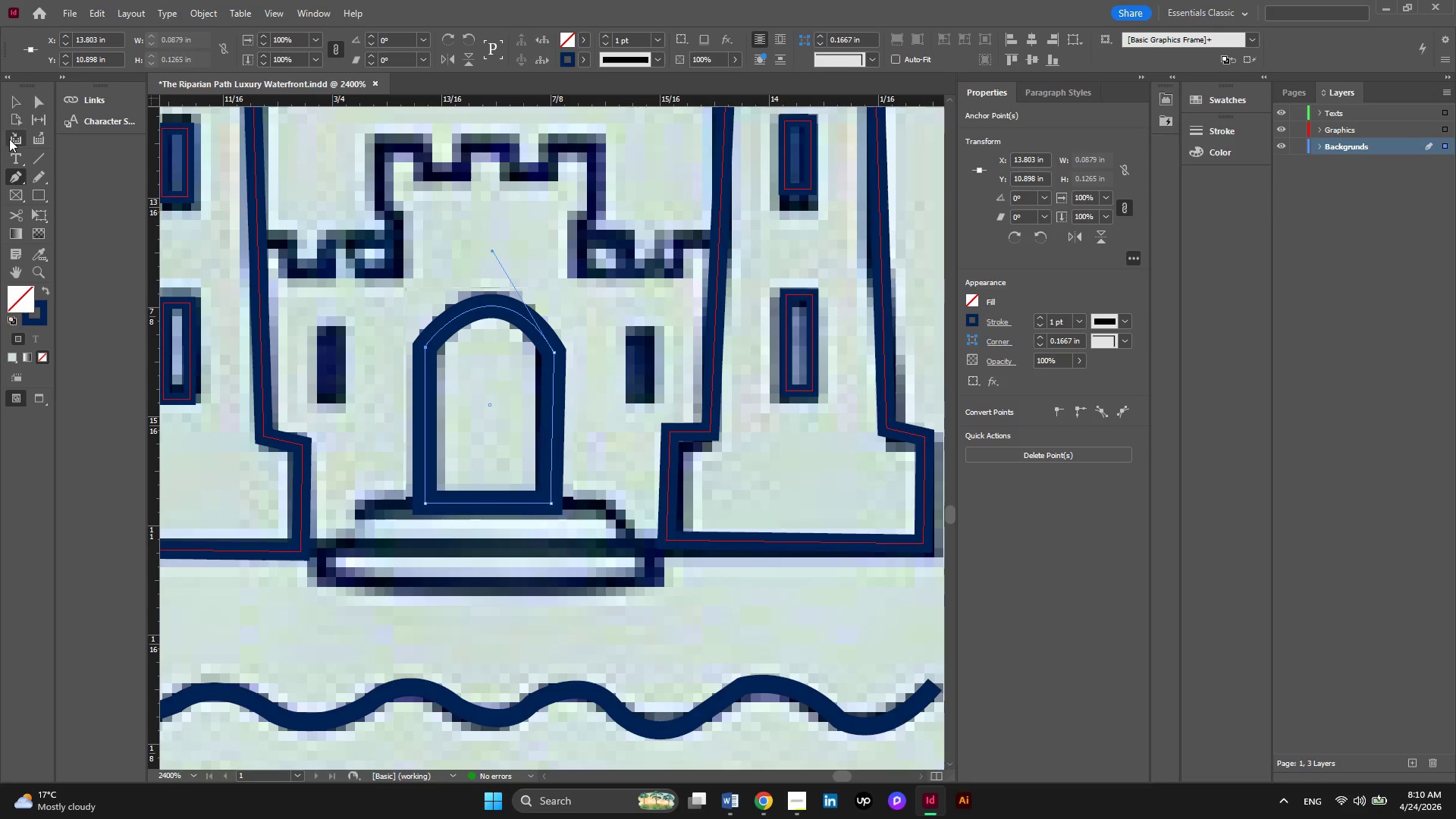 
left_click([43, 102])
 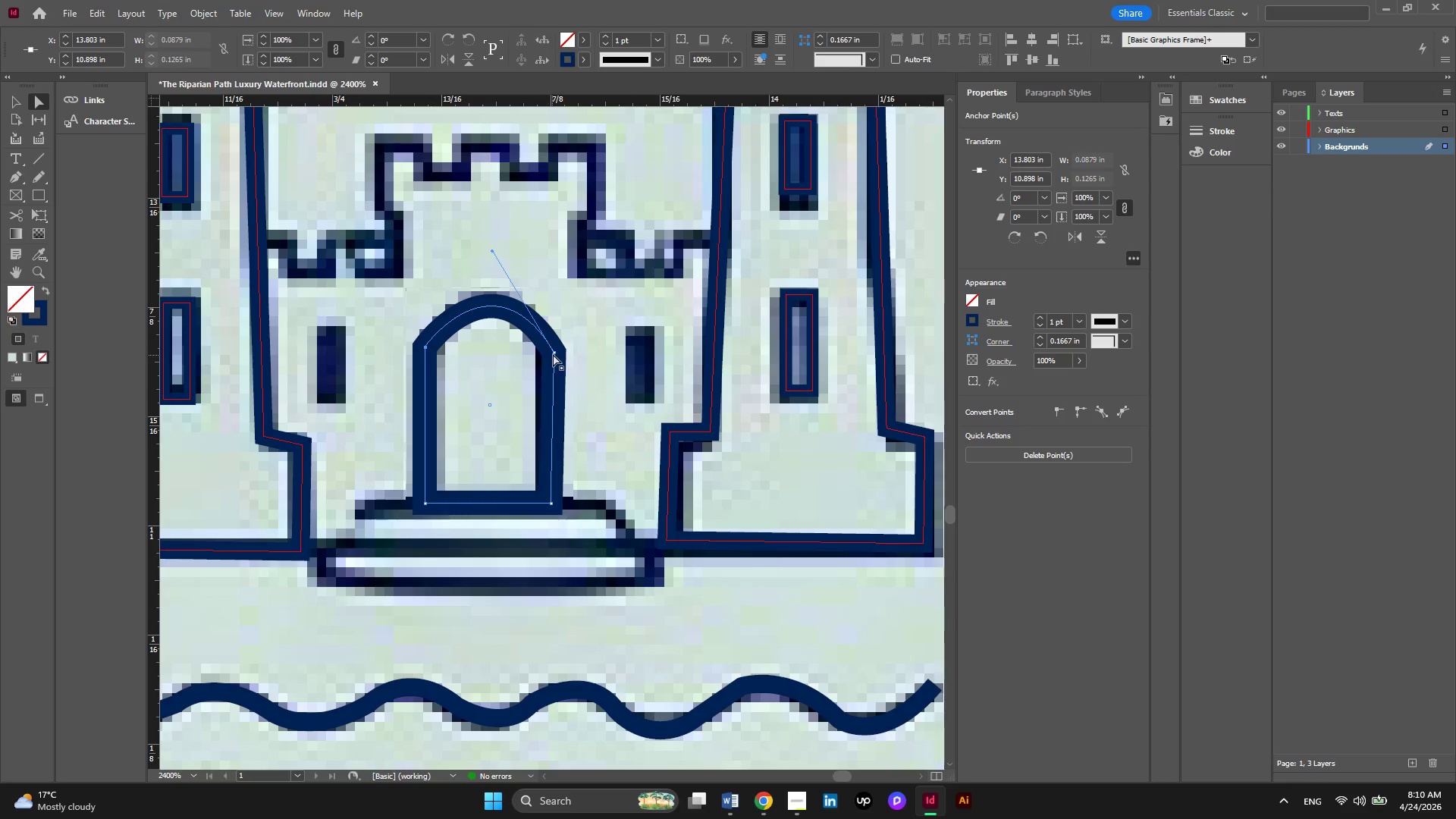 
left_click([554, 353])
 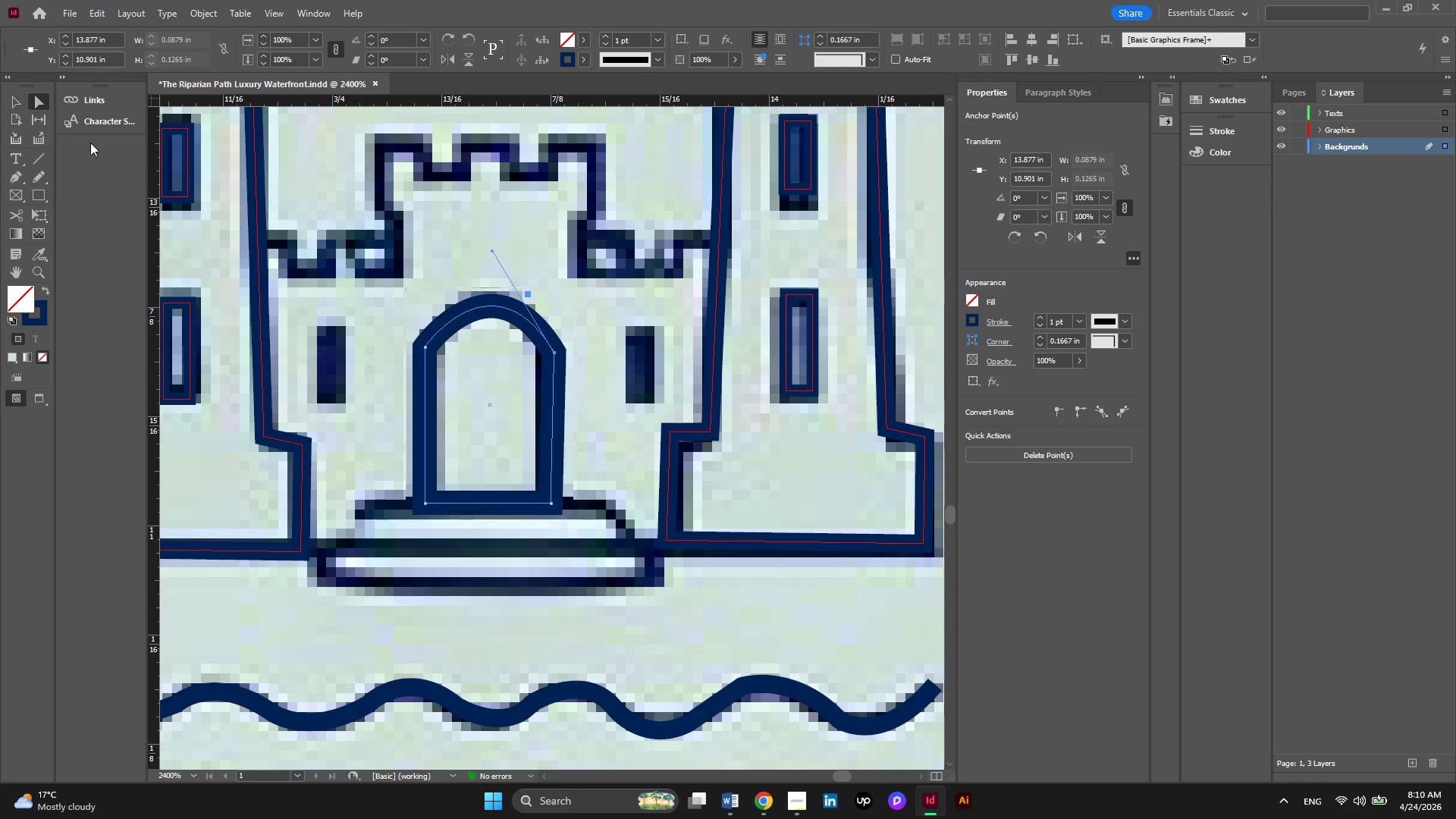 
wait(6.44)
 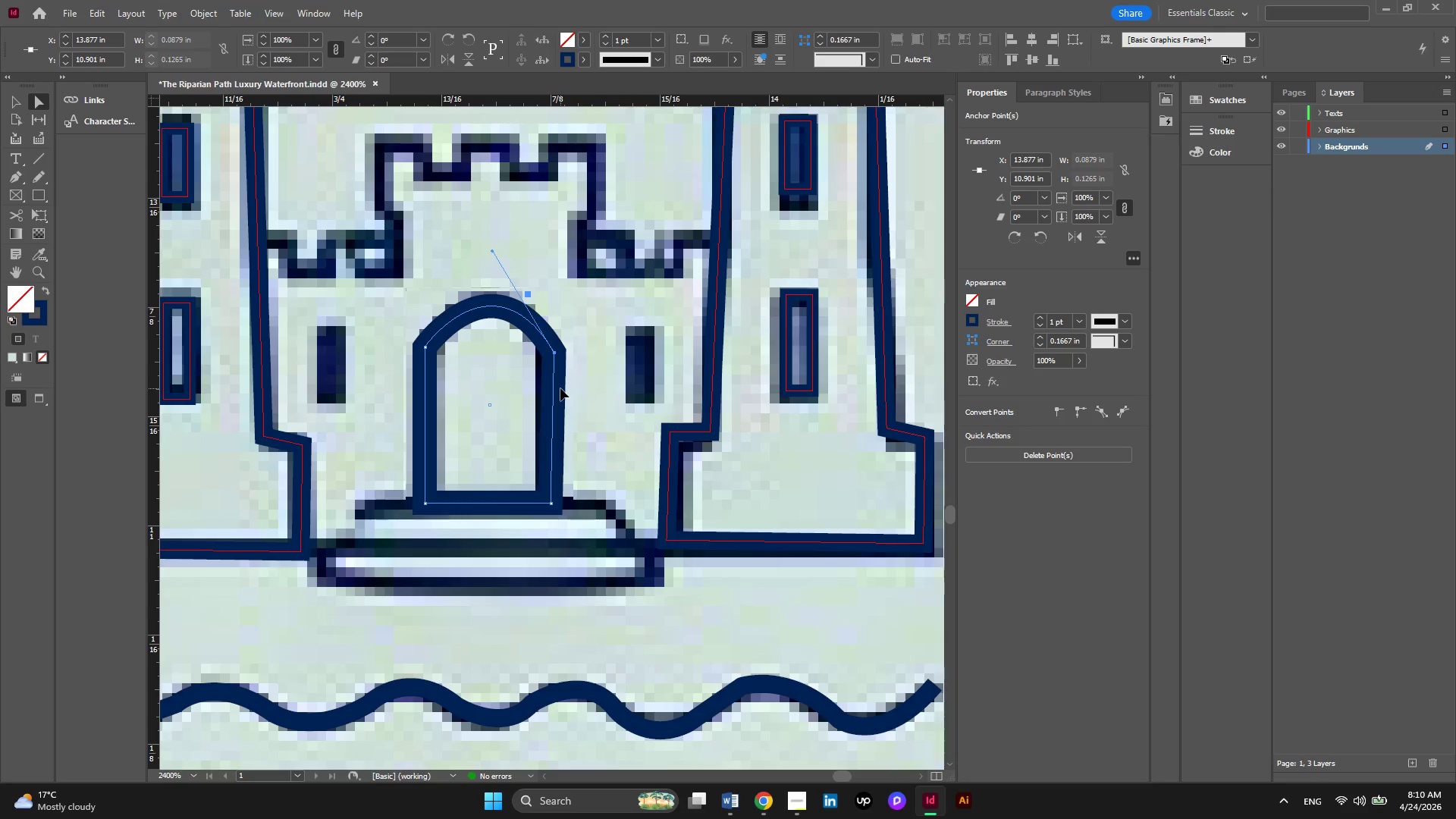 
left_click([427, 347])
 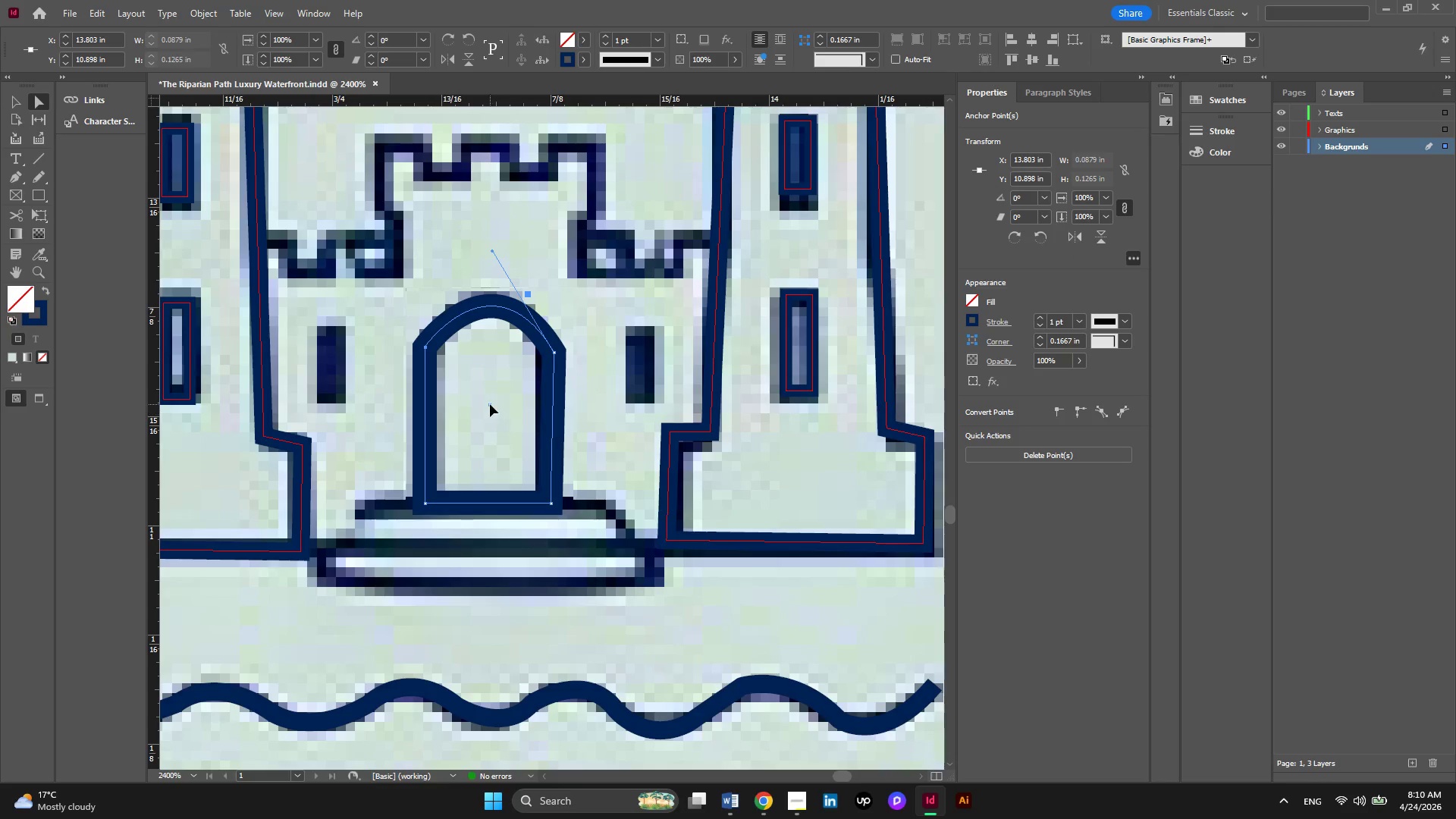 
left_click_drag(start_coordinate=[490, 404], to_coordinate=[500, 427])
 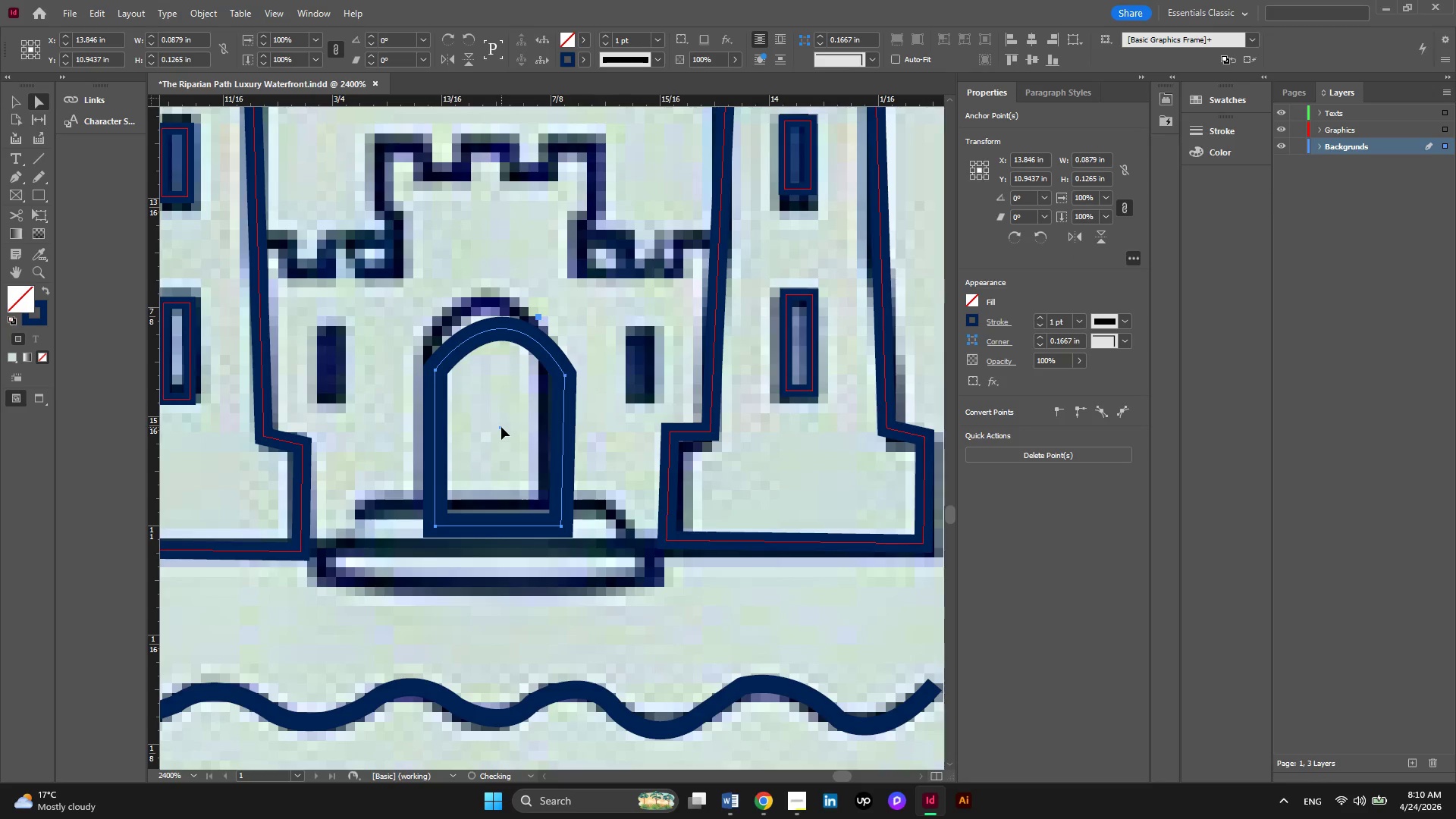 
key(Control+Z)
 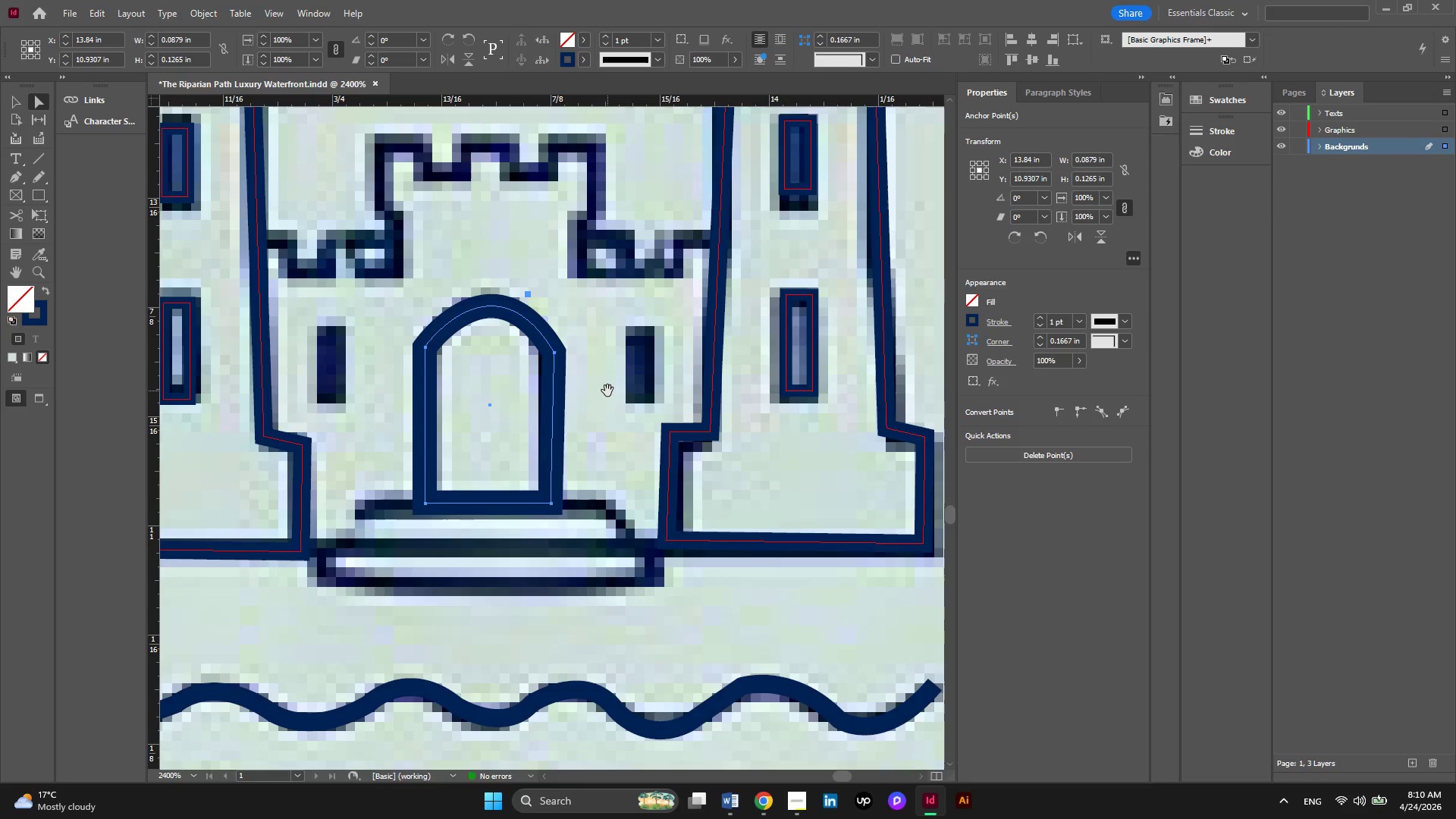 
double_click([607, 391])
 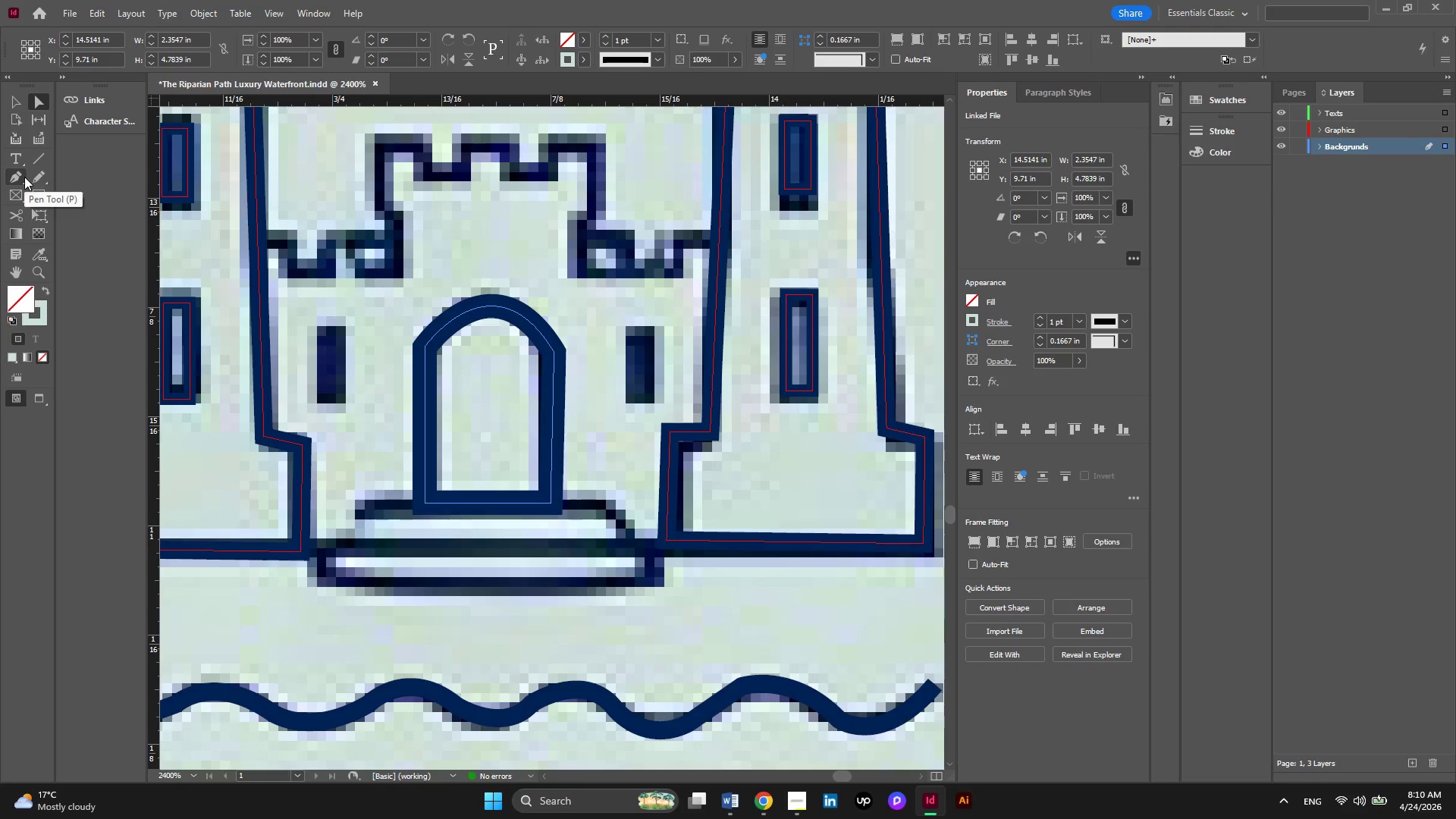 
left_click([22, 177])
 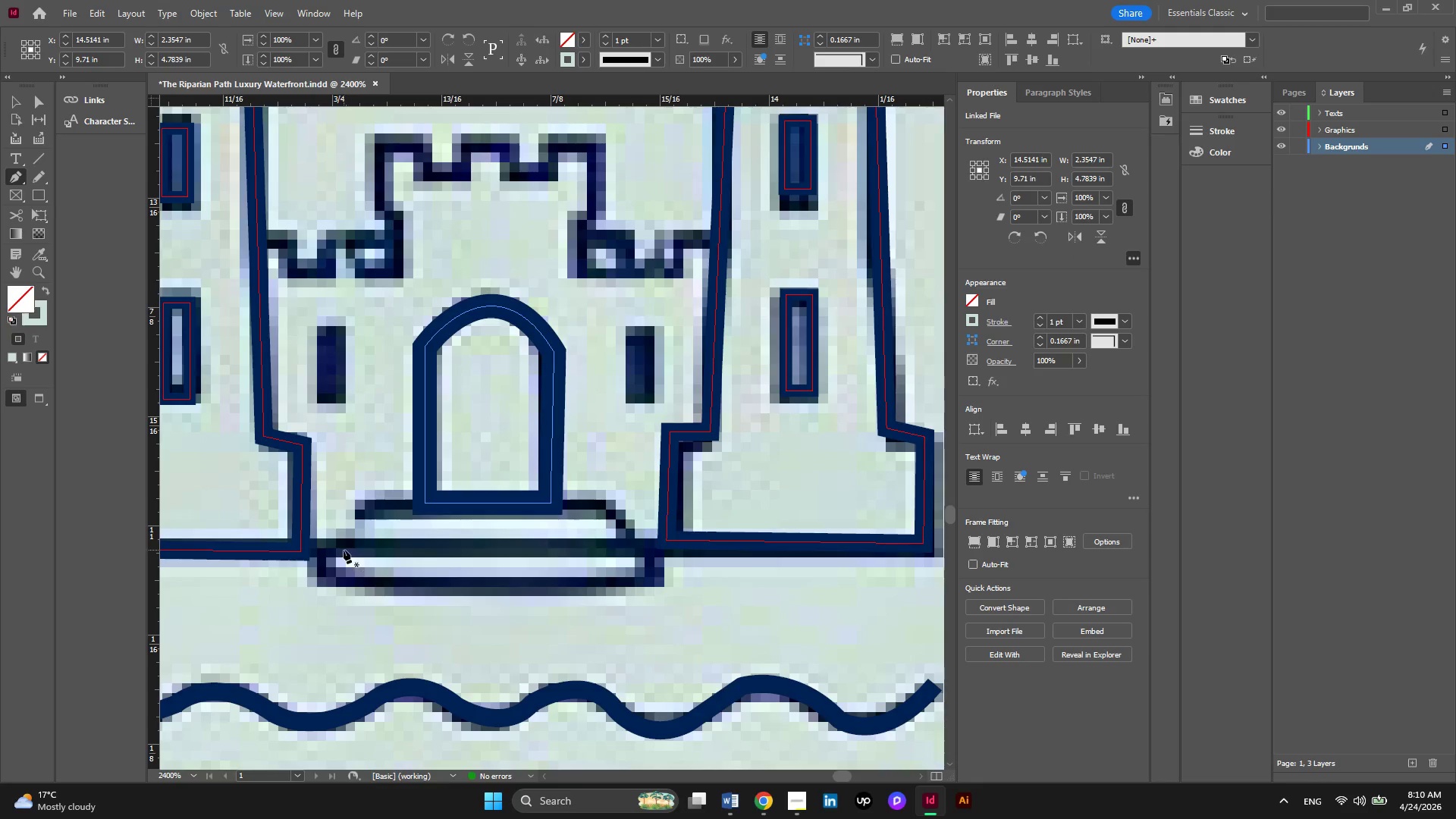 
left_click([344, 544])
 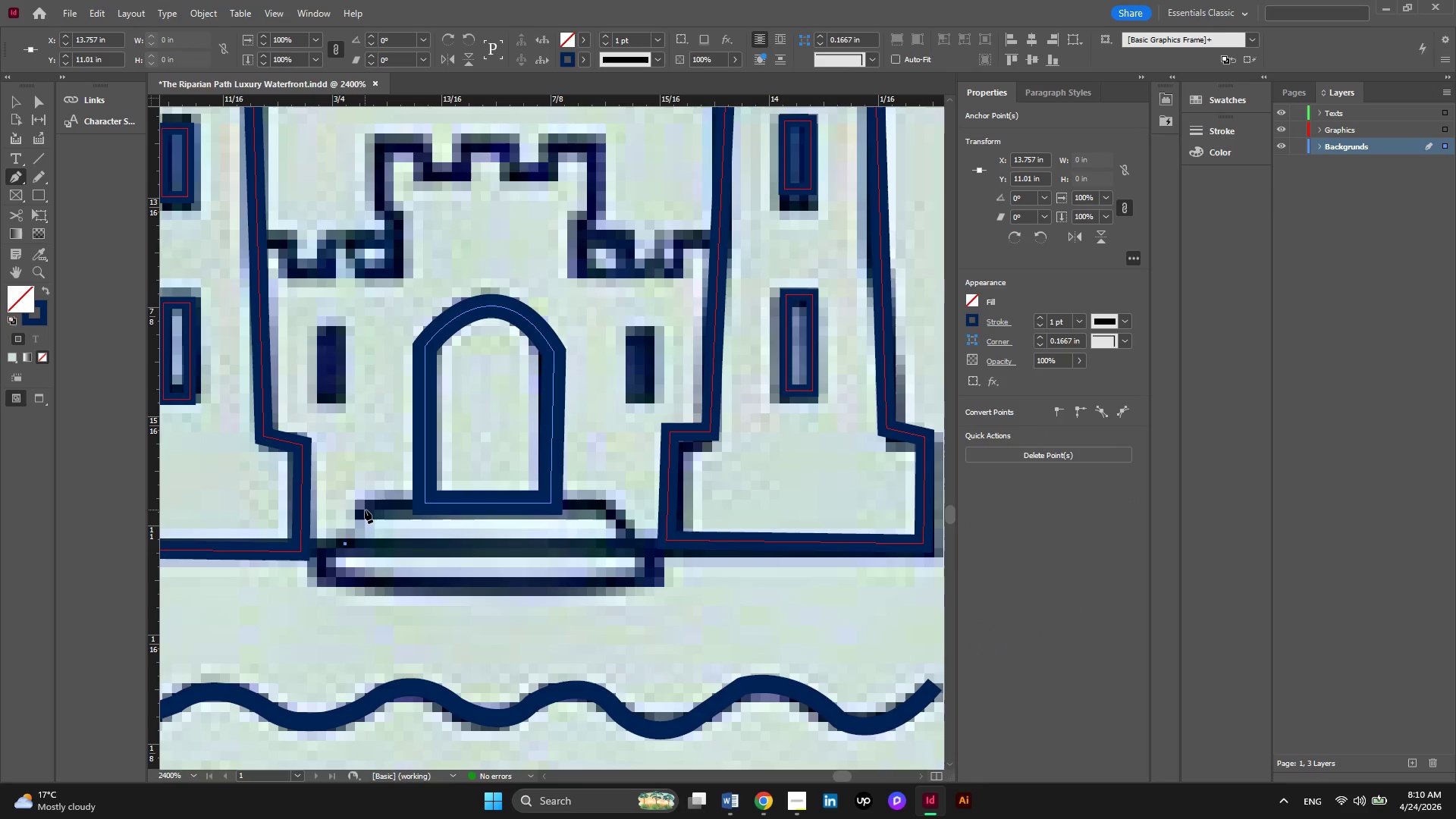 
left_click([365, 510])
 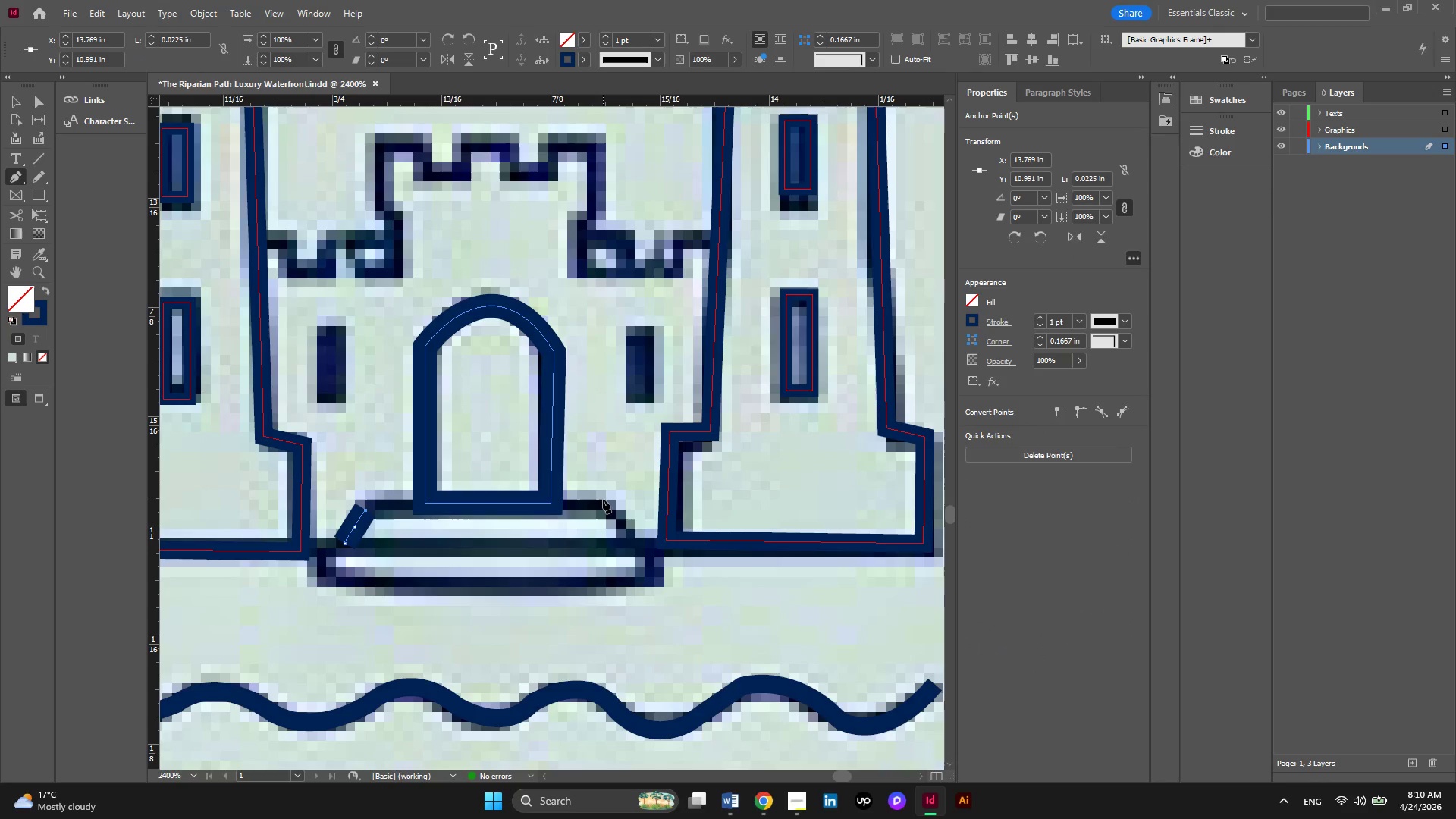 
left_click([603, 500])
 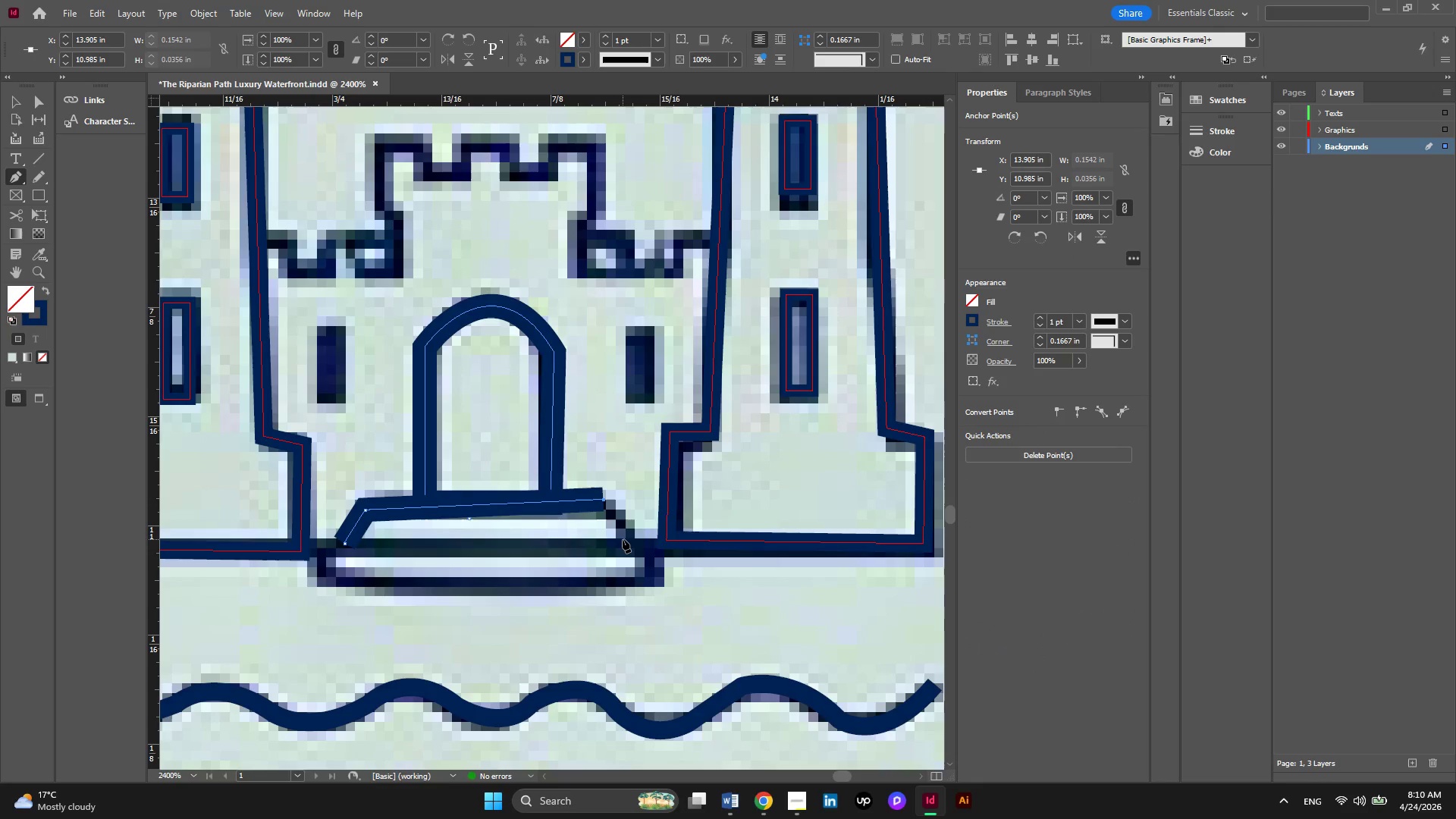 
left_click([623, 541])
 